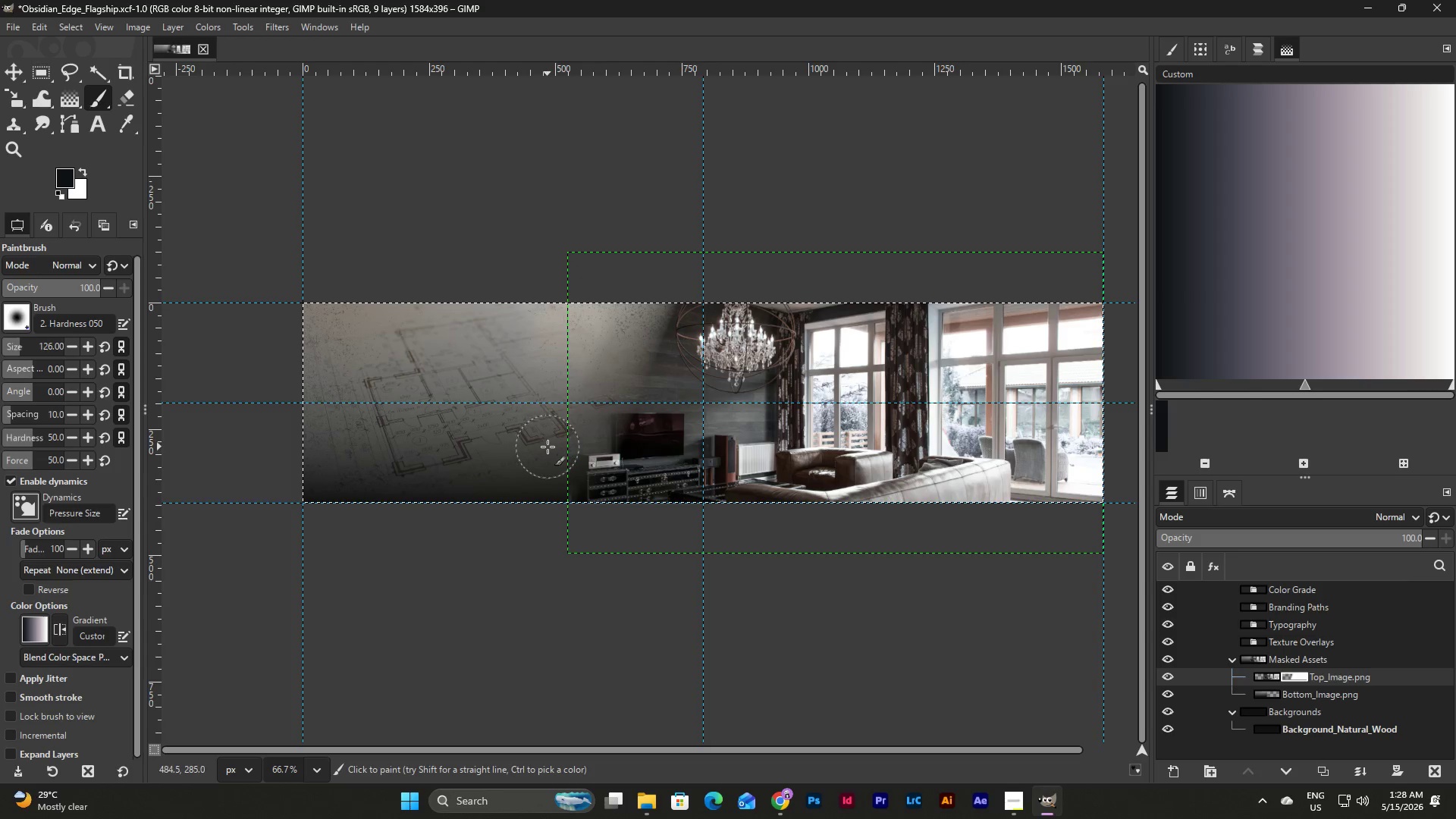 
left_click_drag(start_coordinate=[548, 447], to_coordinate=[516, 501])
 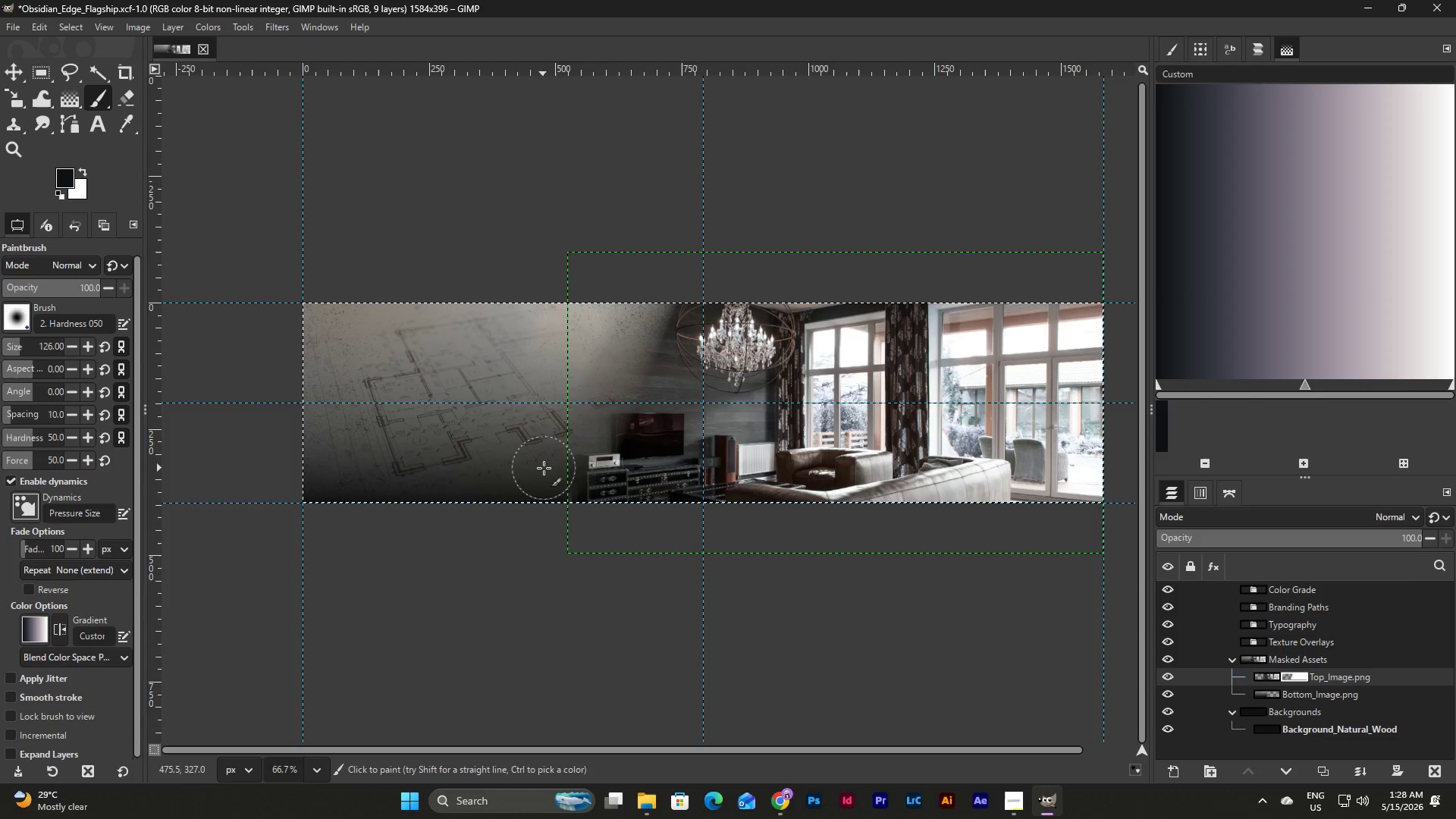 
left_click_drag(start_coordinate=[544, 468], to_coordinate=[524, 496])
 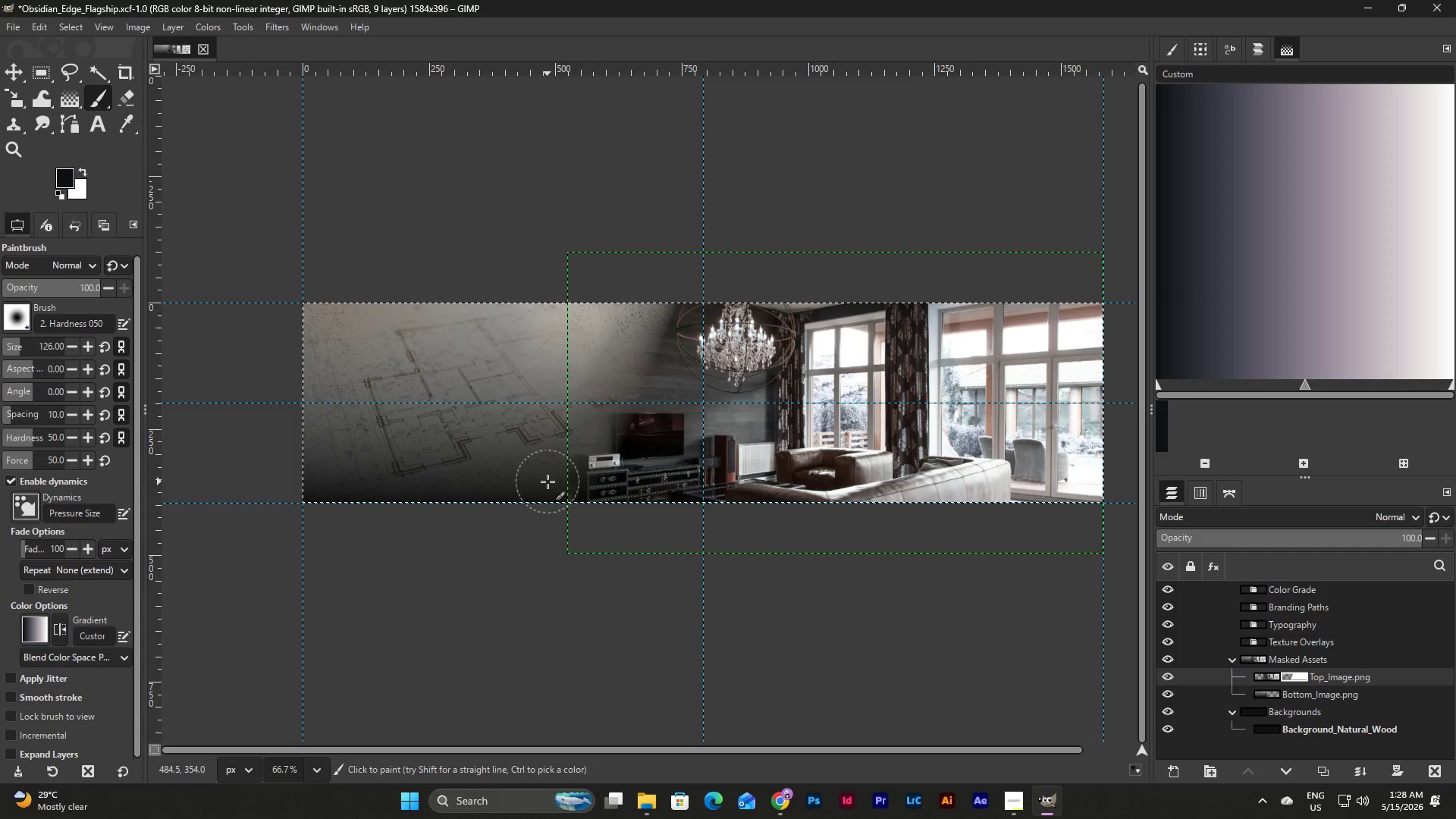 
left_click_drag(start_coordinate=[548, 482], to_coordinate=[523, 500])
 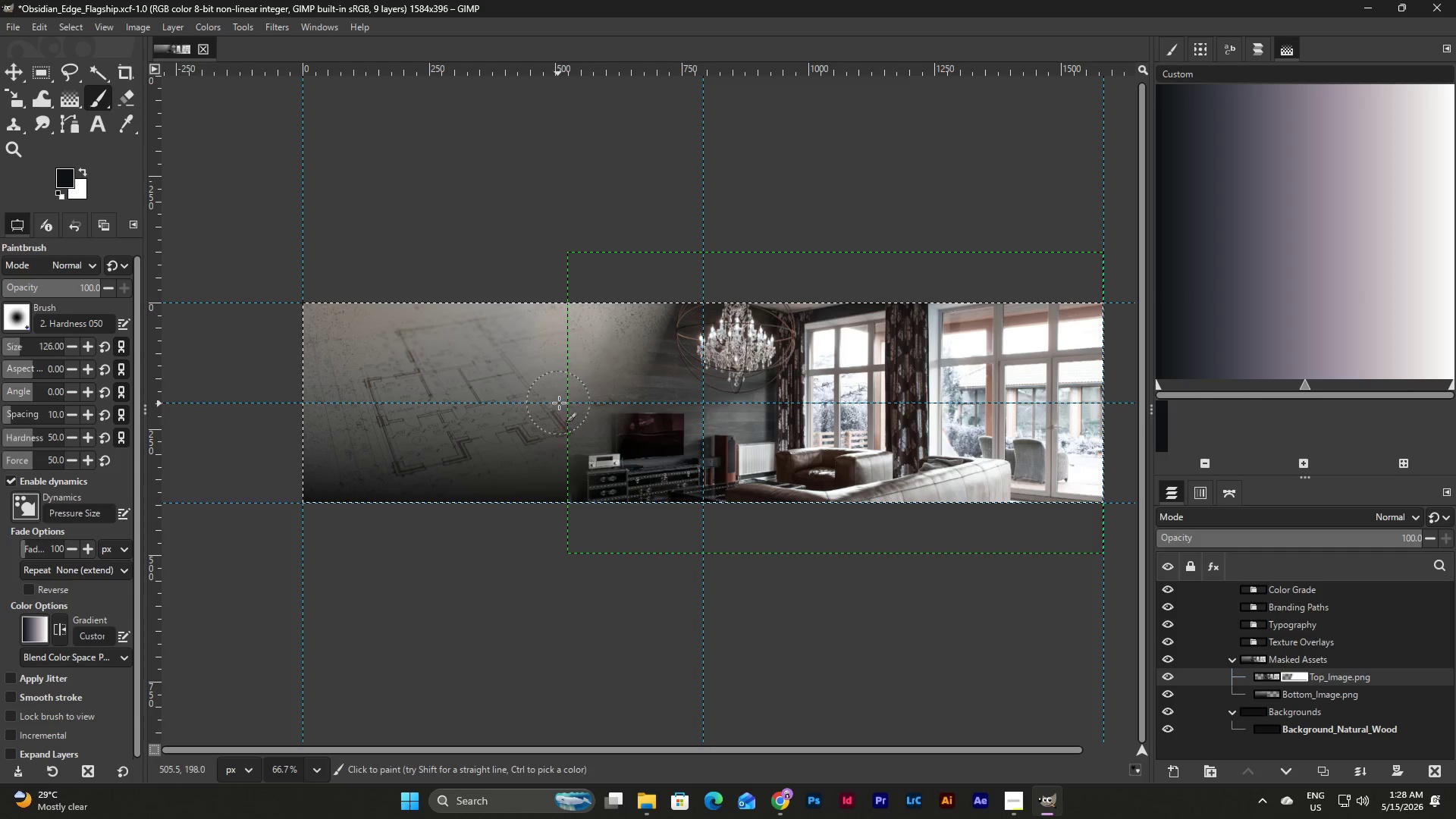 
left_click_drag(start_coordinate=[559, 403], to_coordinate=[504, 463])
 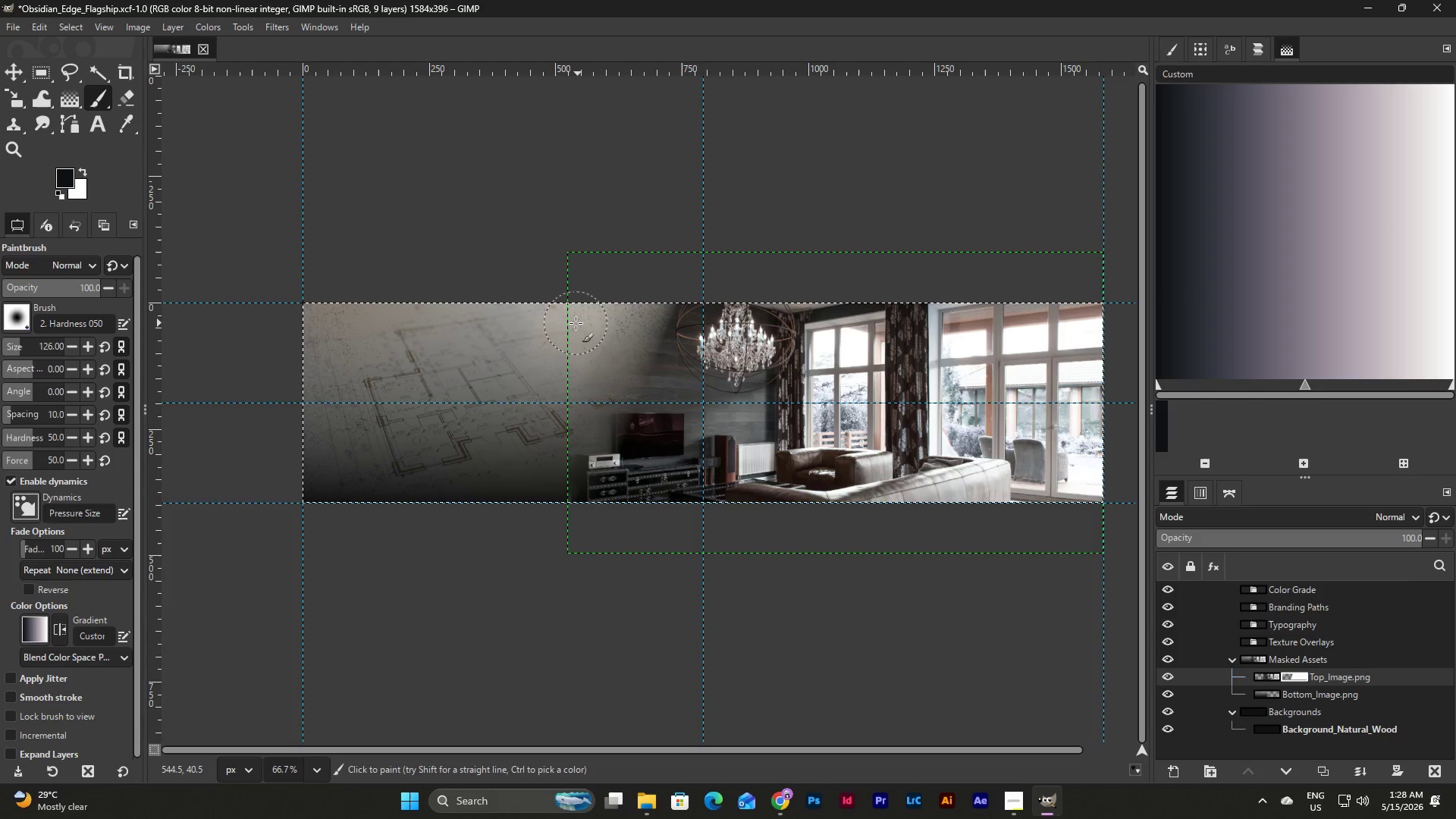 
left_click_drag(start_coordinate=[563, 324], to_coordinate=[463, 424])
 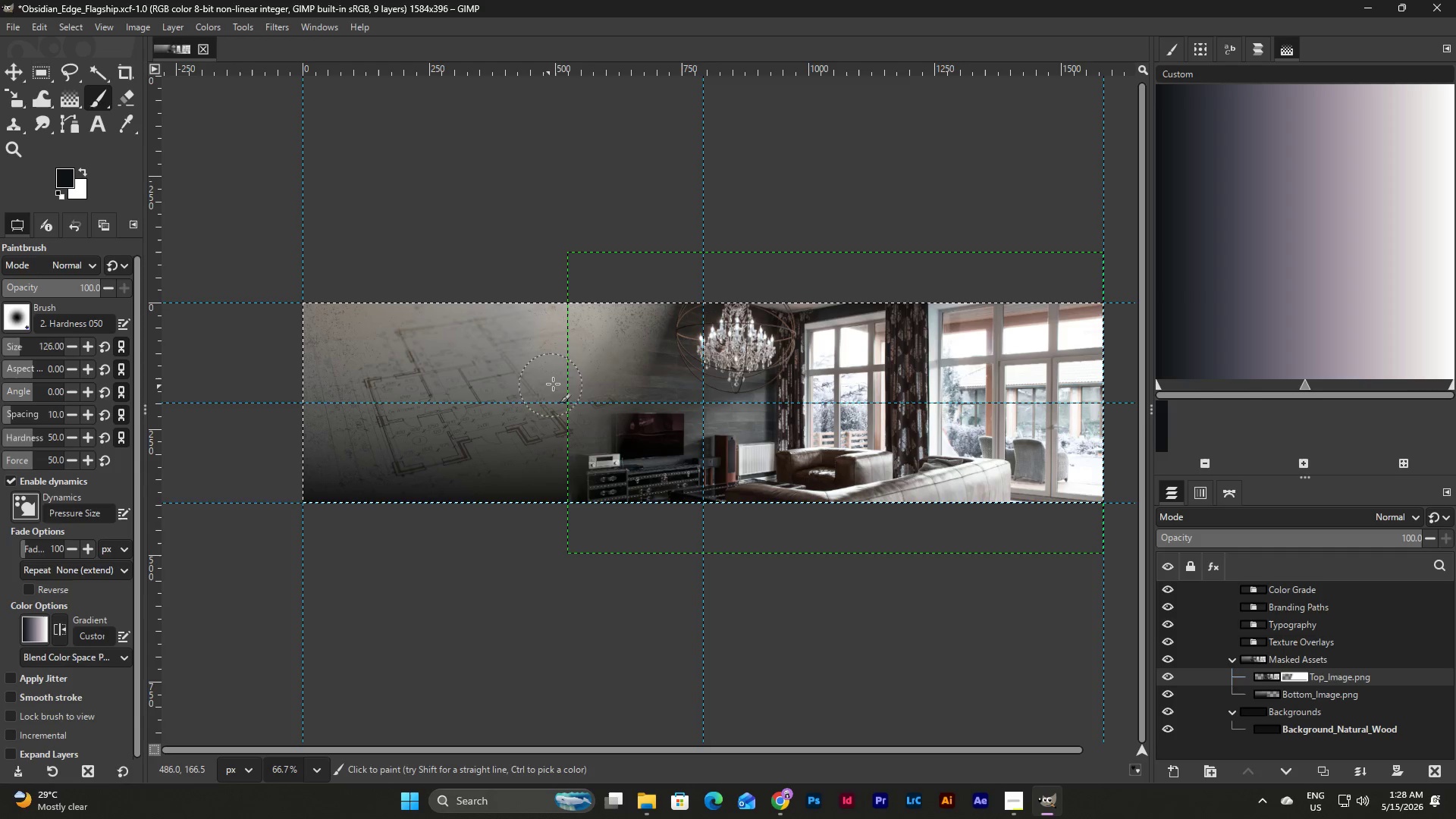 
left_click_drag(start_coordinate=[552, 386], to_coordinate=[447, 491])
 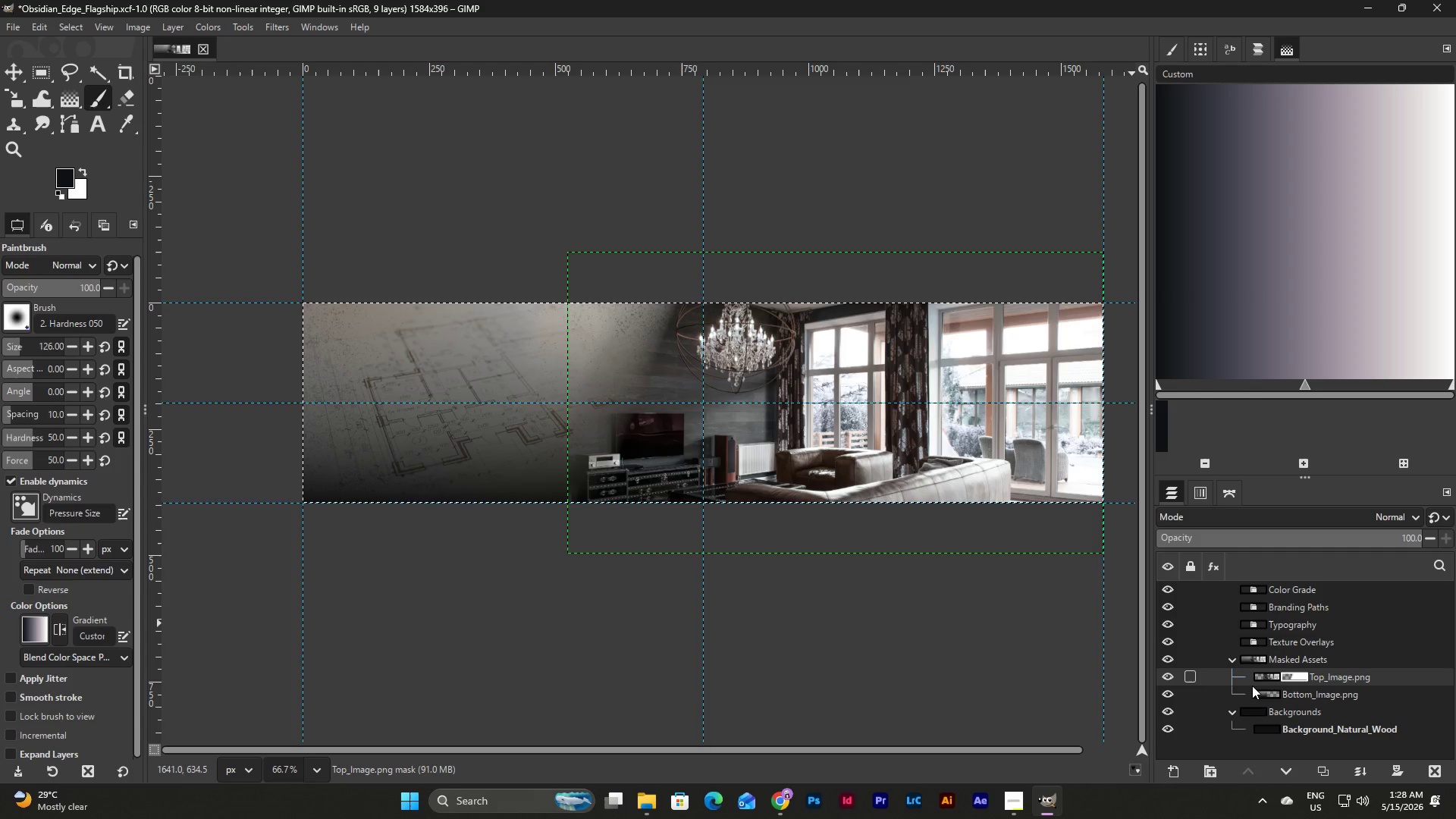 
left_click([1258, 691])
 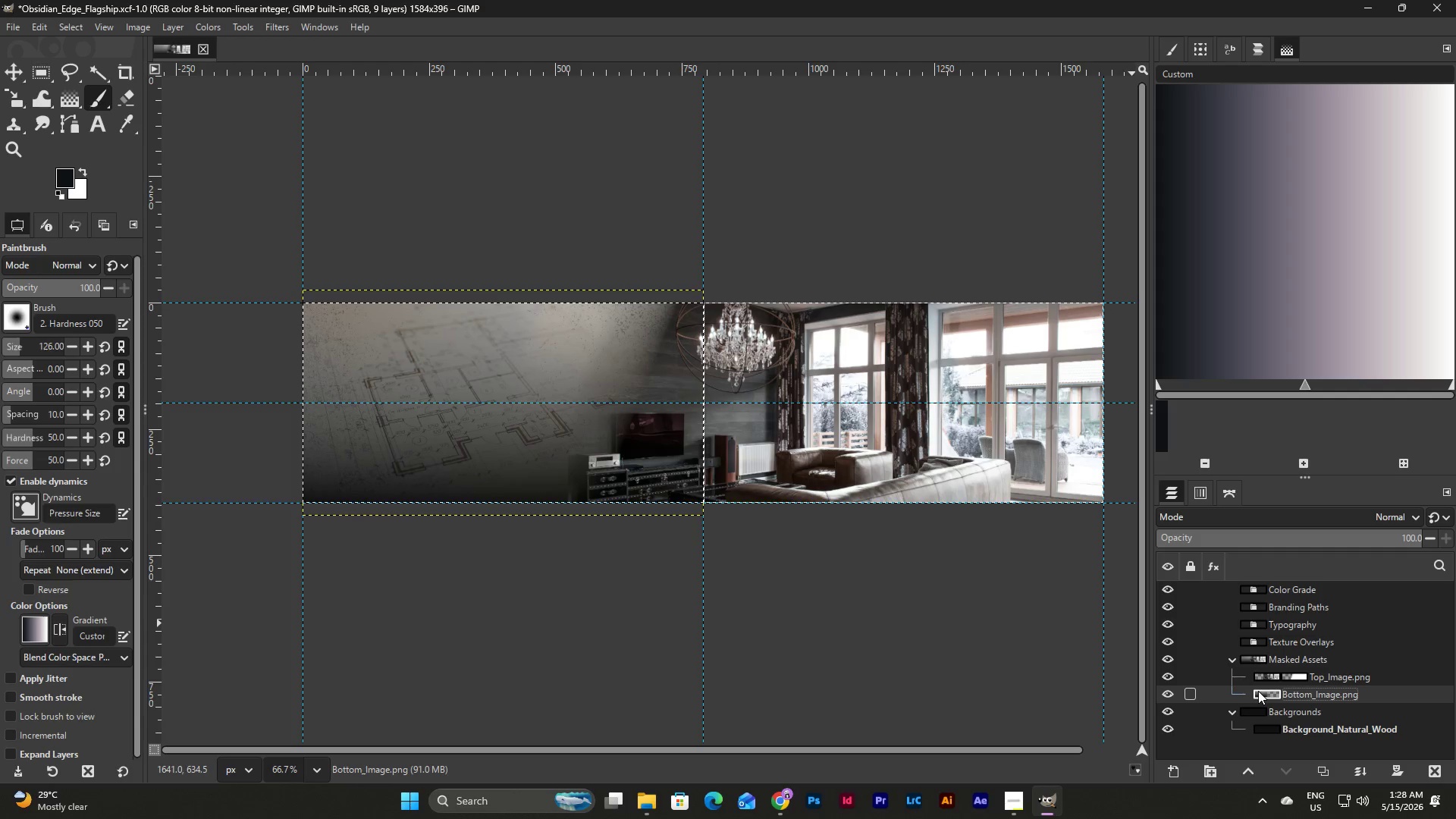 
wait(5.94)
 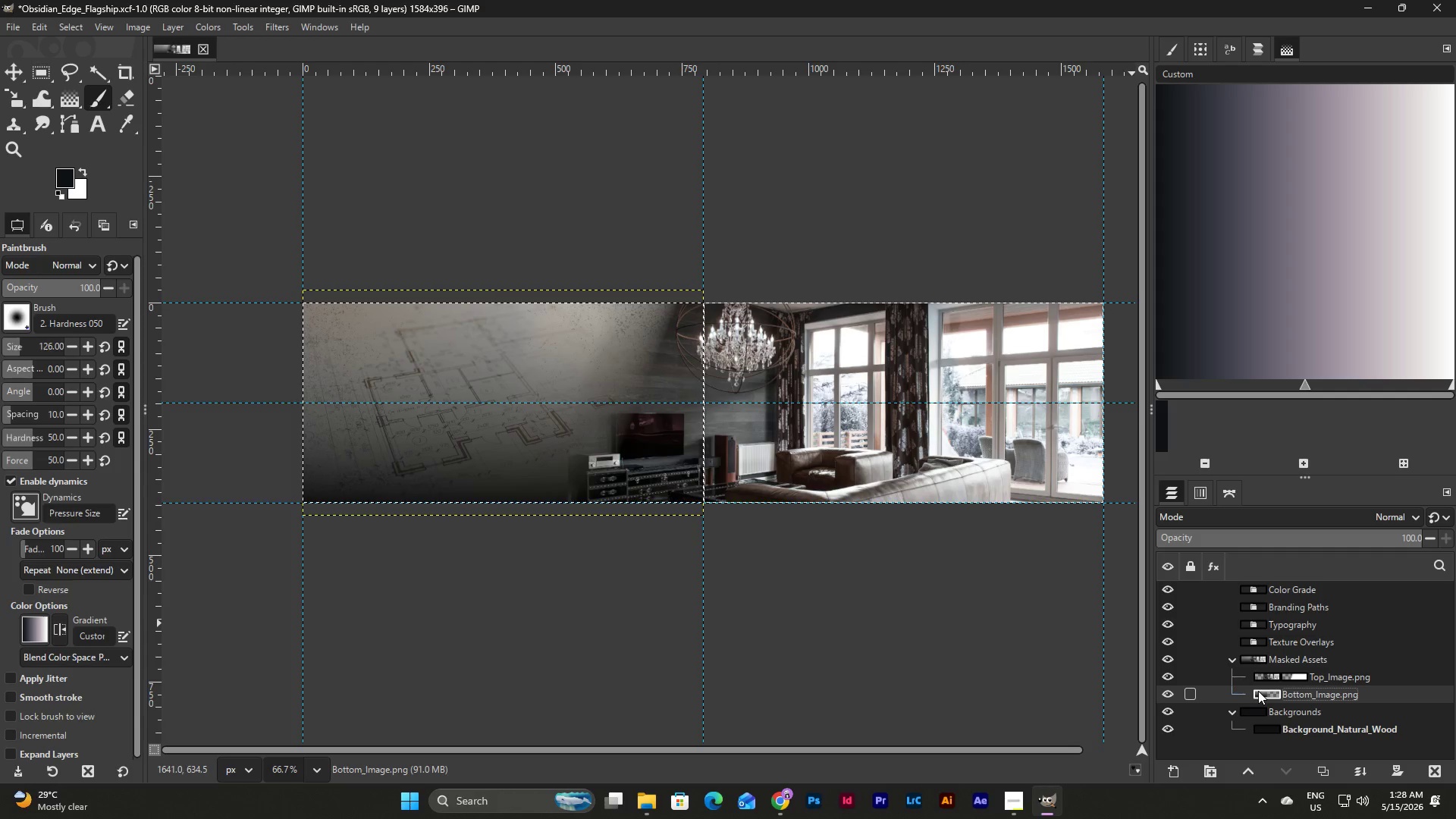 
left_click([1300, 673])
 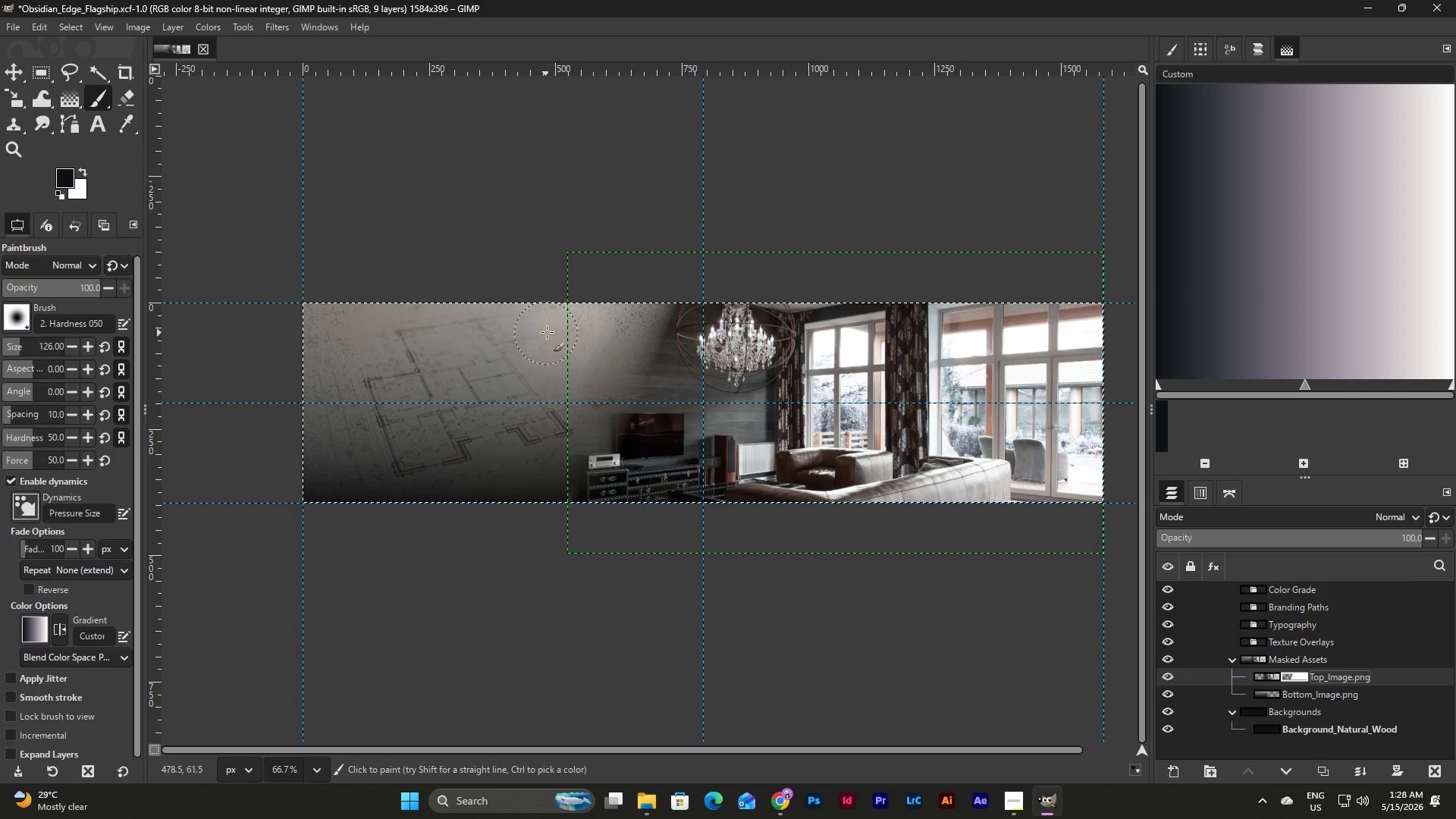 
left_click_drag(start_coordinate=[573, 324], to_coordinate=[520, 466])
 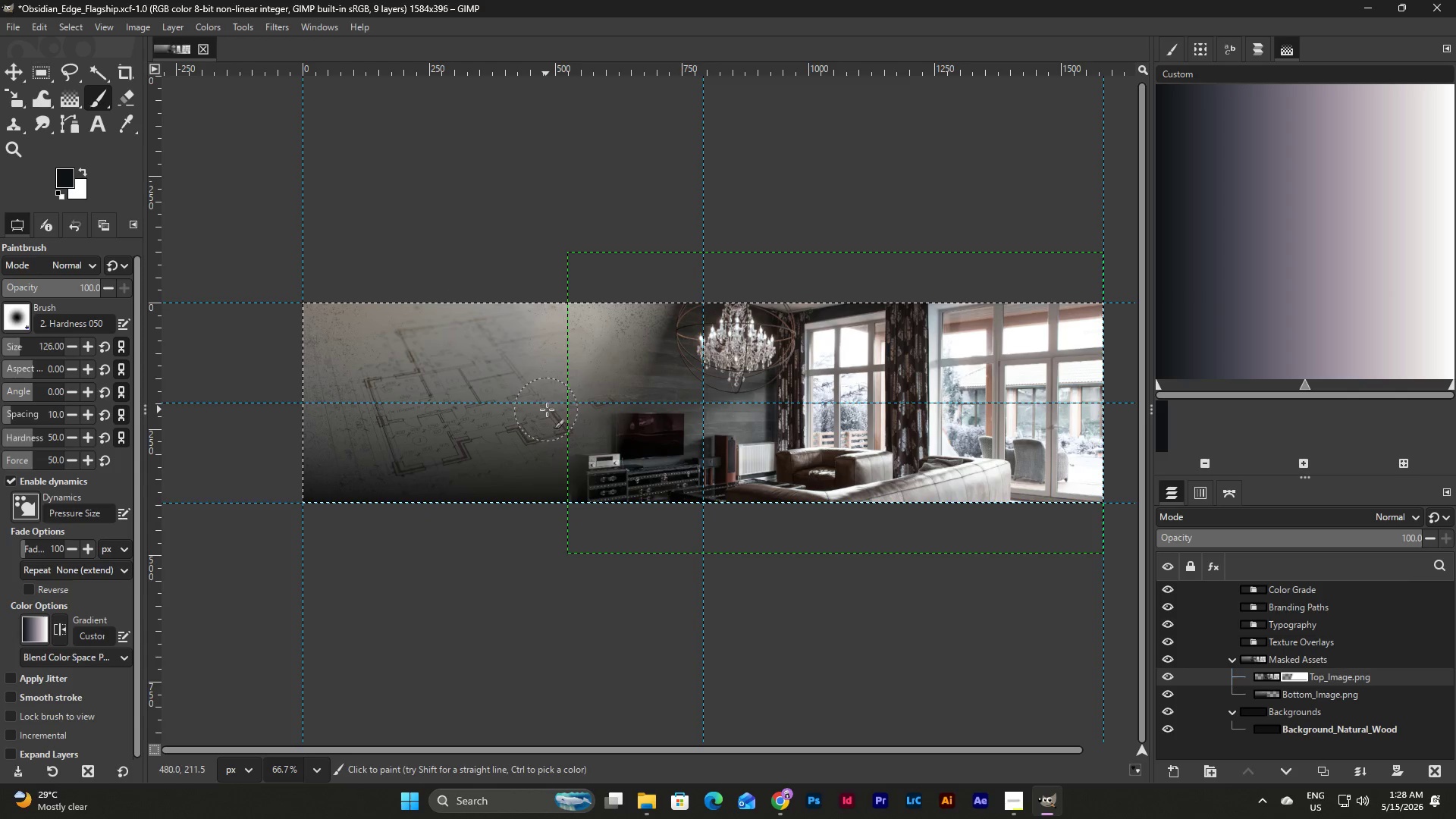 
left_click_drag(start_coordinate=[548, 410], to_coordinate=[504, 482])
 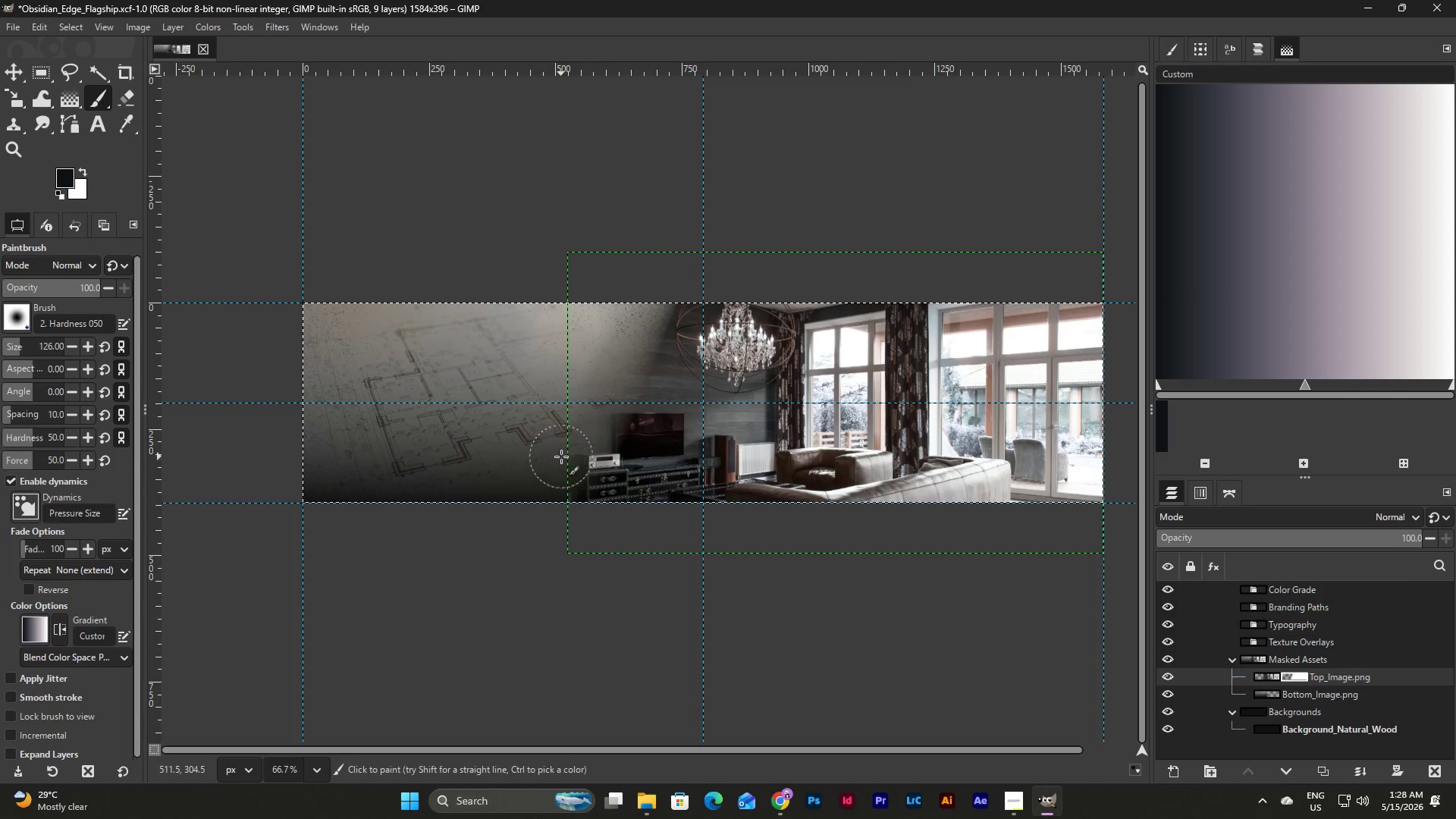 
left_click_drag(start_coordinate=[561, 457], to_coordinate=[519, 491])
 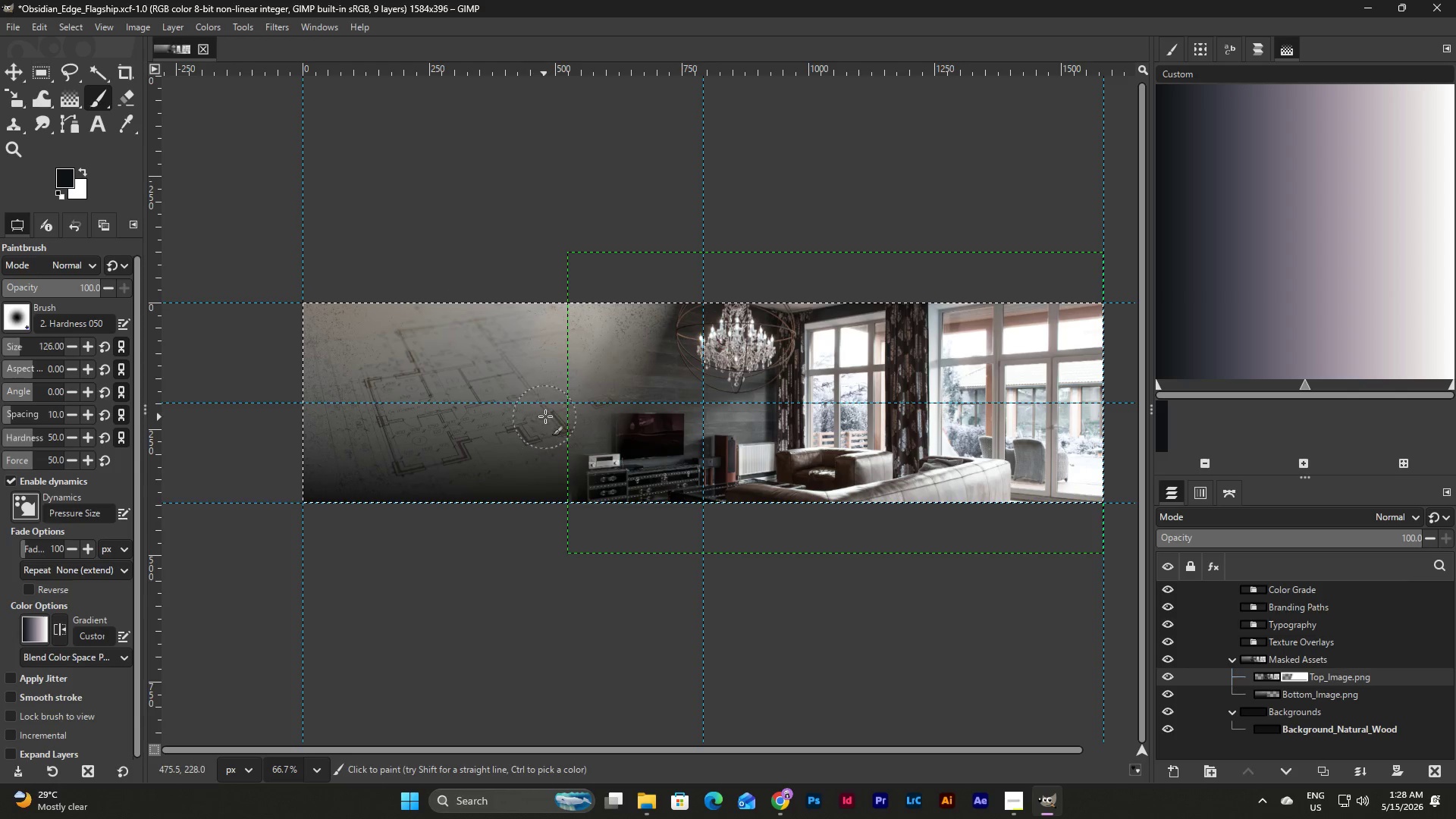 
left_click_drag(start_coordinate=[545, 416], to_coordinate=[510, 487])
 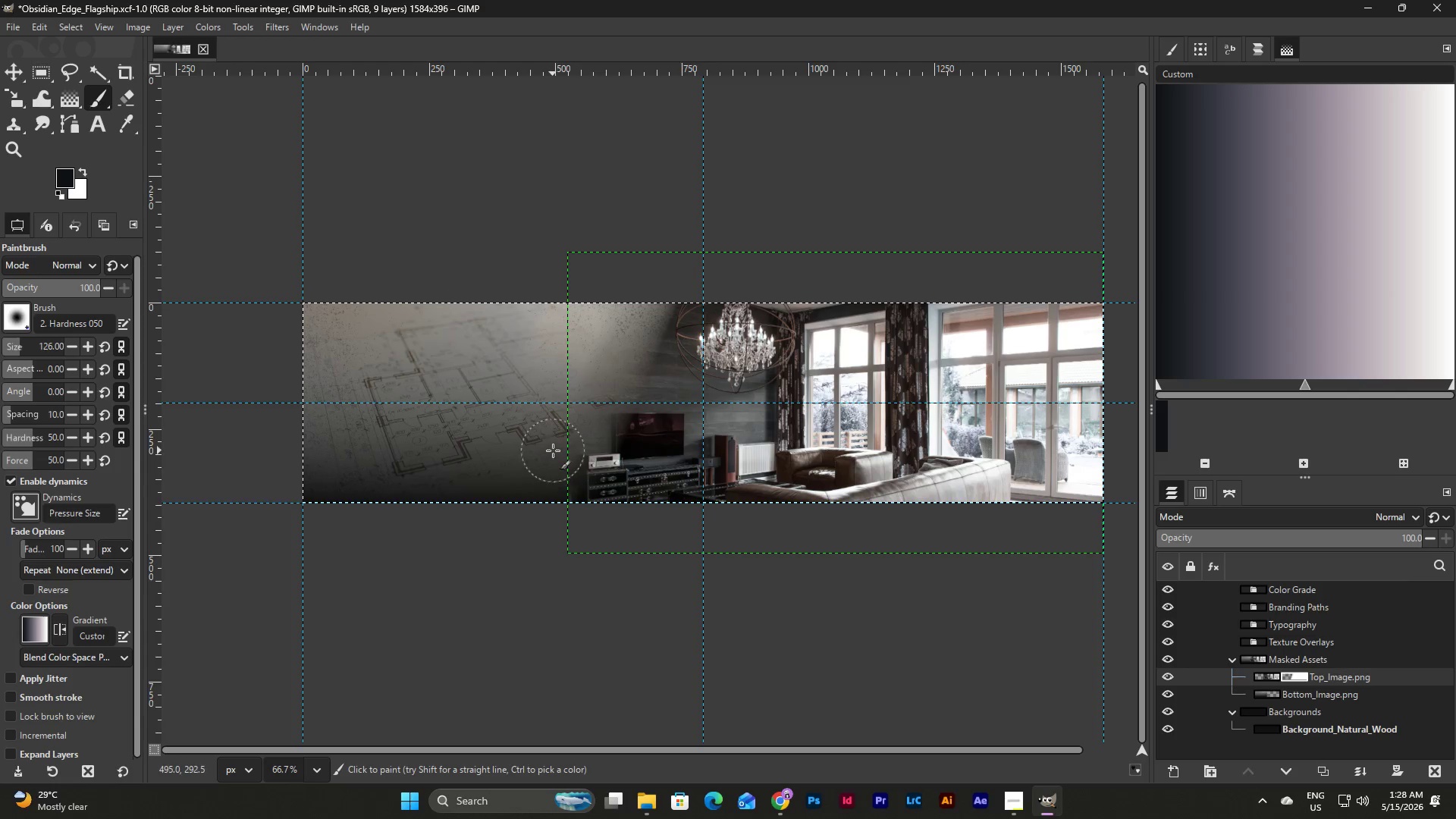 
left_click_drag(start_coordinate=[554, 451], to_coordinate=[517, 486])
 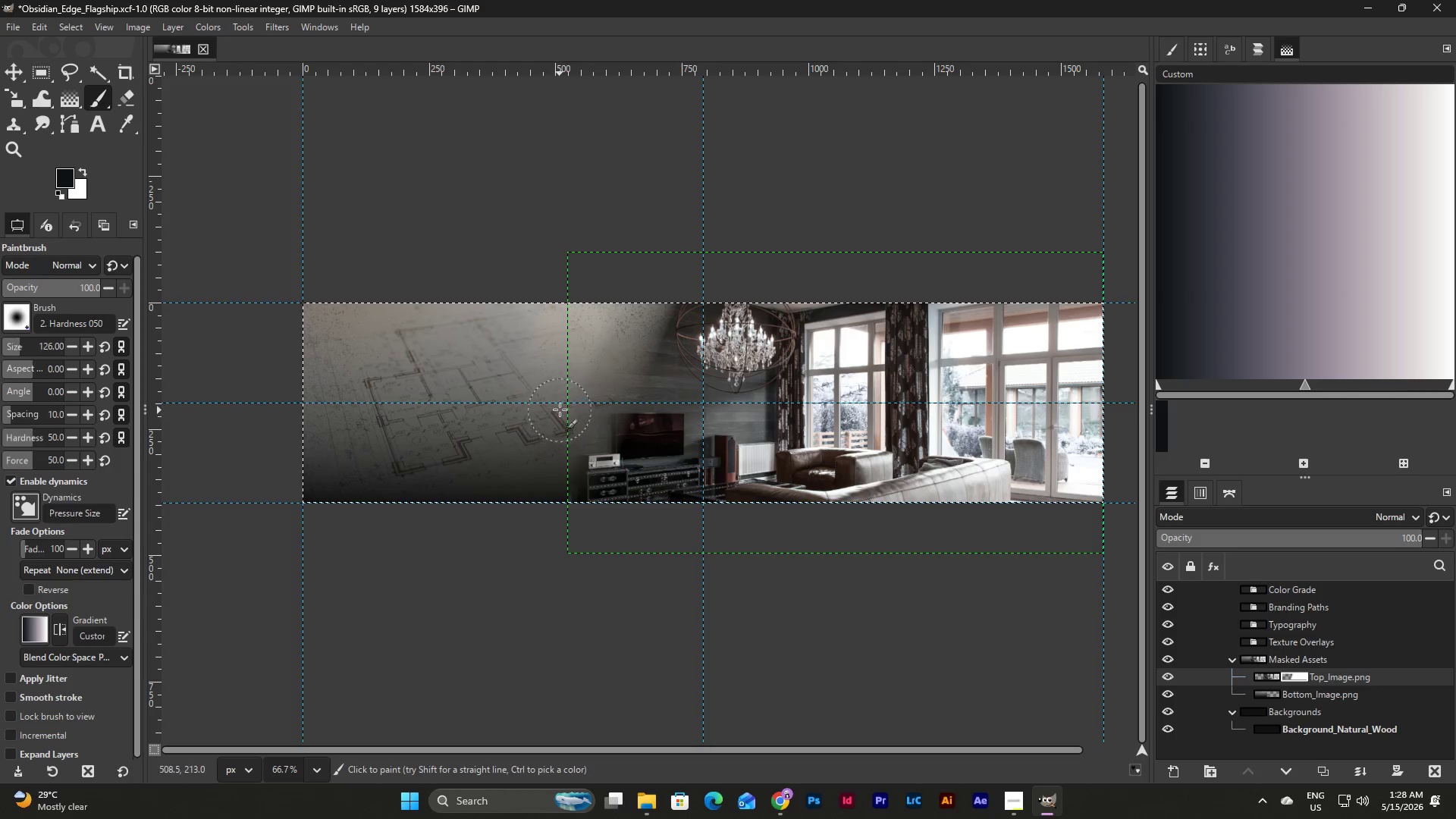 
left_click_drag(start_coordinate=[563, 406], to_coordinate=[491, 485])
 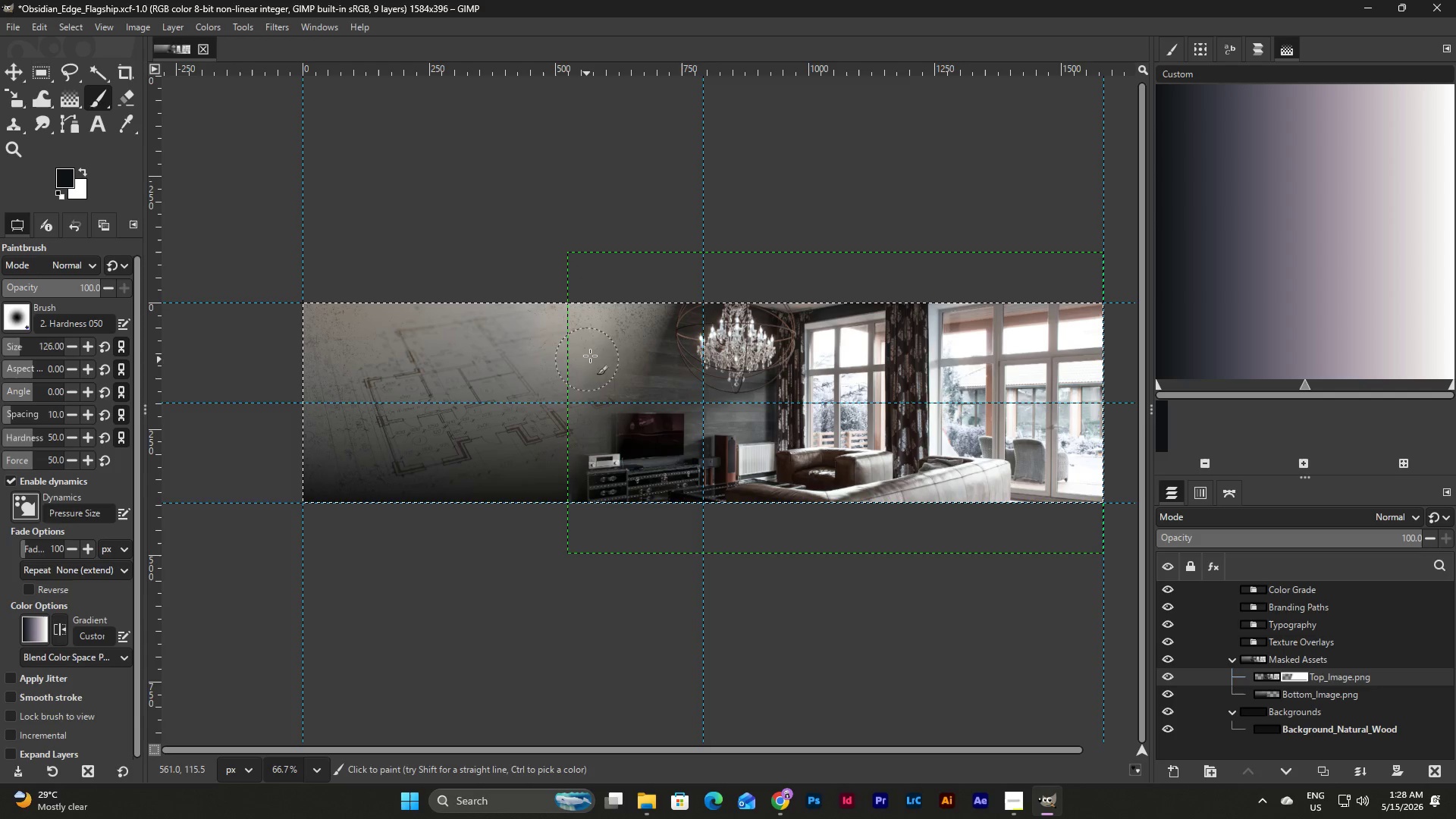 
left_click_drag(start_coordinate=[590, 356], to_coordinate=[488, 460])
 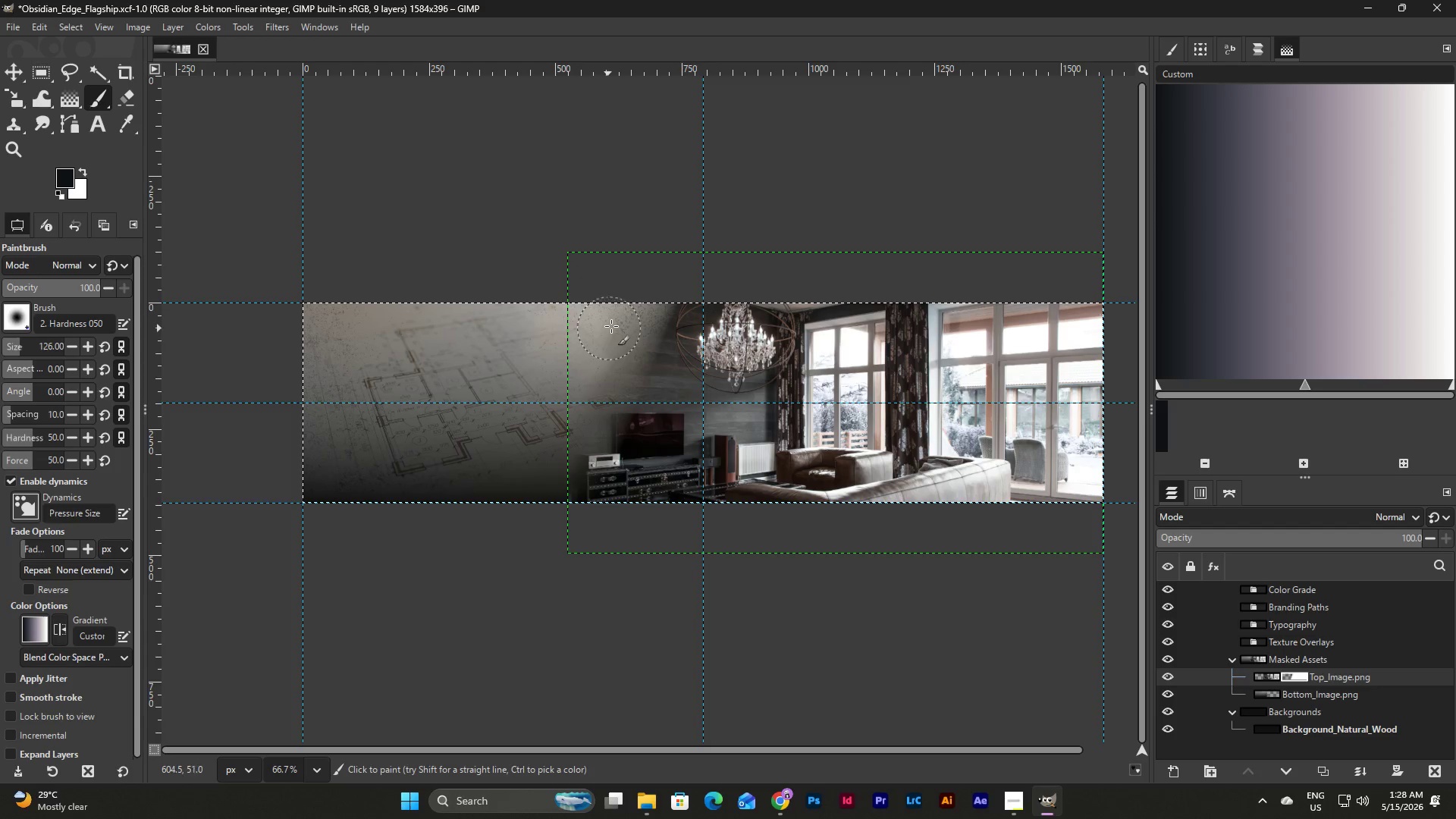 
left_click_drag(start_coordinate=[616, 325], to_coordinate=[563, 376])
 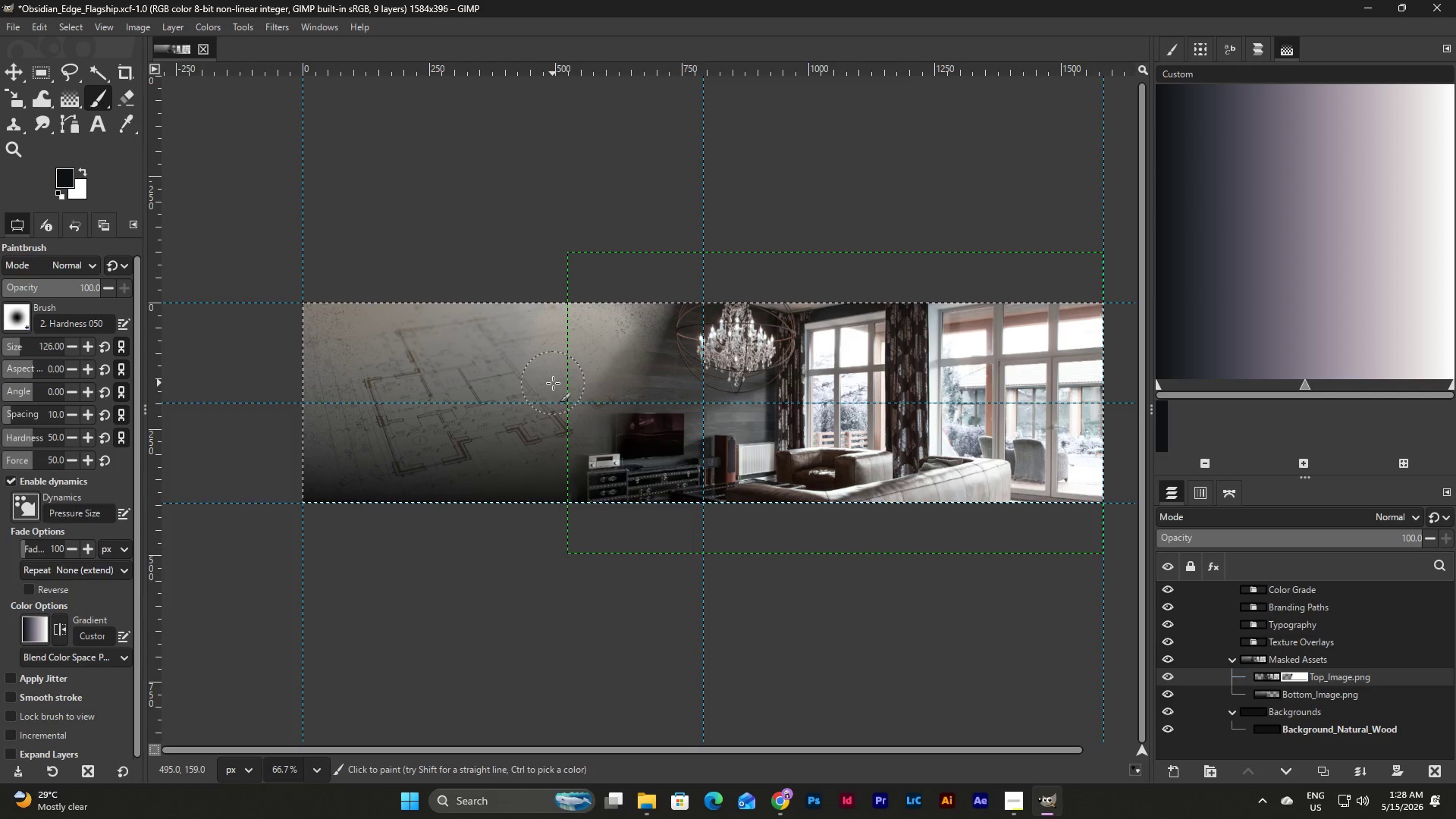 
key(Control+Z)
 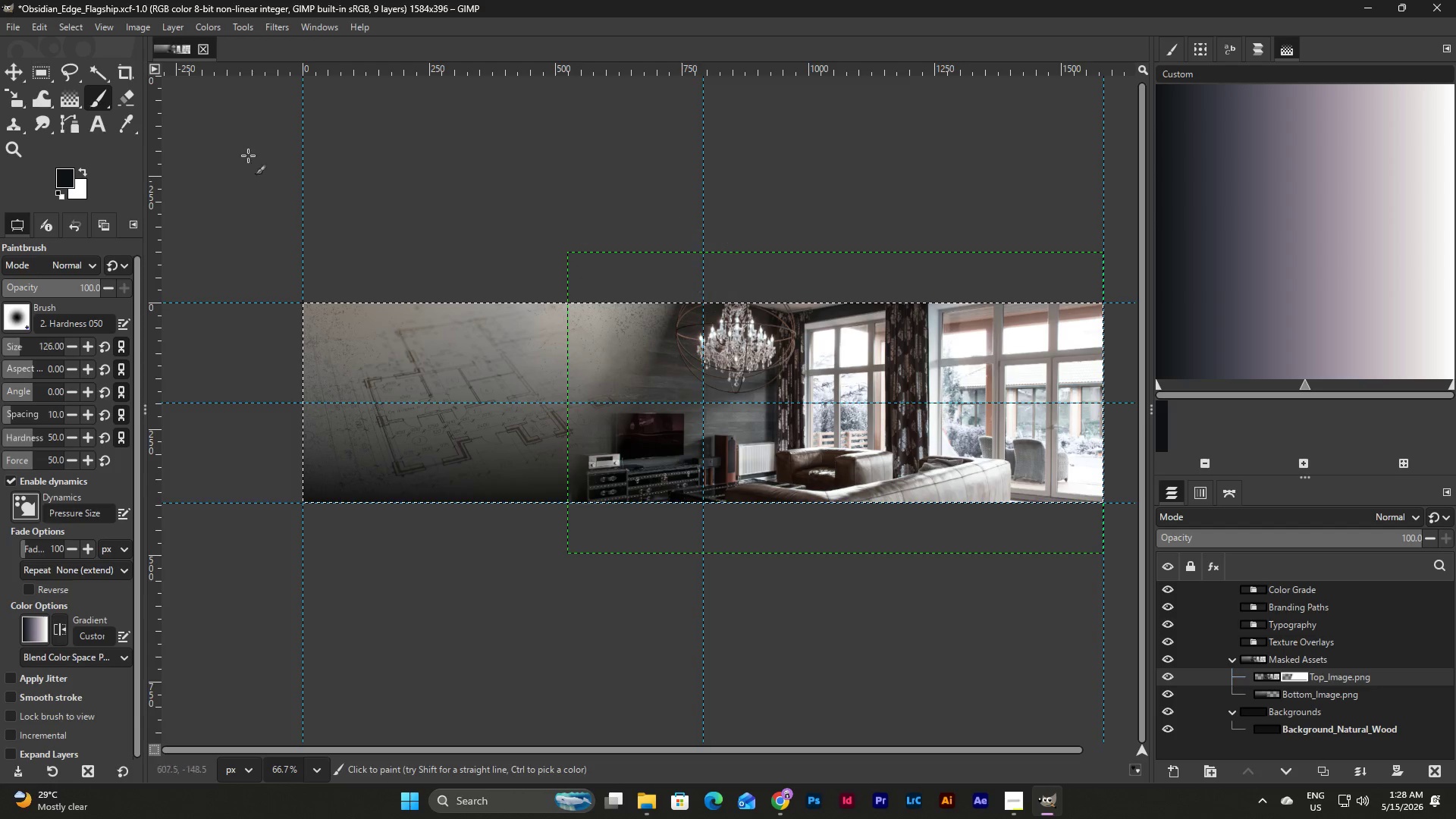 
left_click([63, 96])
 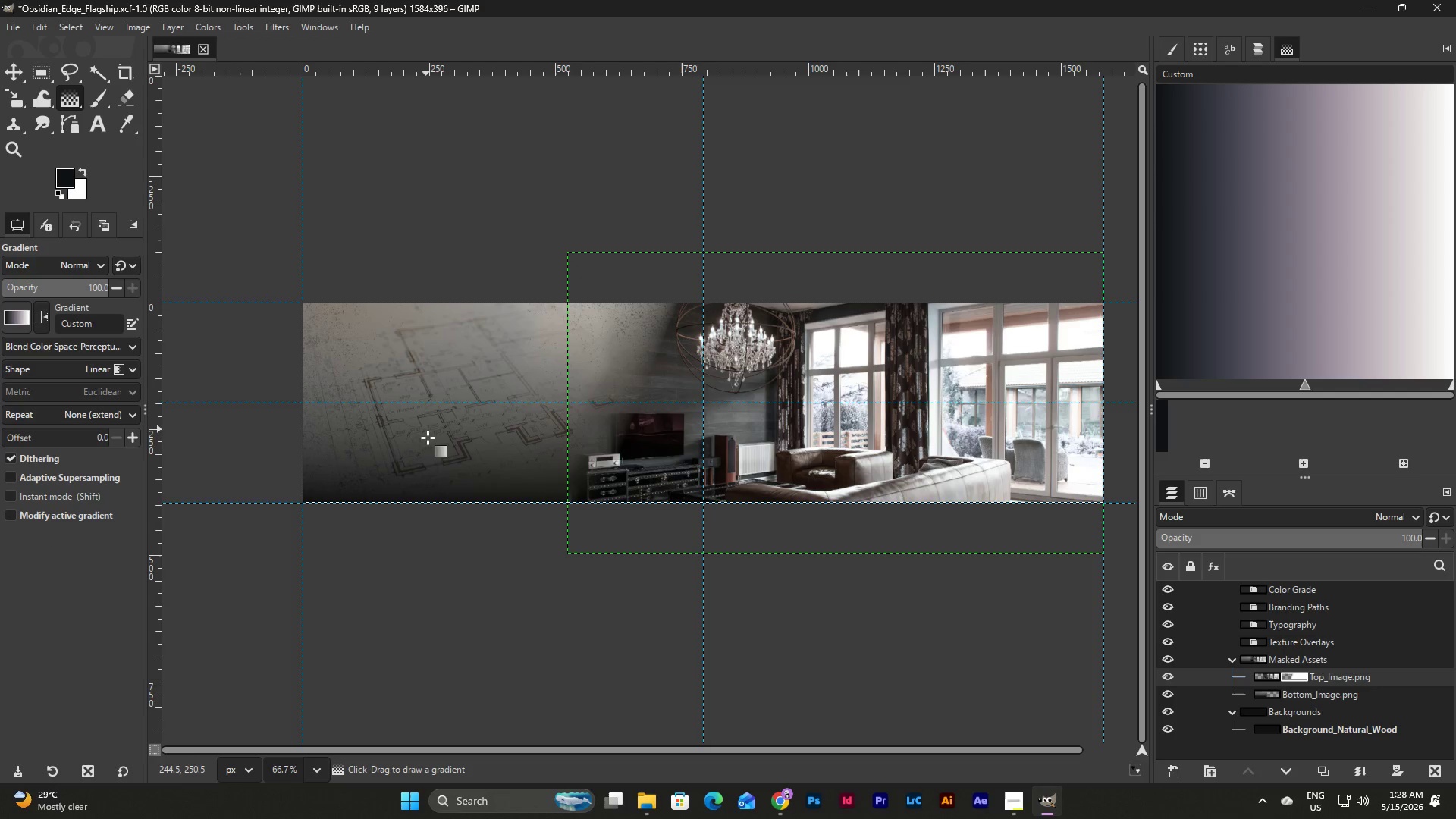 
left_click_drag(start_coordinate=[429, 444], to_coordinate=[646, 487])
 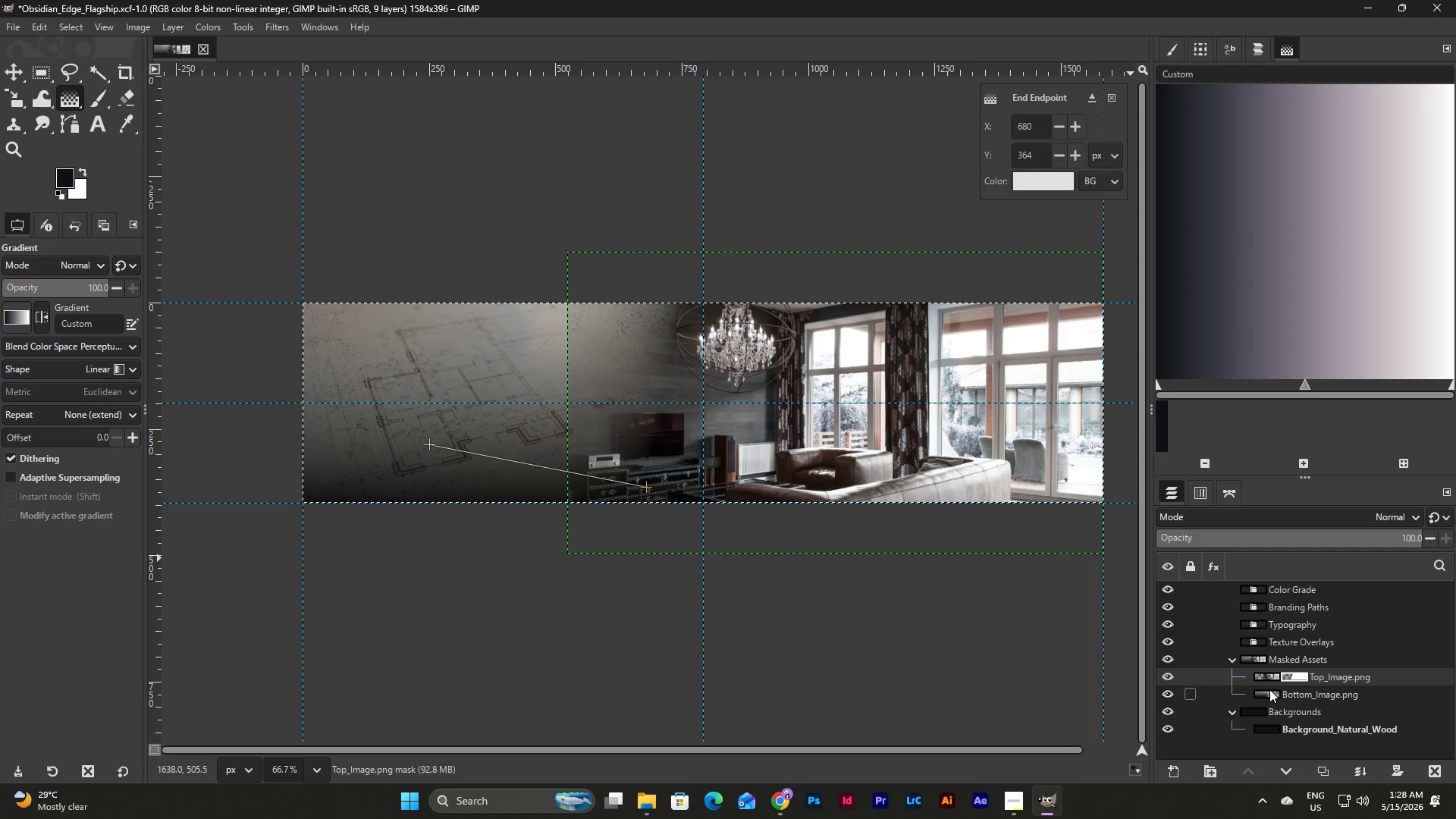 
left_click([1266, 690])
 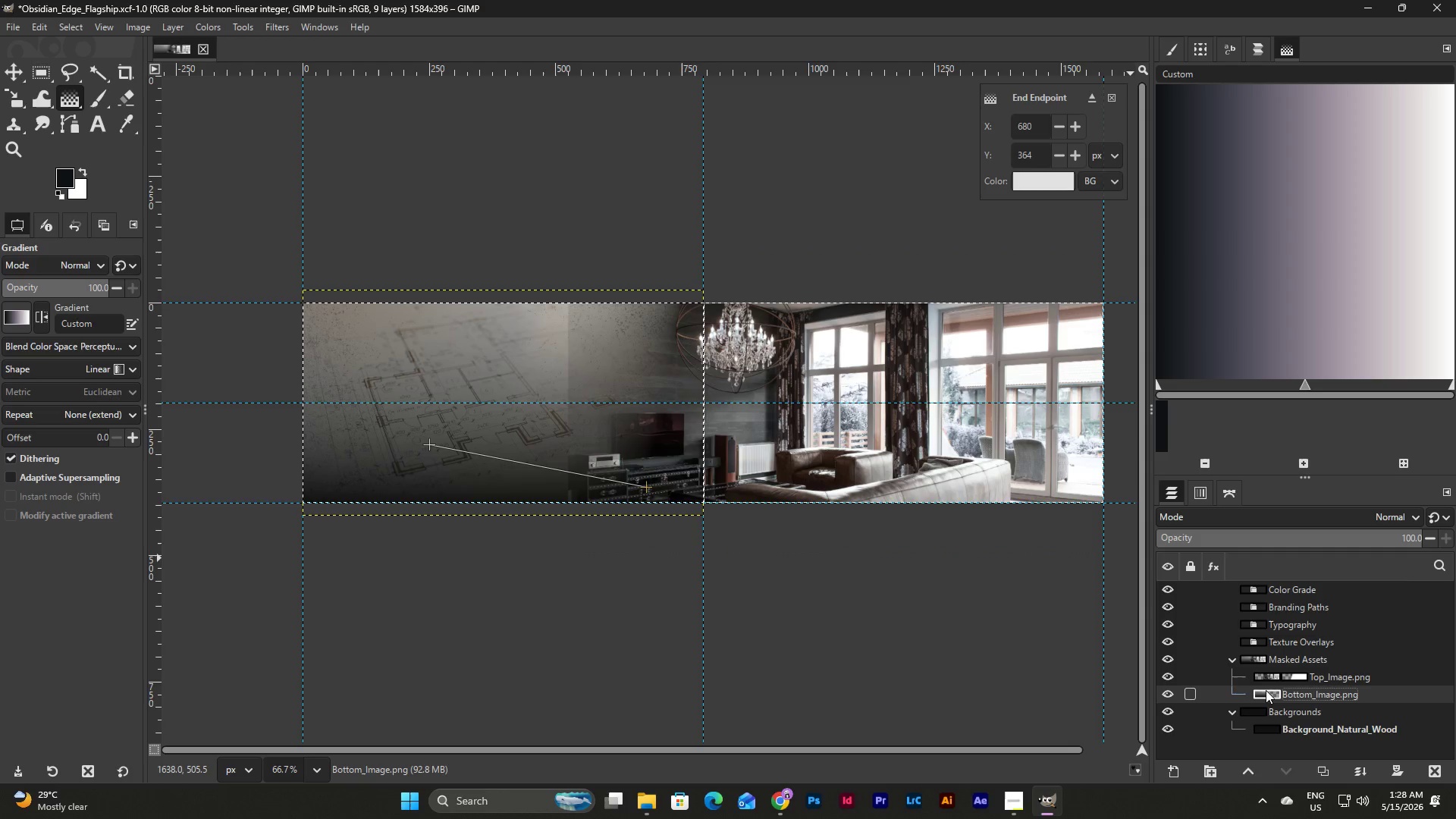 
key(Control+Z)
 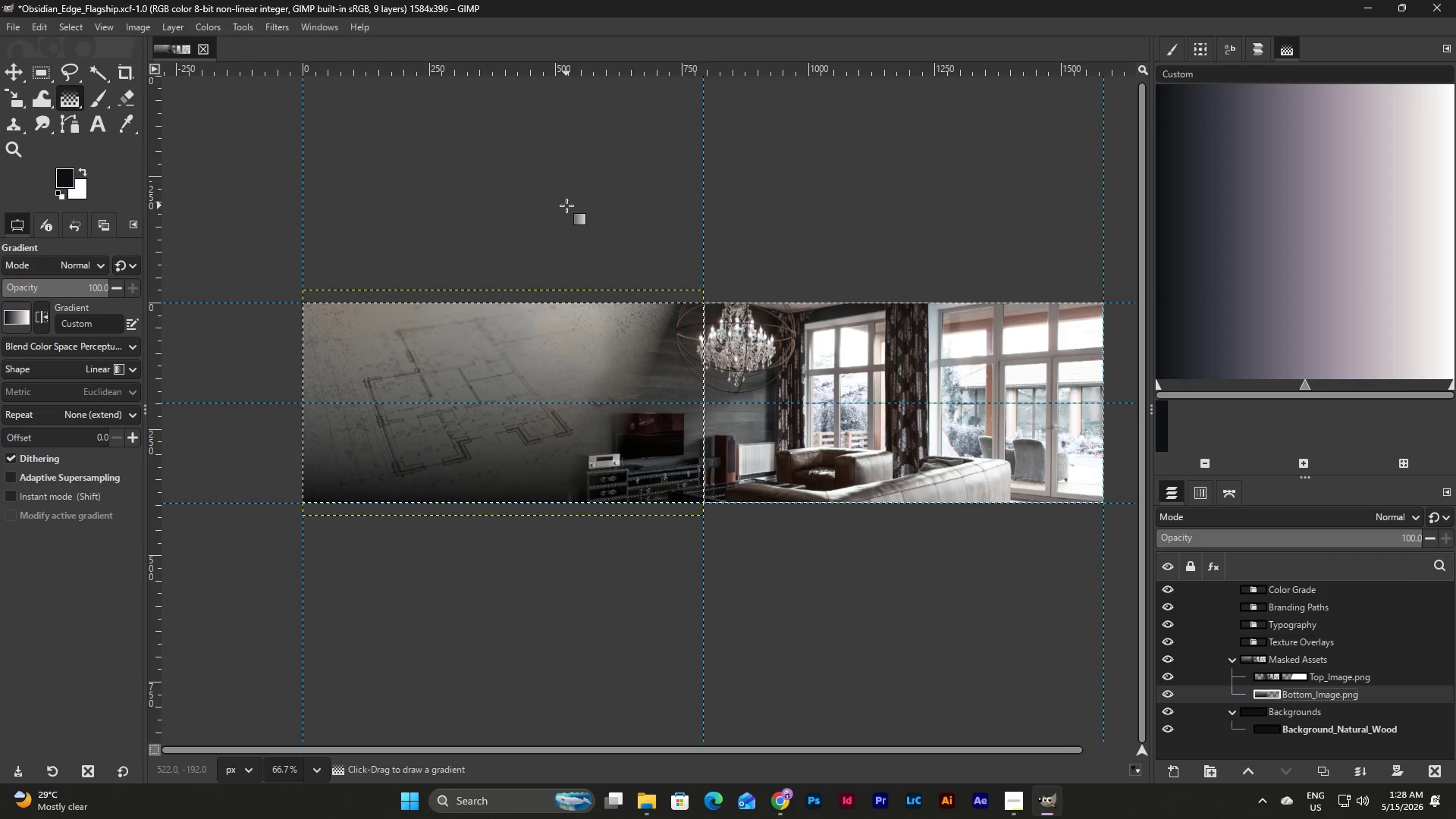 
wait(9.7)
 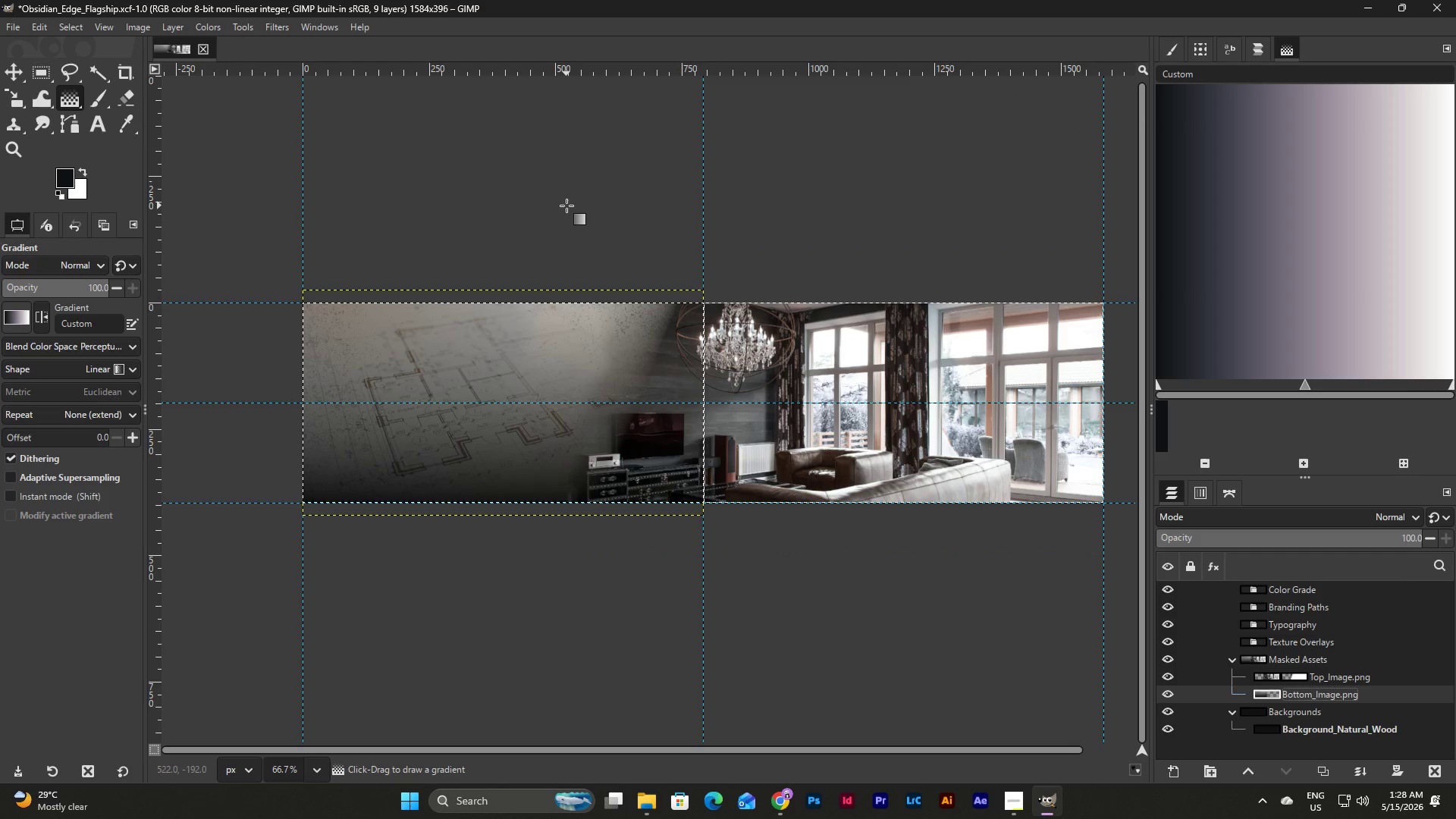 
left_click([64, 99])
 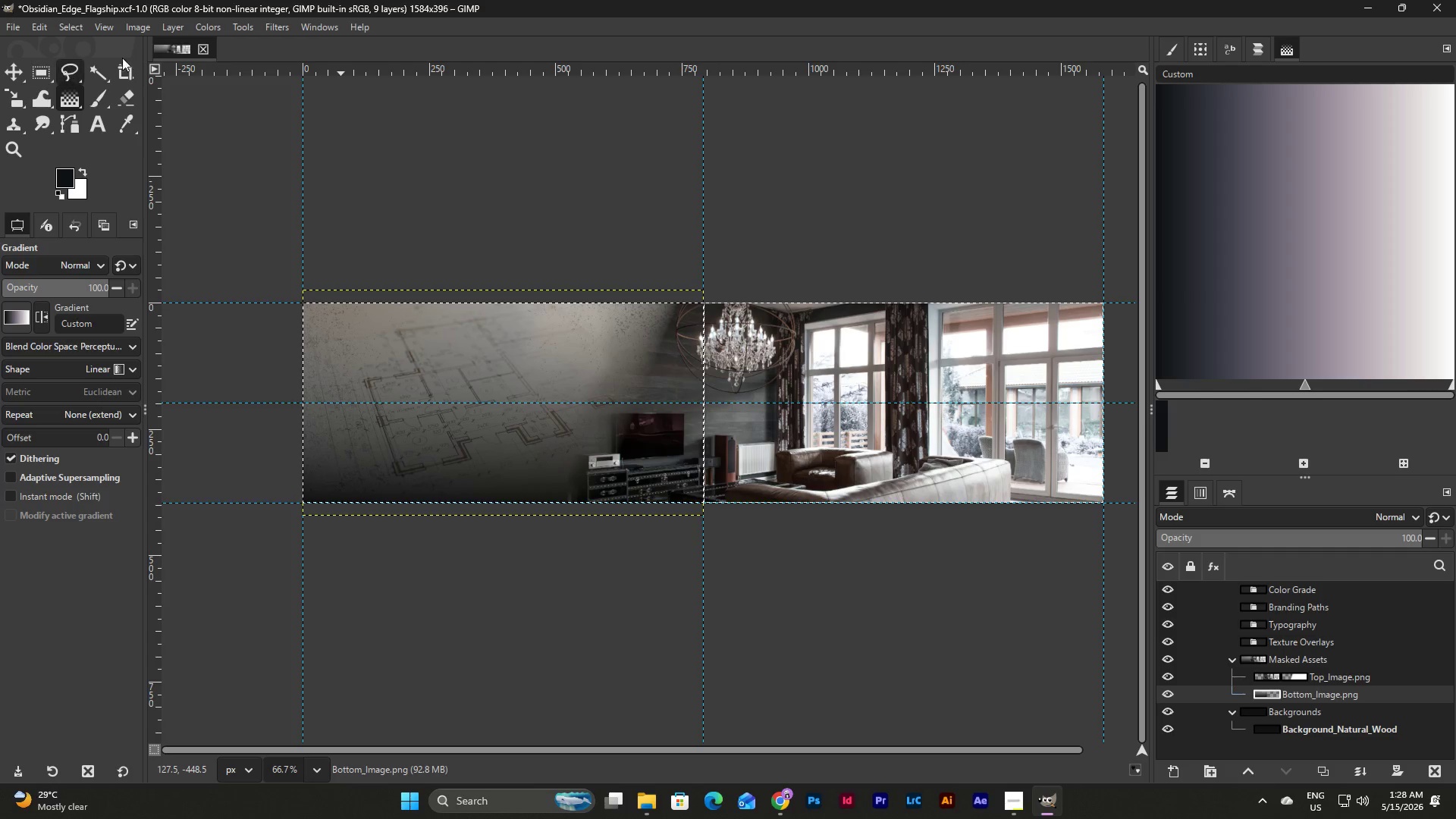 
left_click([243, 26])
 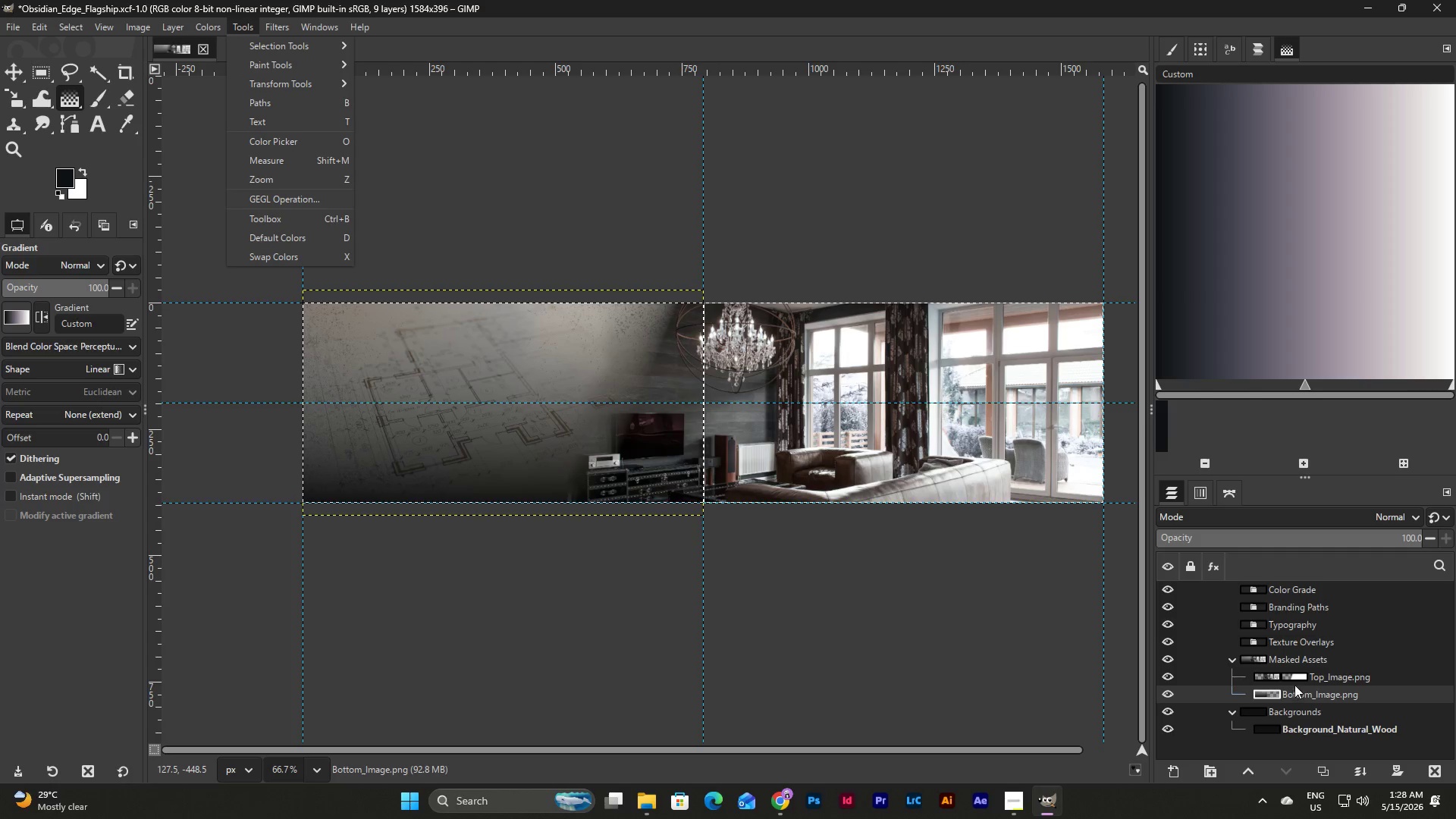 
double_click([1298, 678])
 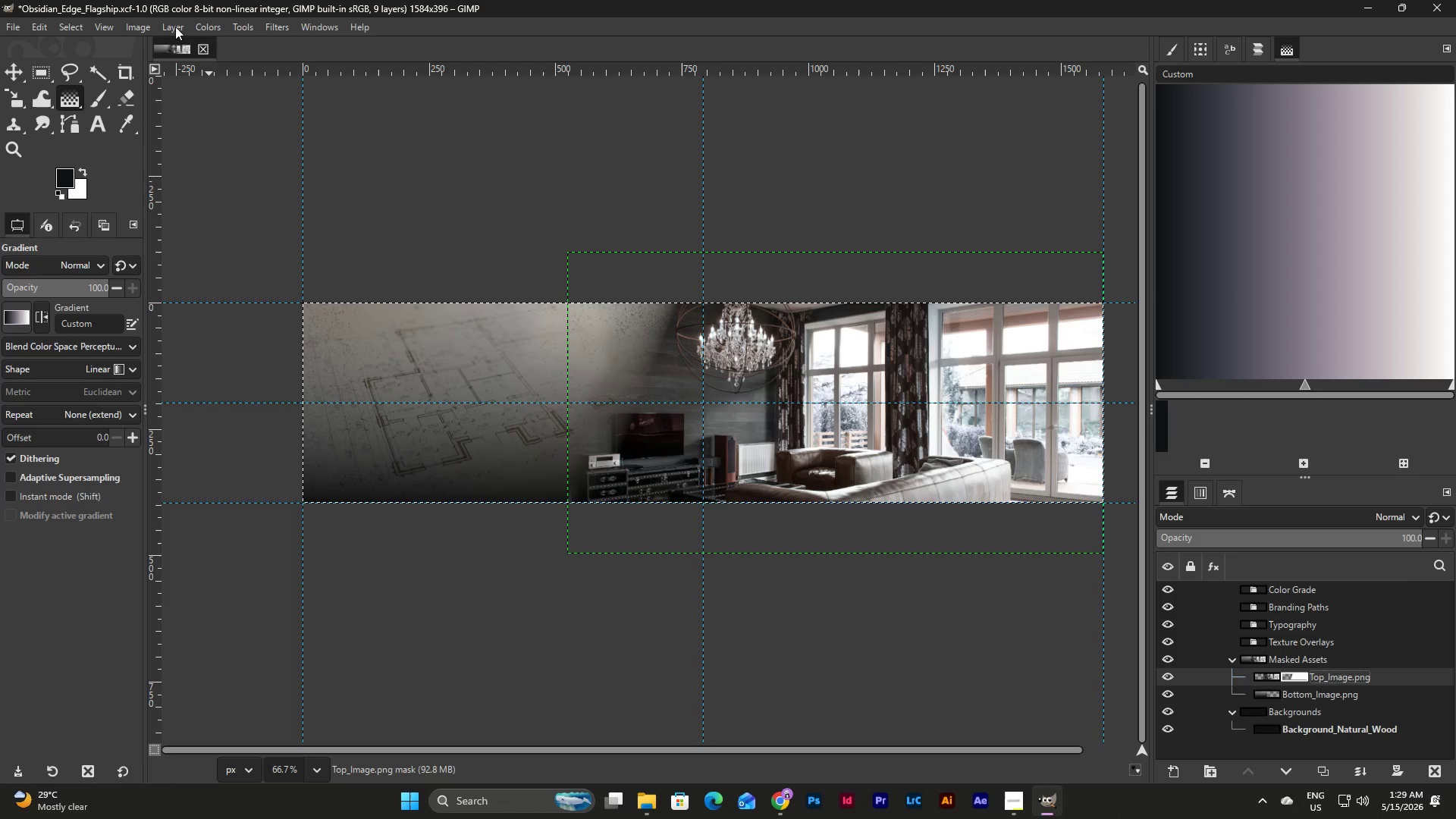 
left_click([242, 28])
 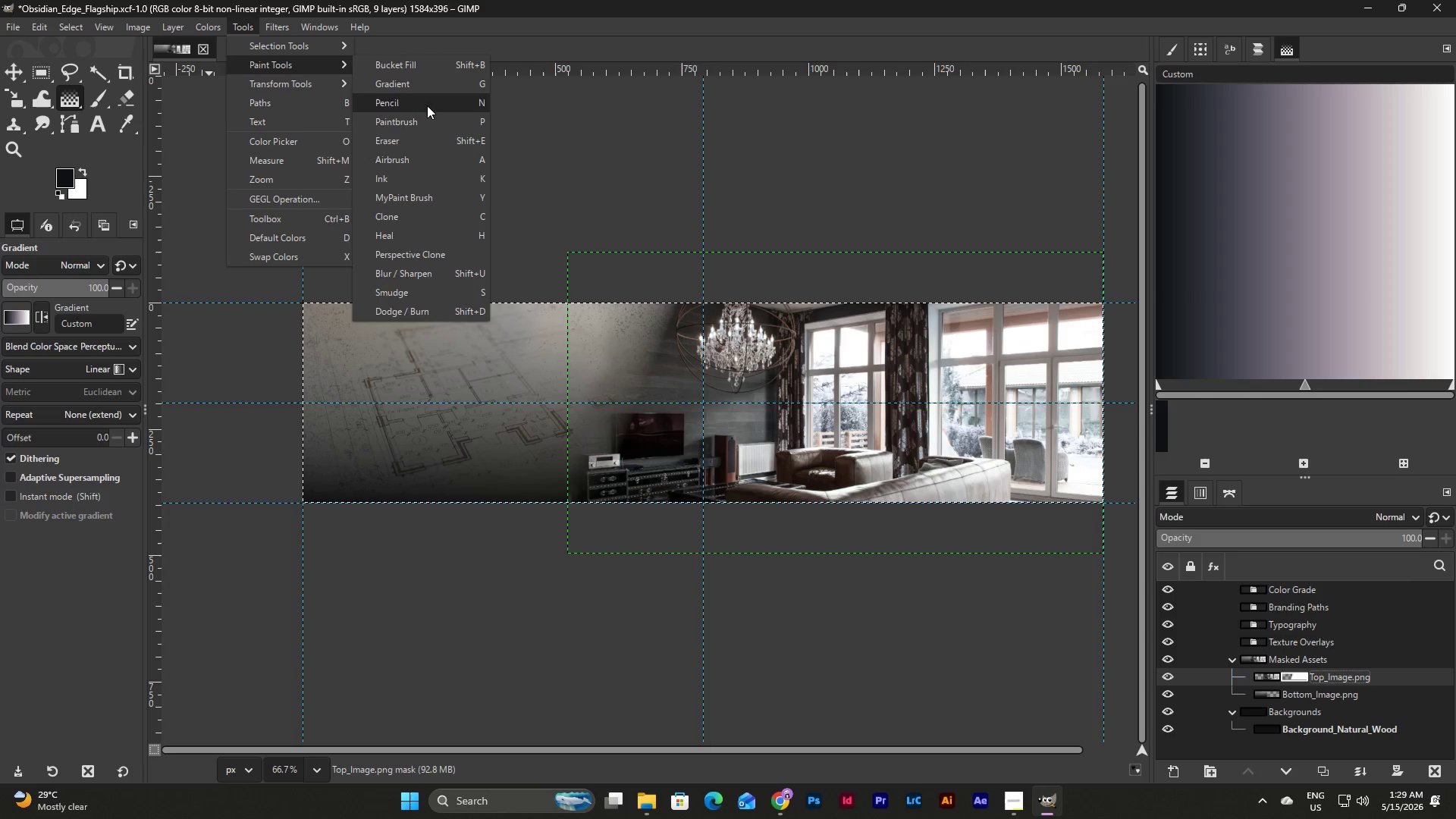 
left_click([420, 127])
 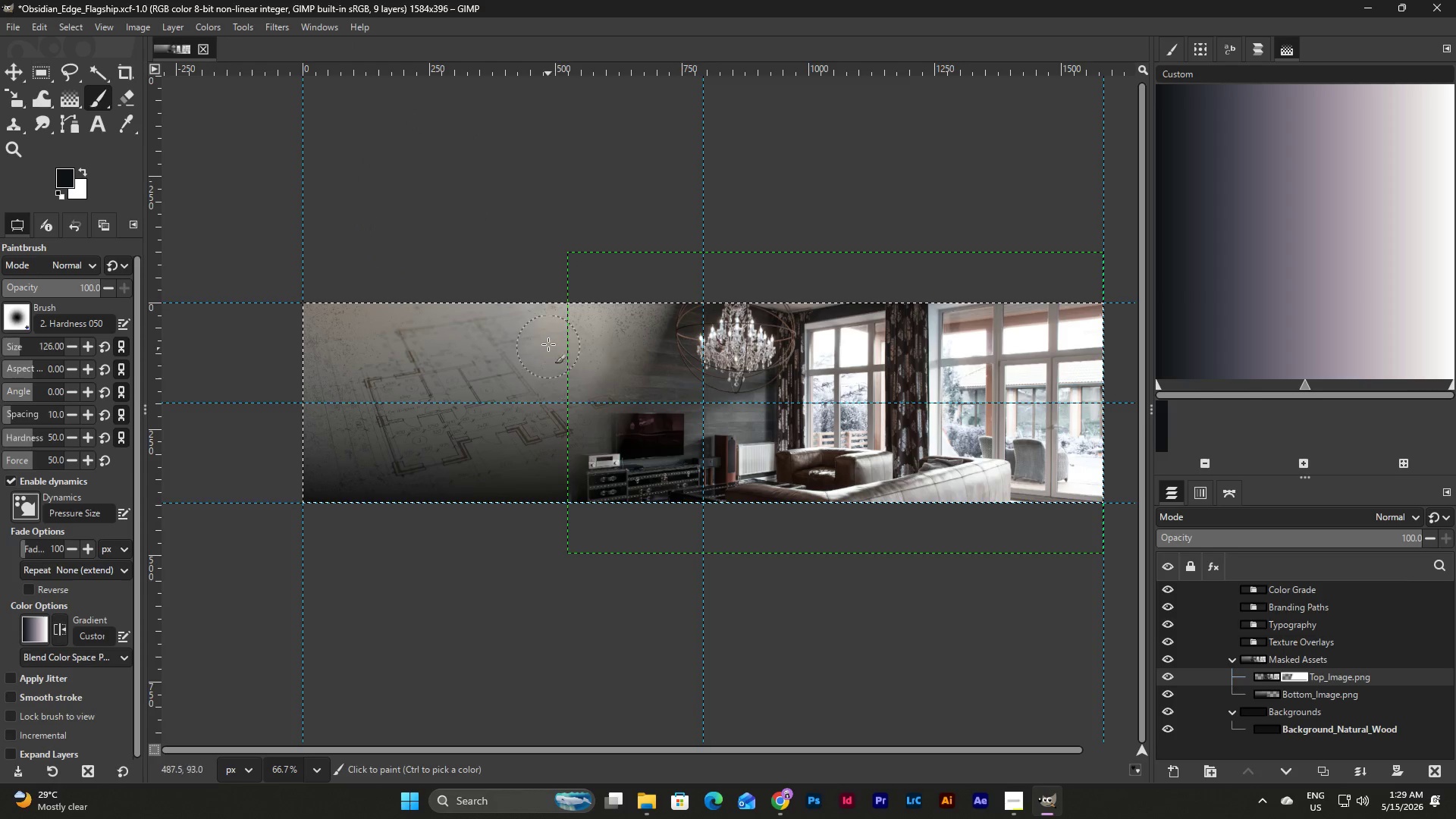 
left_click_drag(start_coordinate=[547, 335], to_coordinate=[464, 330])
 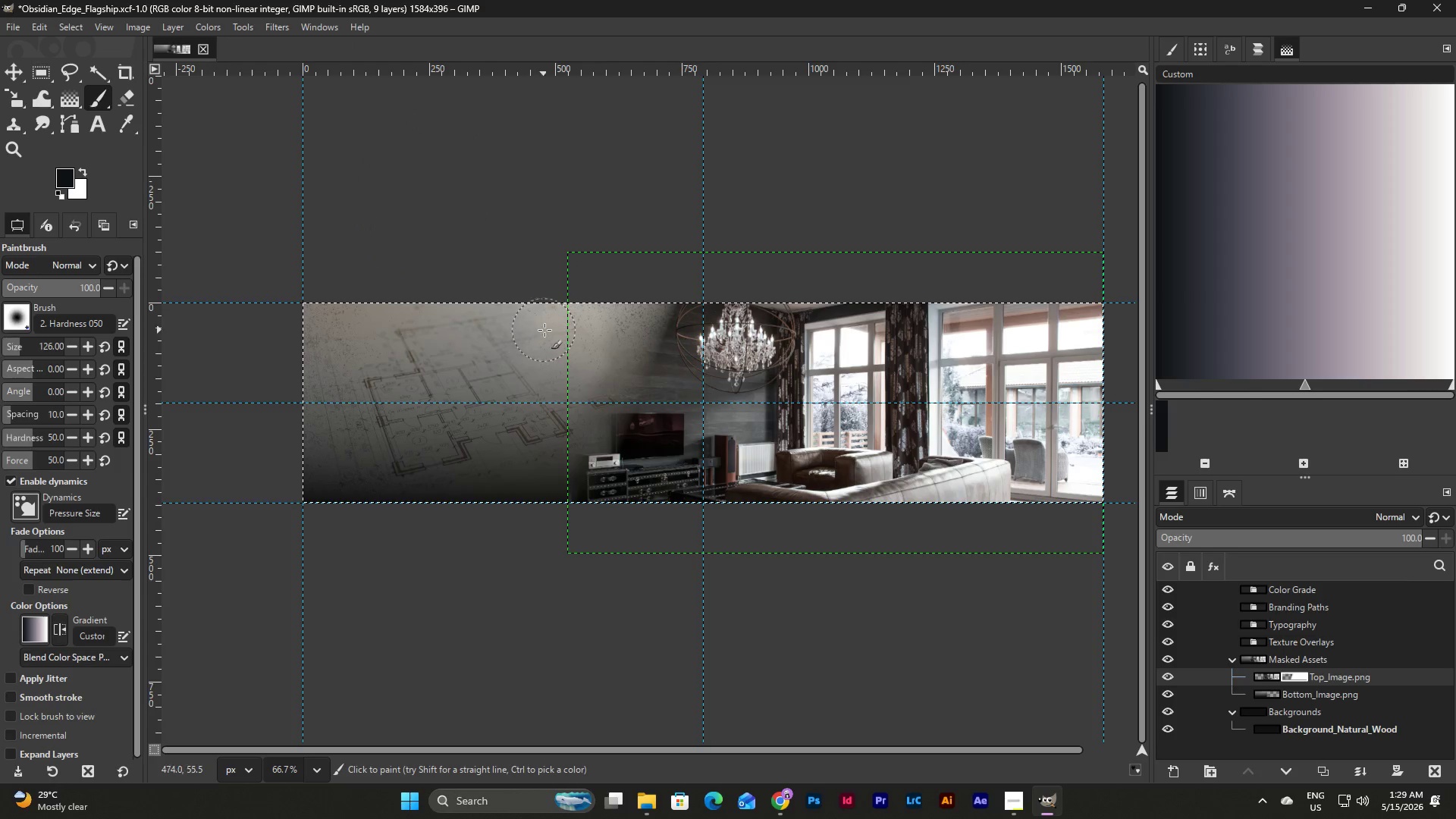 
left_click_drag(start_coordinate=[548, 329], to_coordinate=[475, 355])
 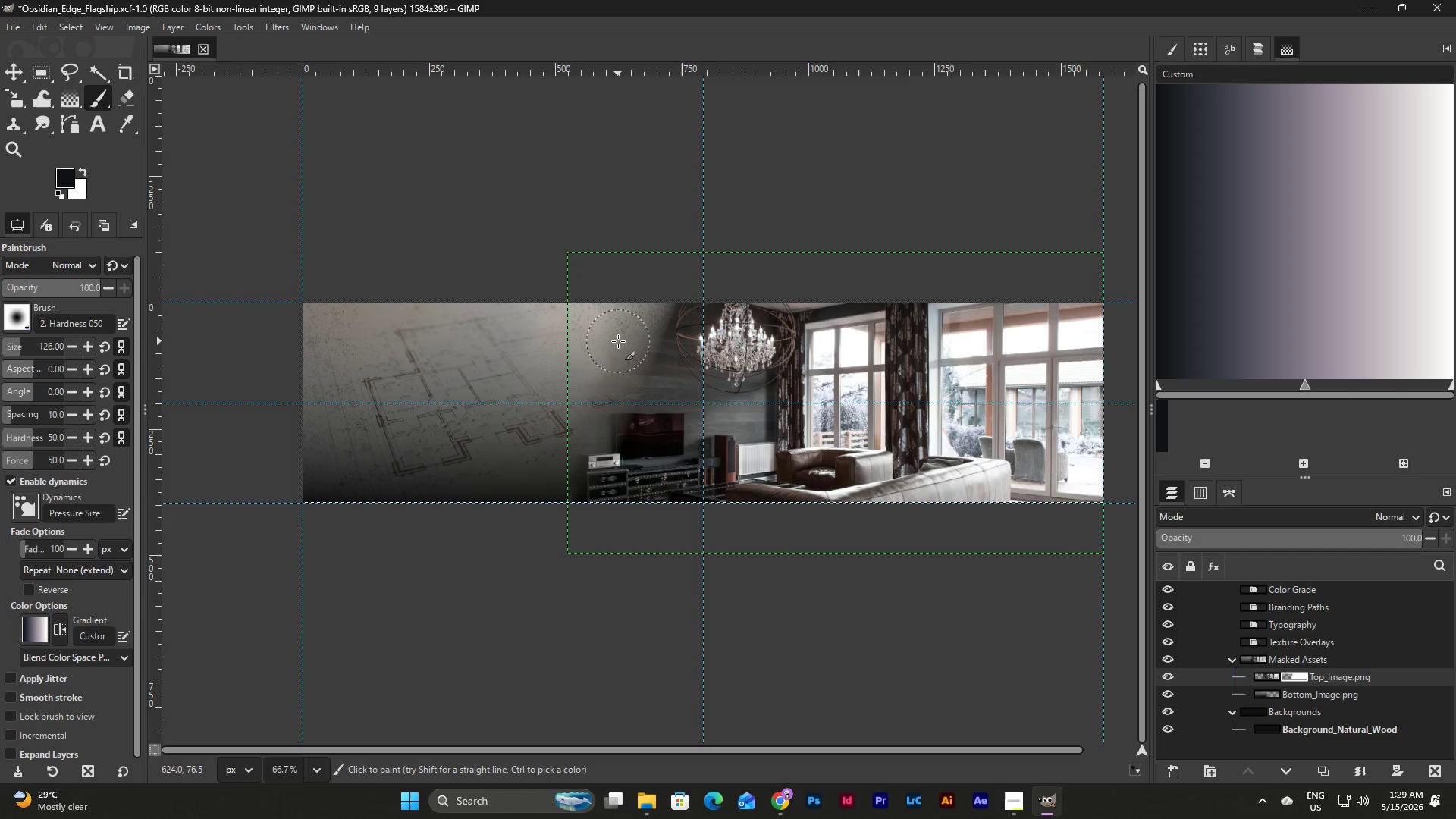 
left_click([618, 341])
 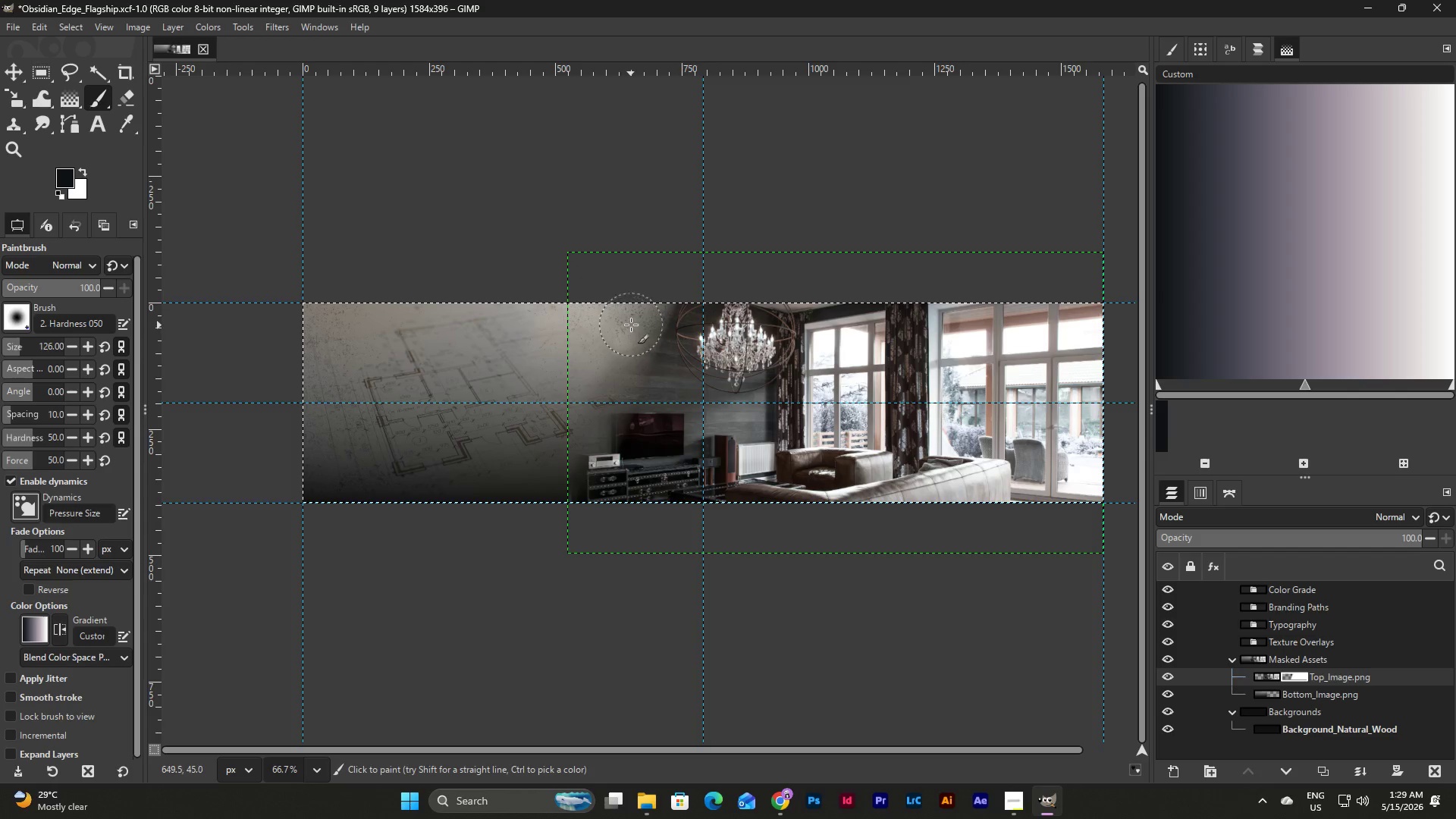 
left_click([631, 324])
 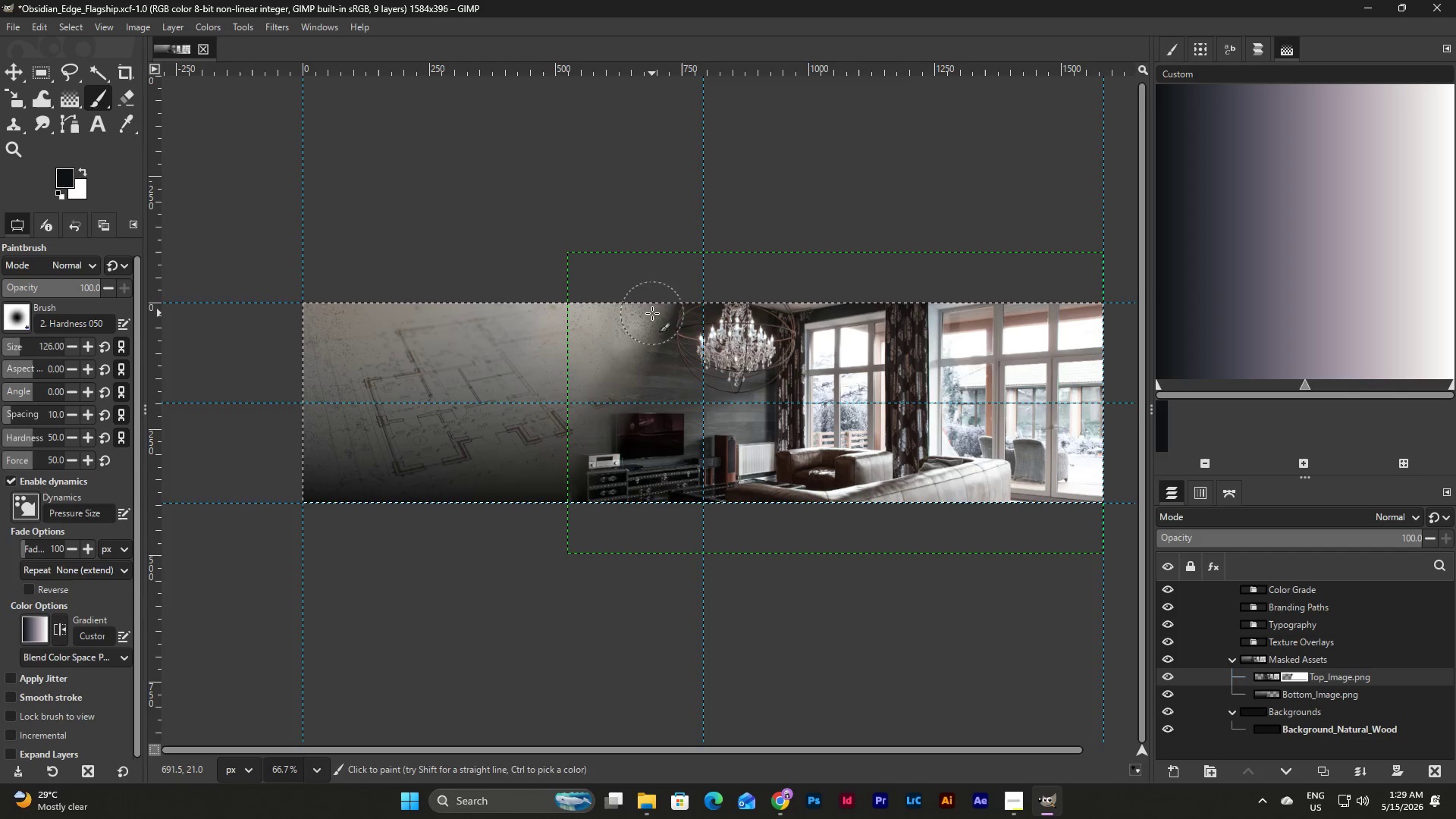 
left_click([644, 315])
 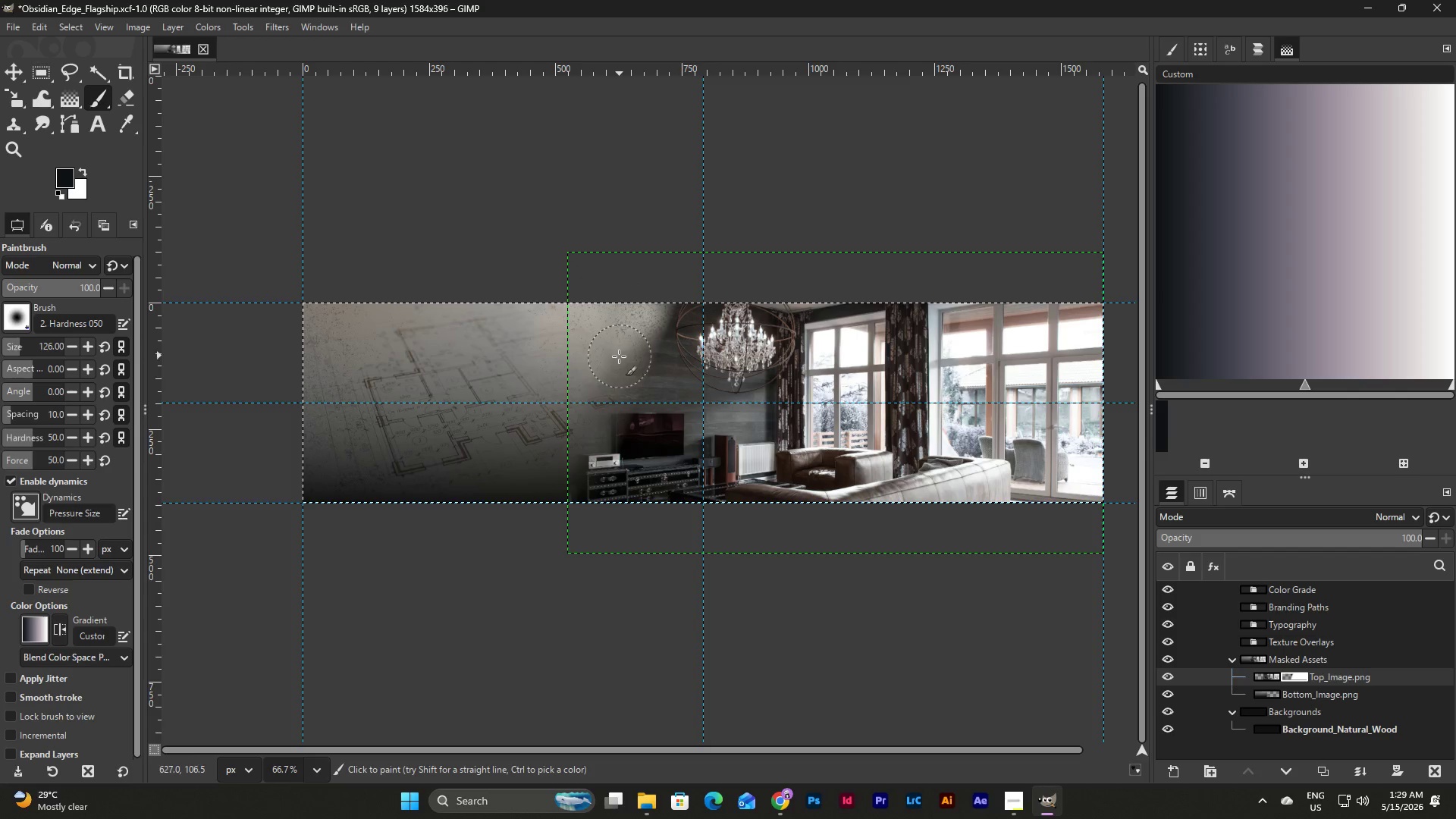 
left_click([617, 360])
 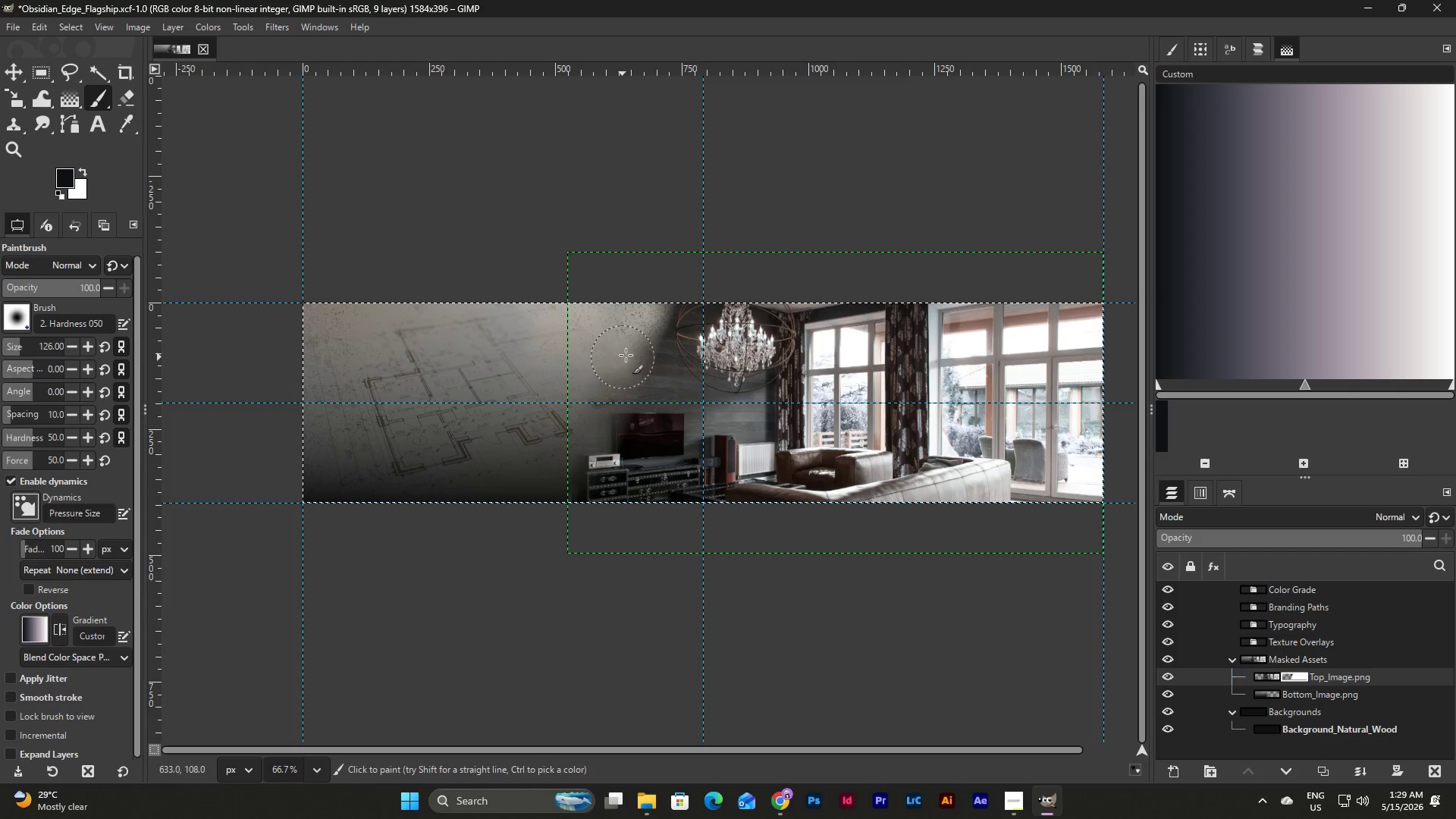 
left_click([626, 354])
 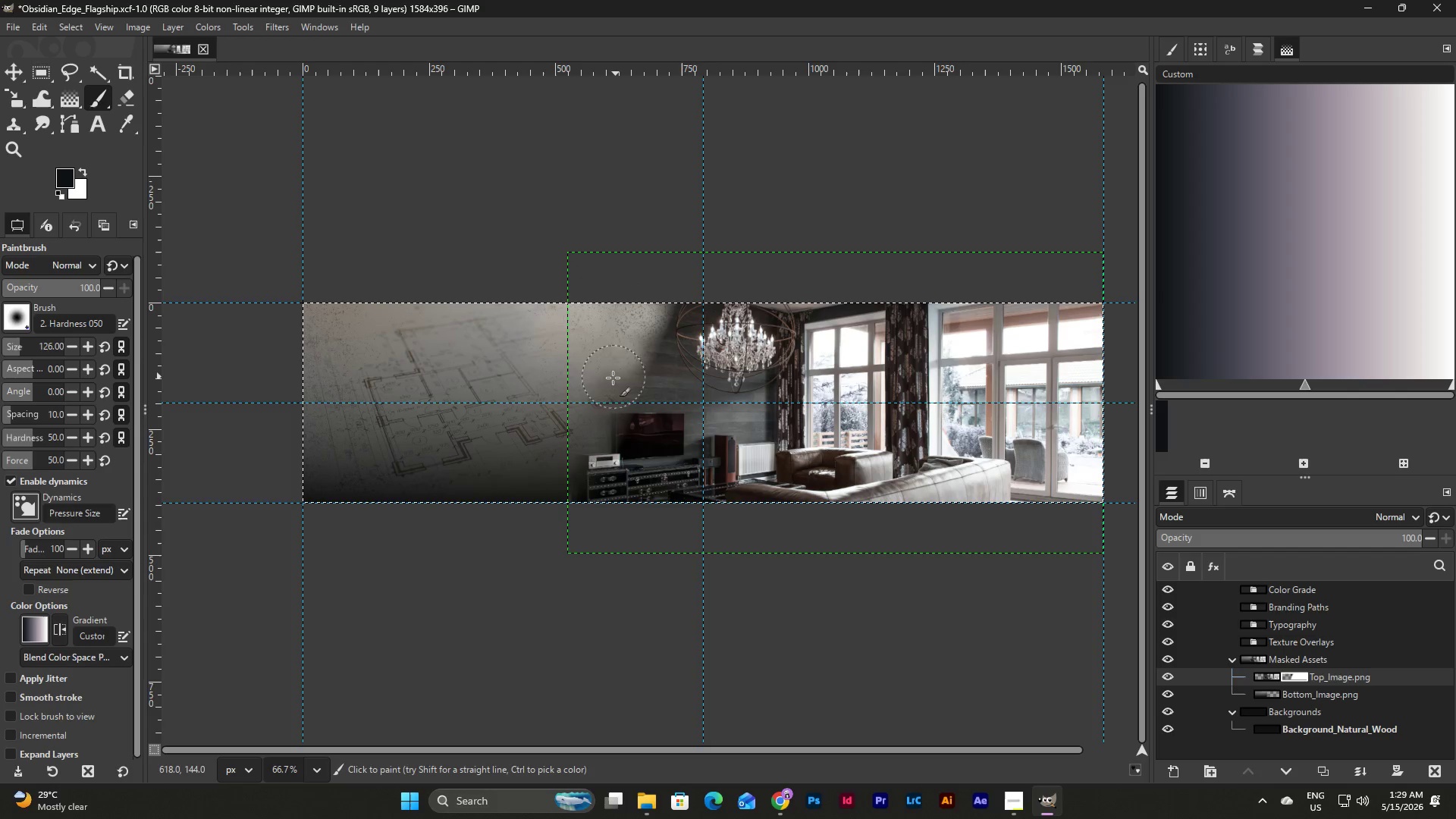 
left_click([609, 383])
 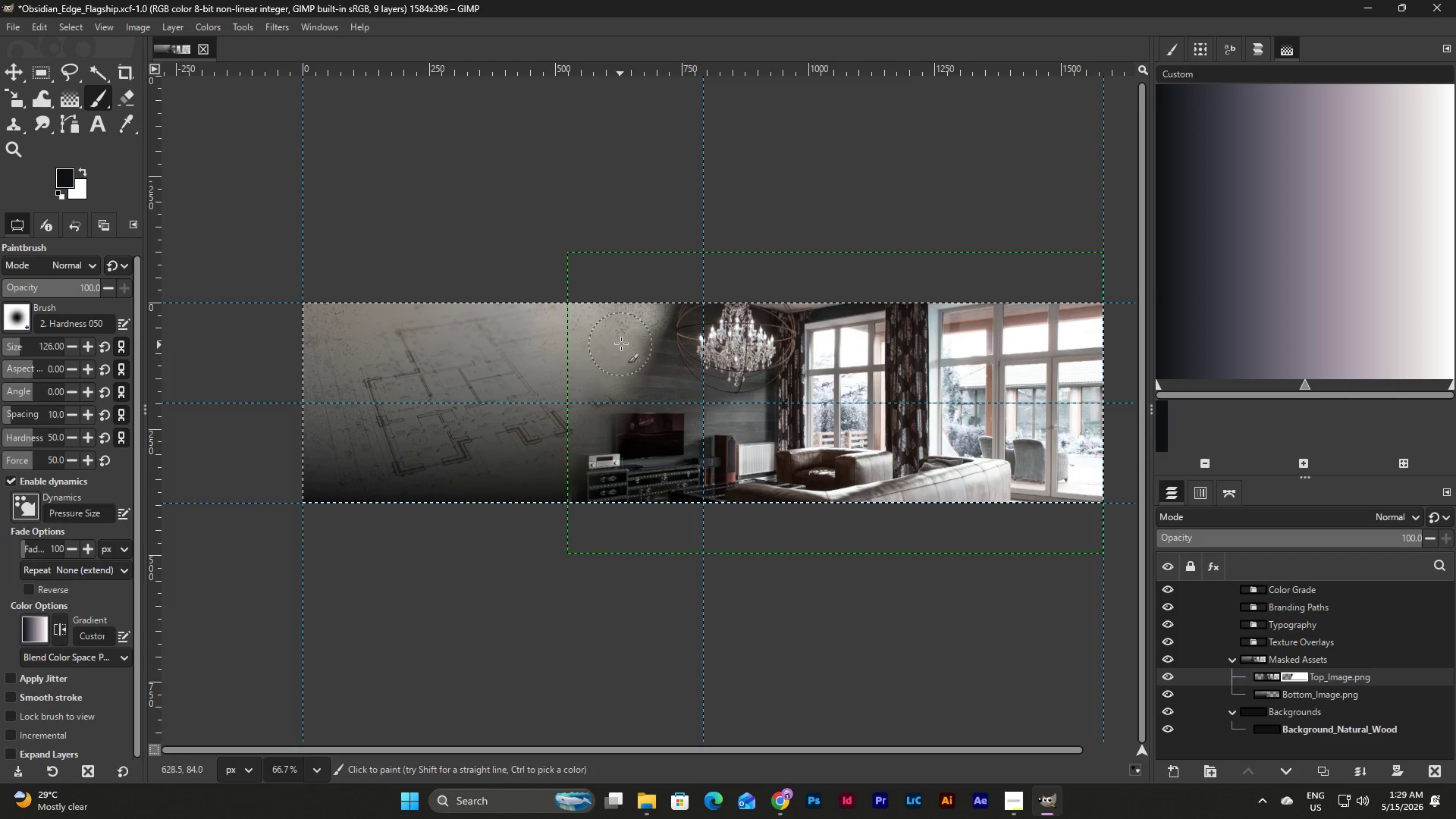 
left_click([629, 337])
 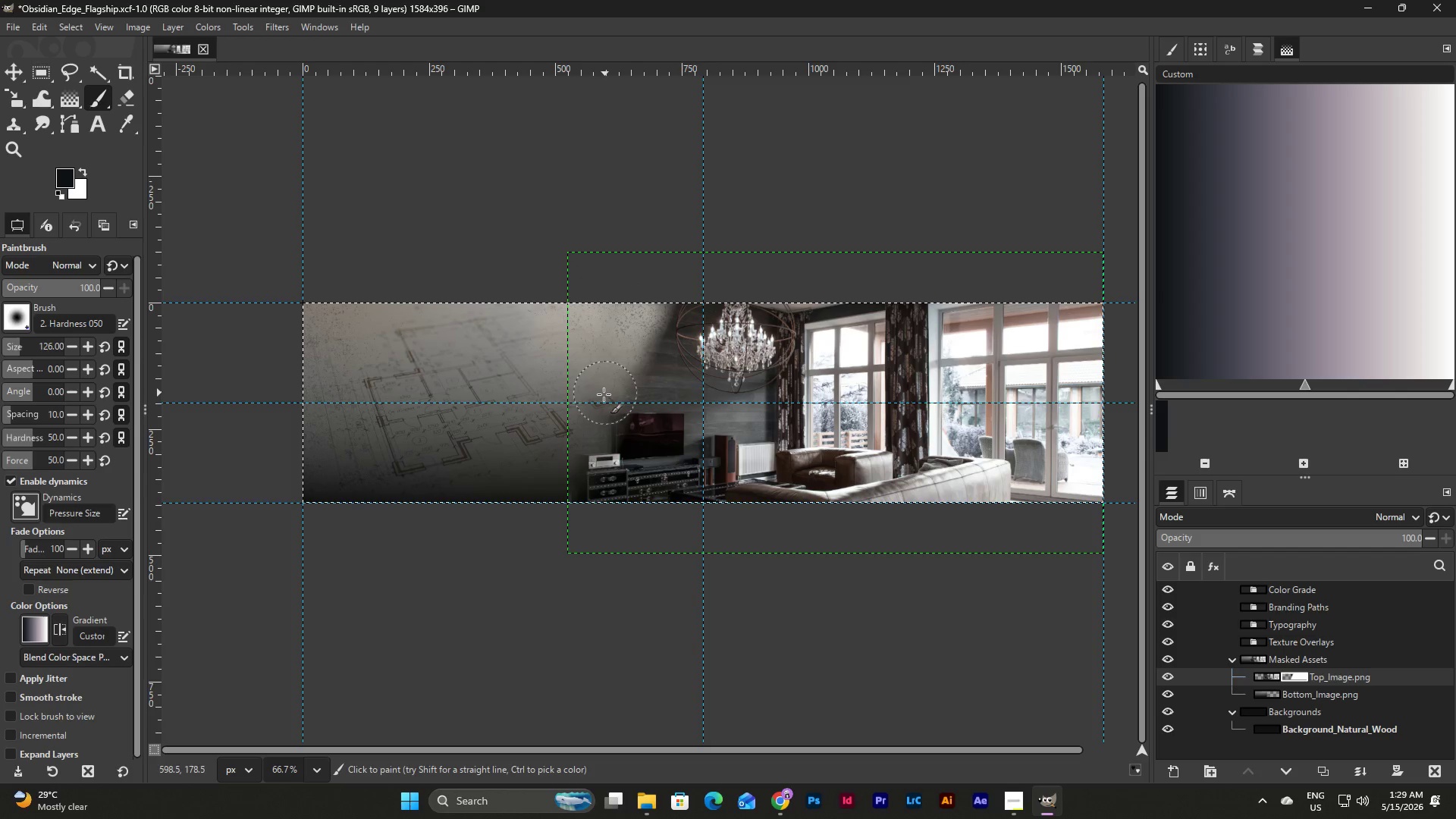 
triple_click([593, 413])
 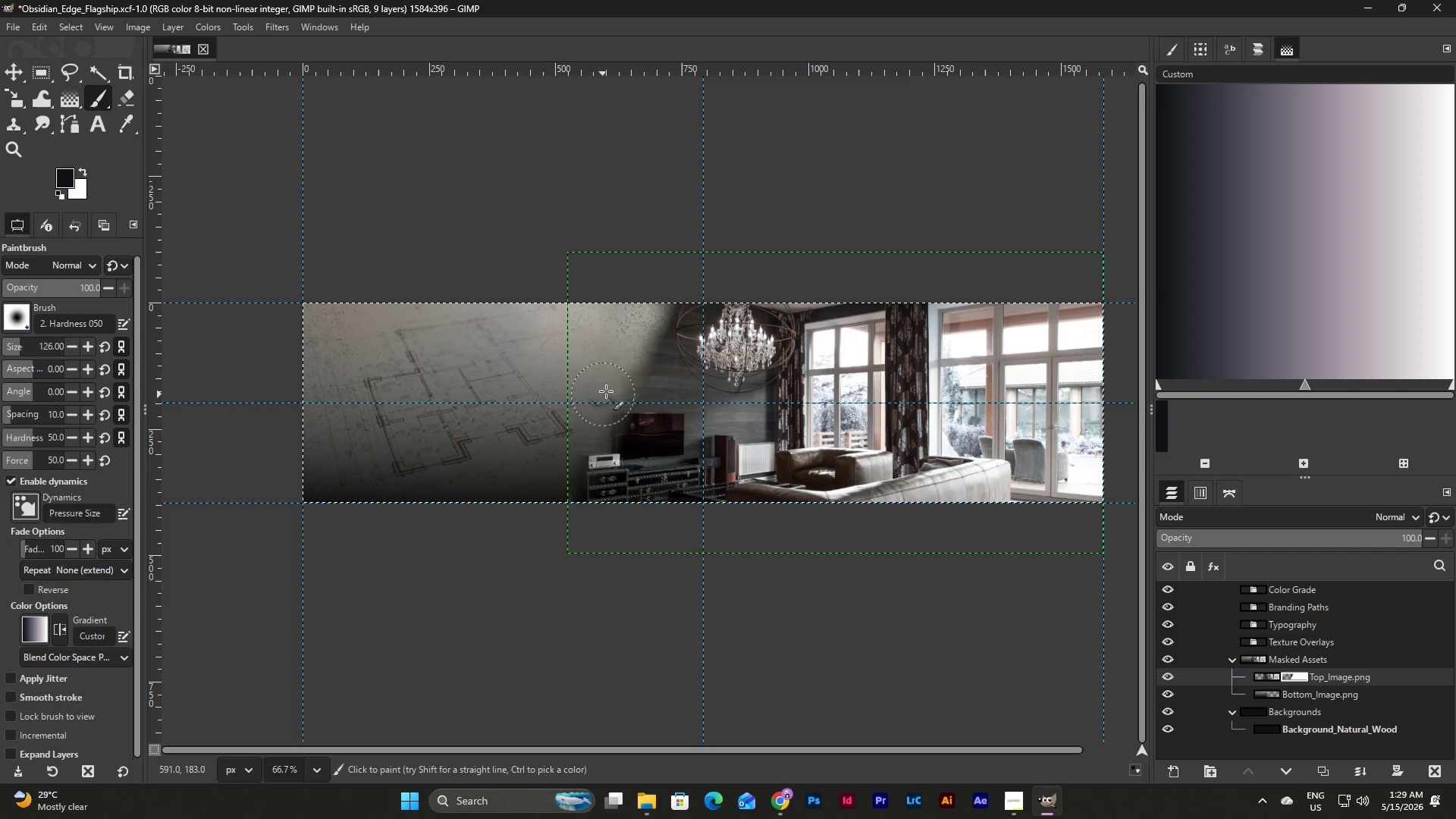 
left_click([614, 383])
 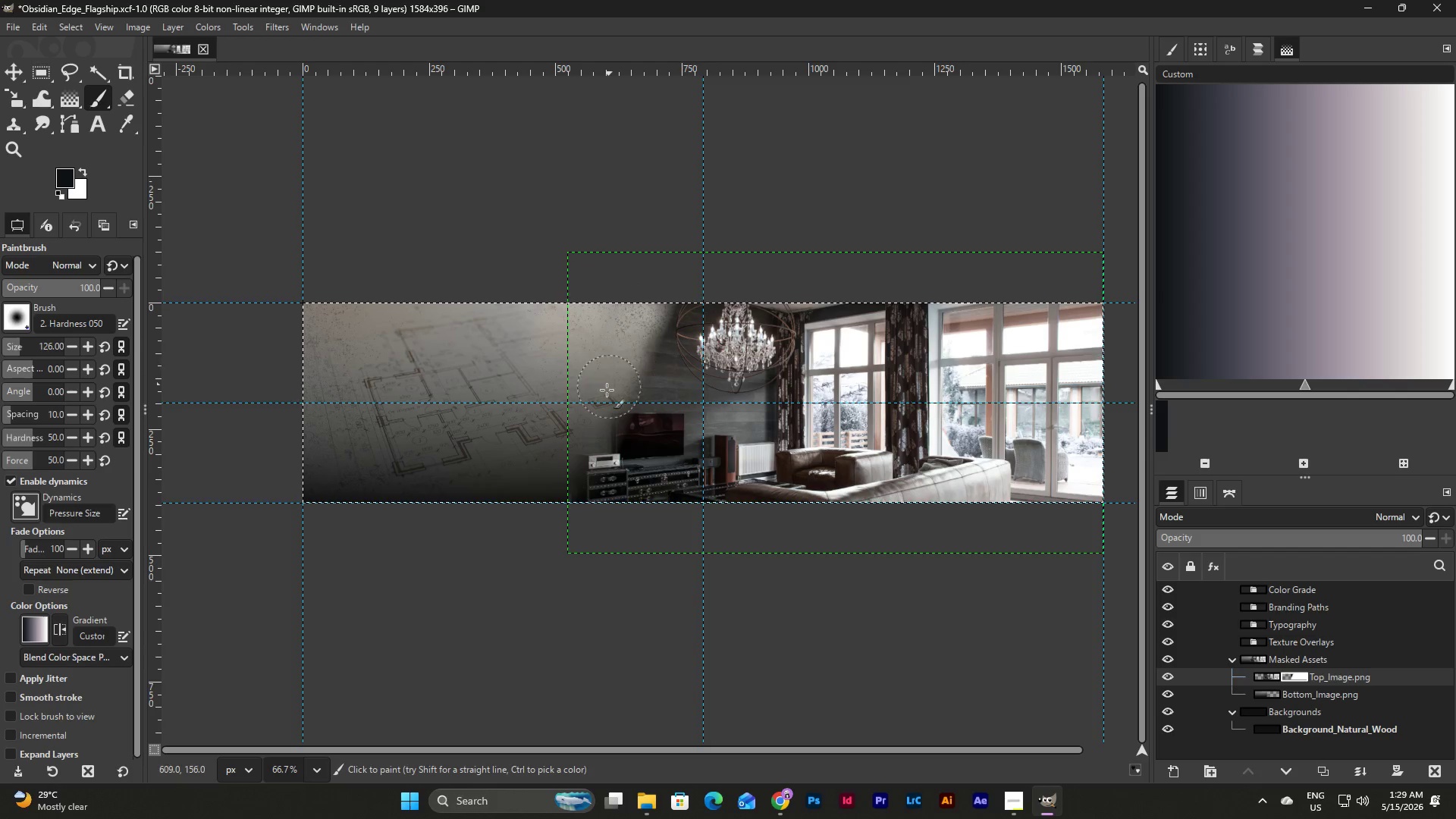 
double_click([599, 407])
 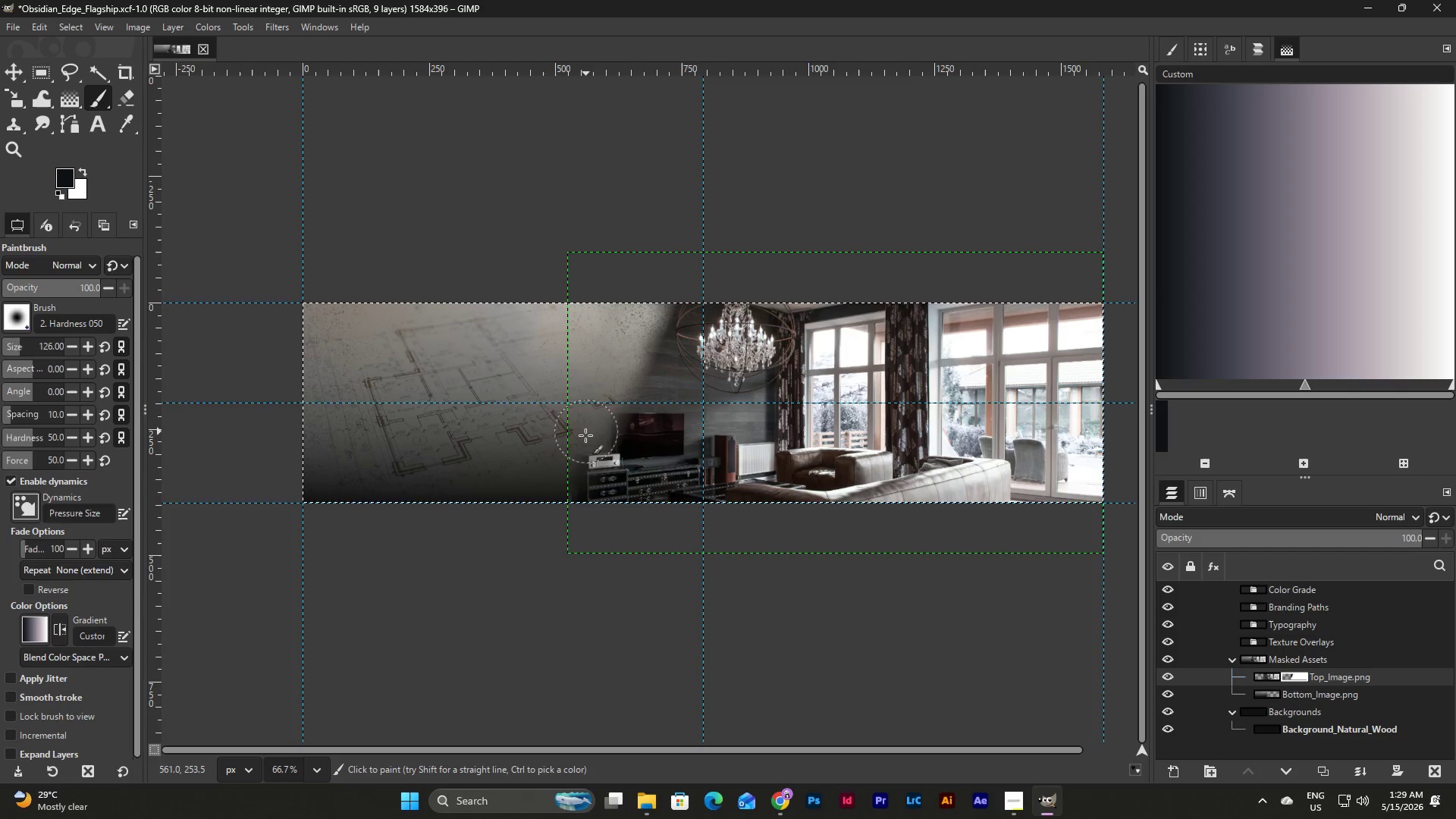 
triple_click([582, 441])
 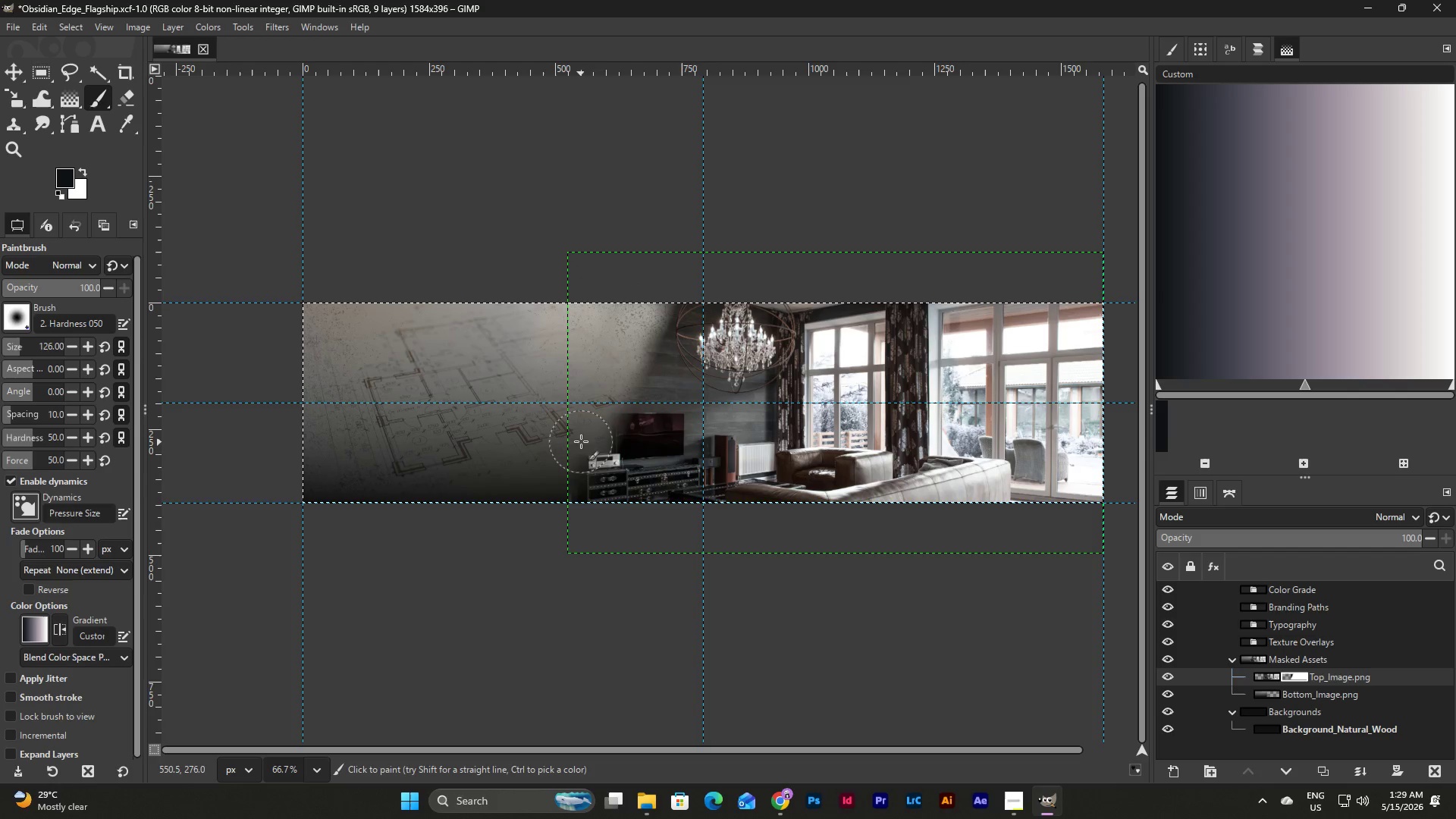 
left_click([581, 441])
 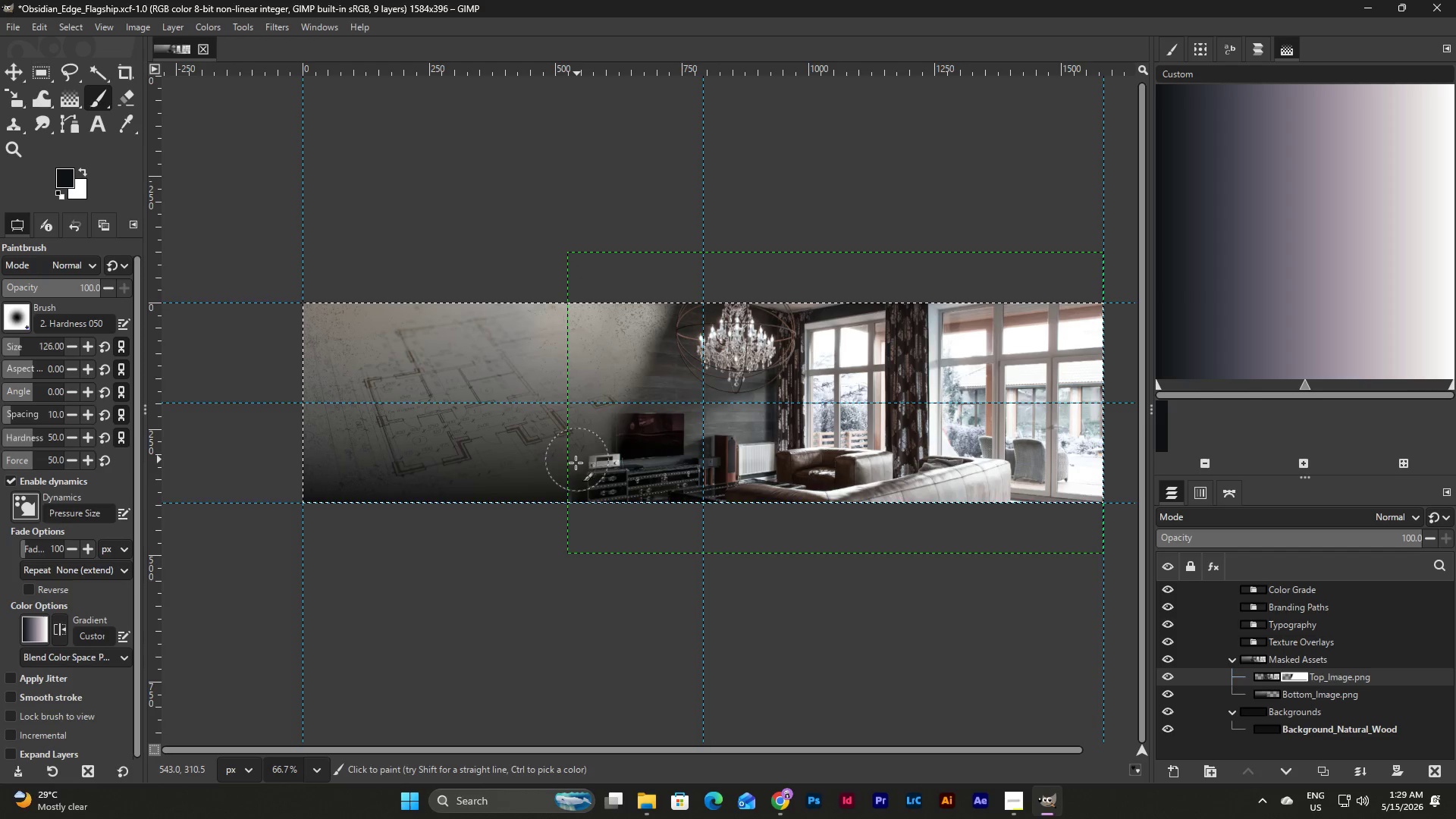 
double_click([569, 475])
 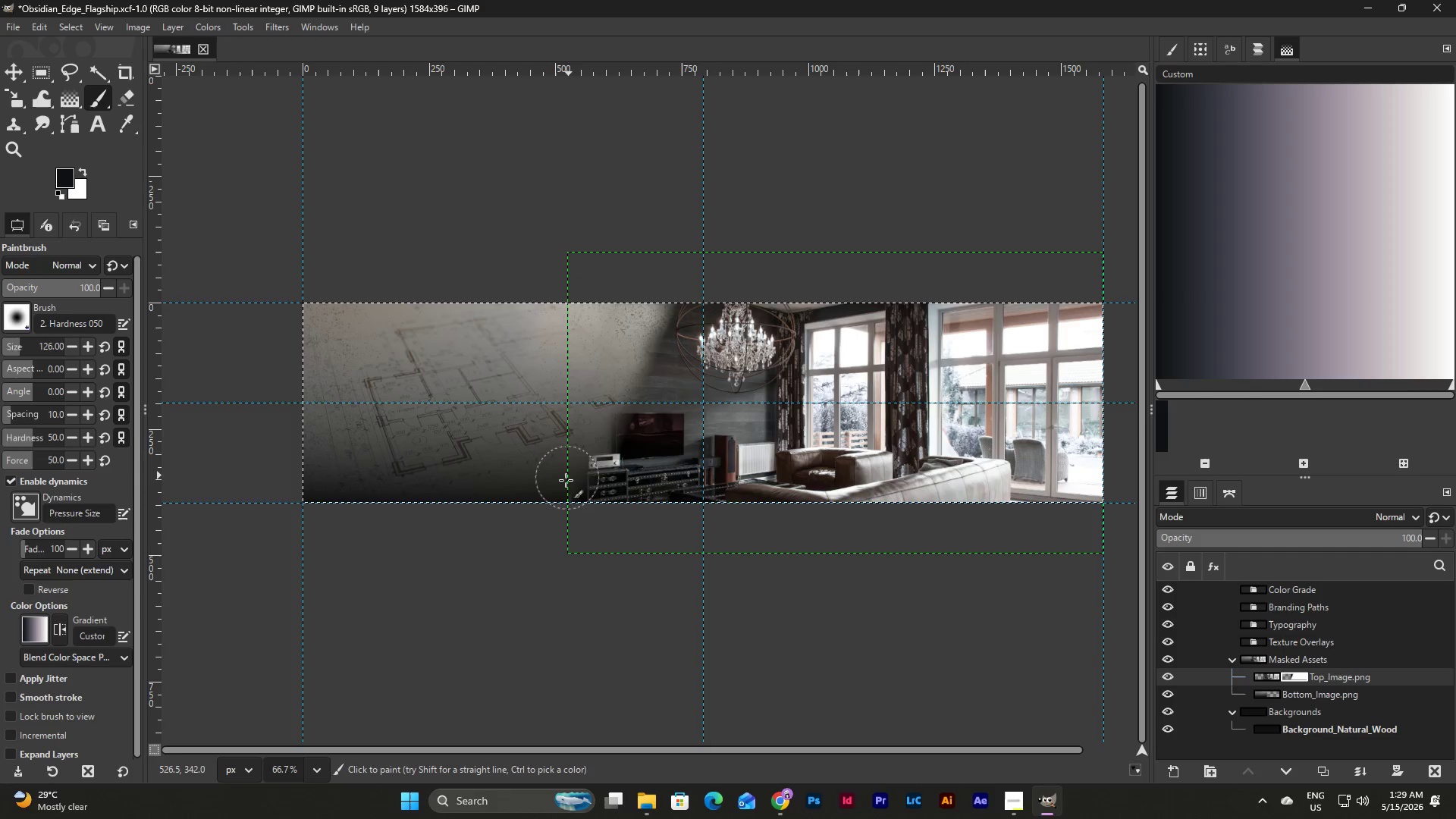 
triple_click([566, 481])
 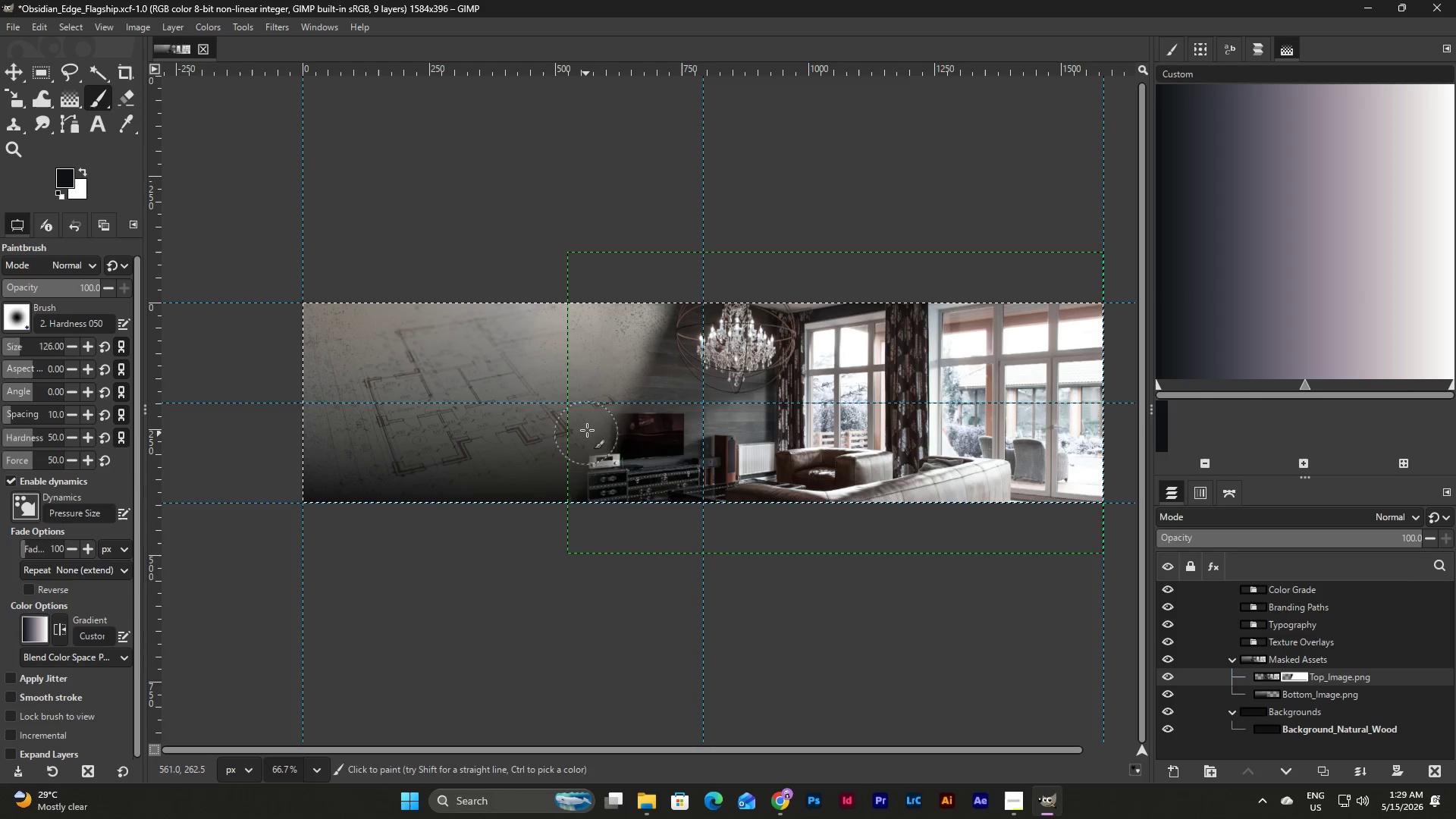 
left_click_drag(start_coordinate=[590, 418], to_coordinate=[601, 382])
 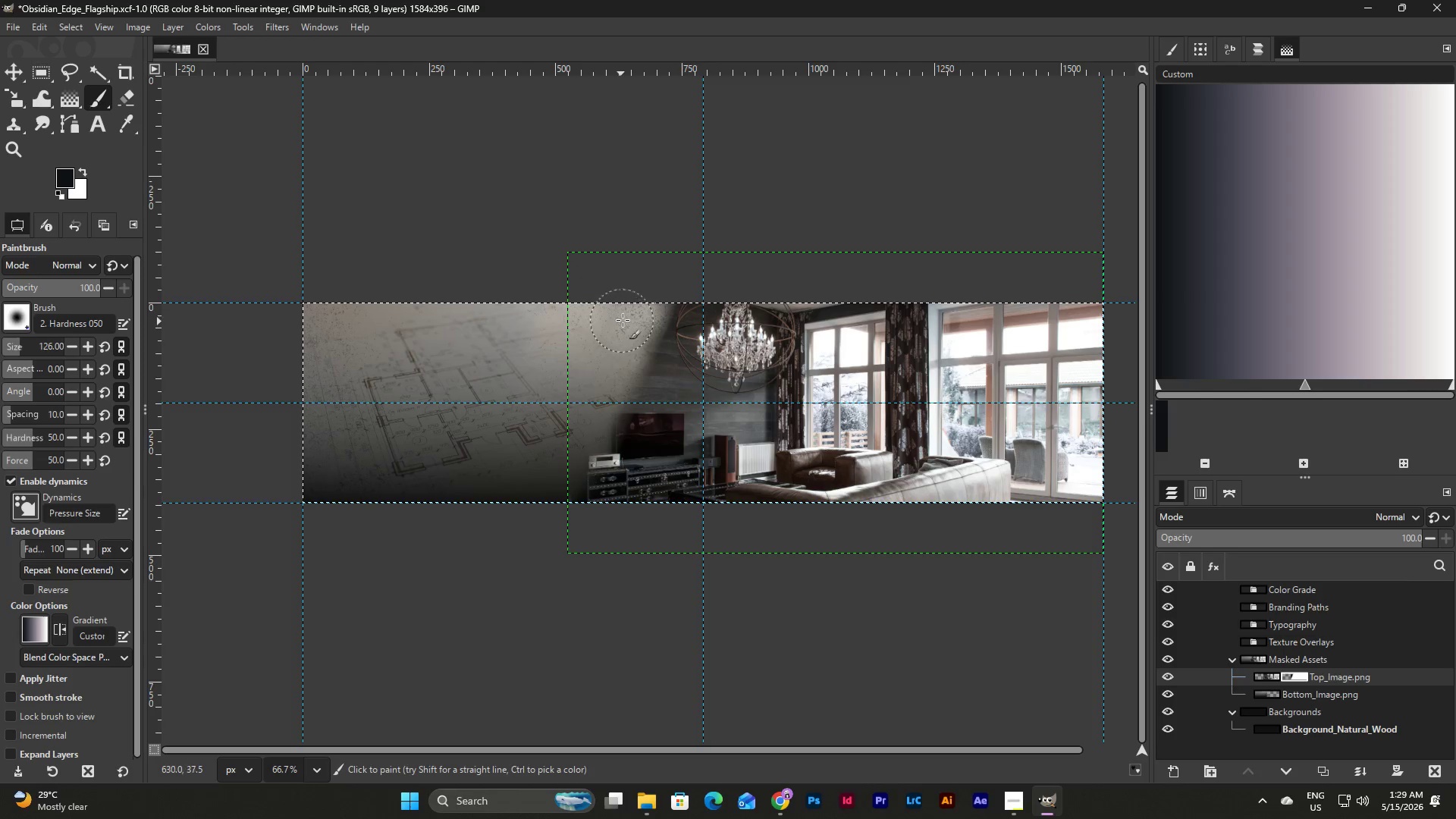 
left_click([623, 320])
 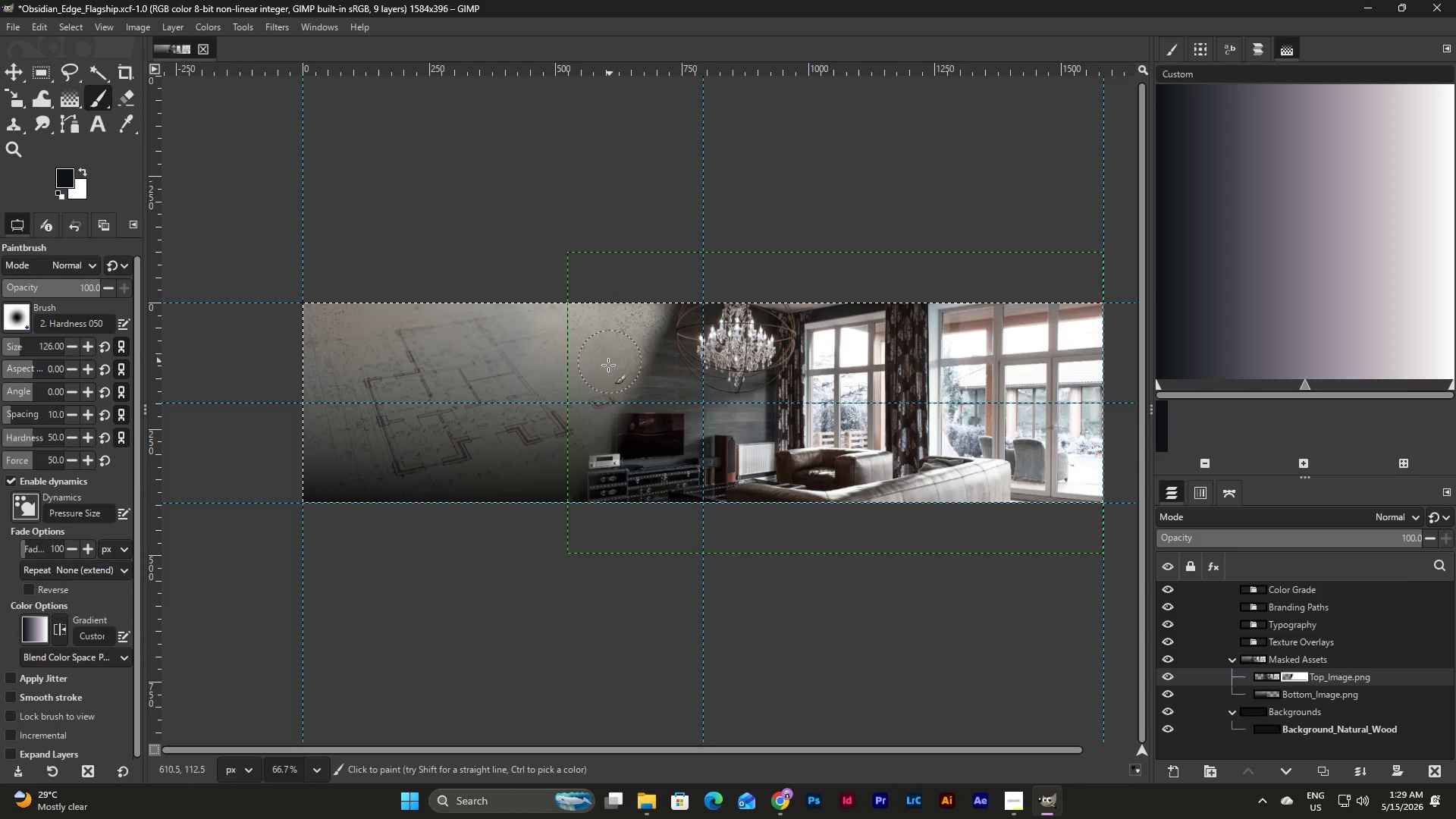 
left_click_drag(start_coordinate=[604, 375], to_coordinate=[603, 381])
 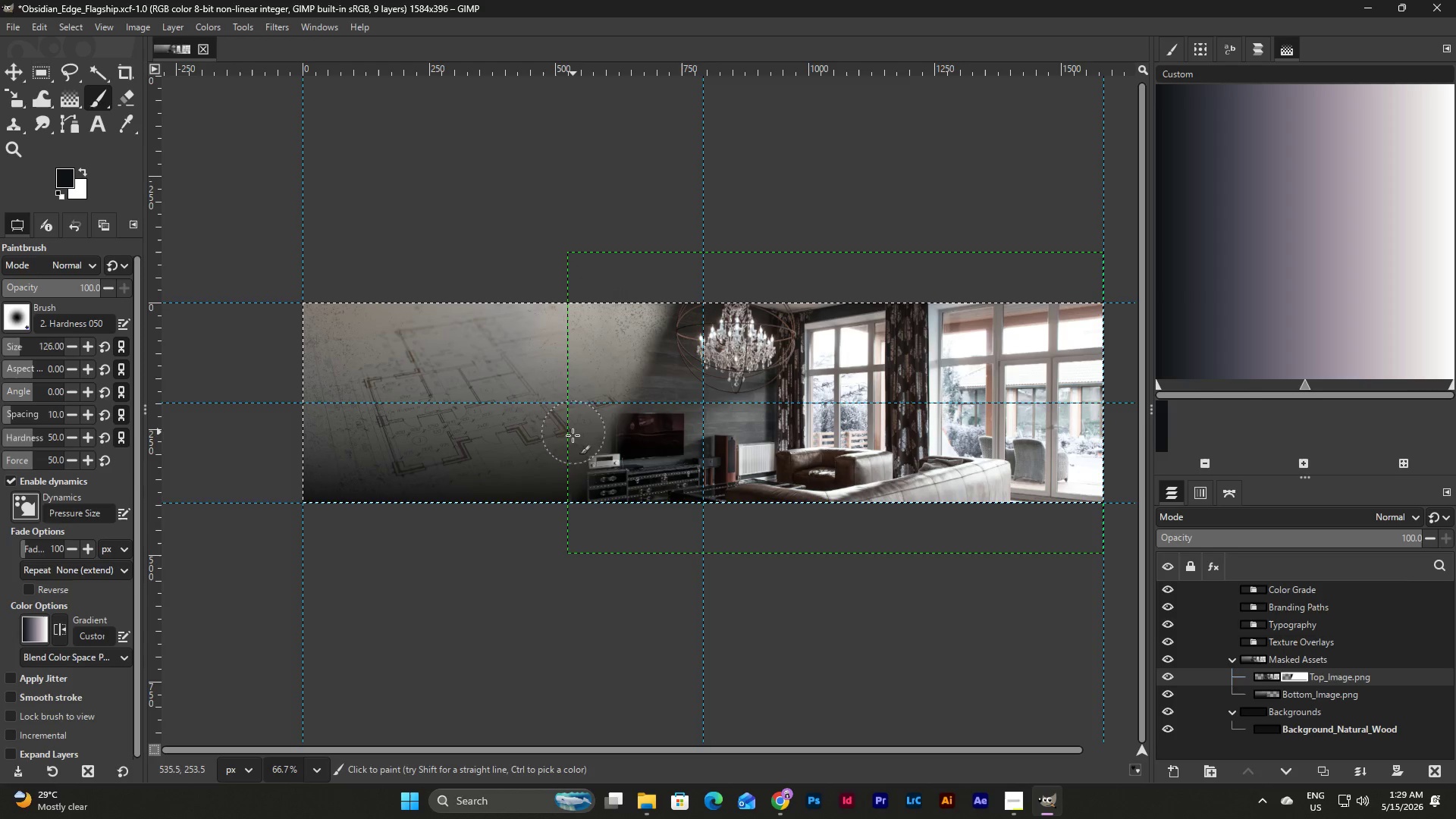 
left_click_drag(start_coordinate=[568, 445], to_coordinate=[567, 449])
 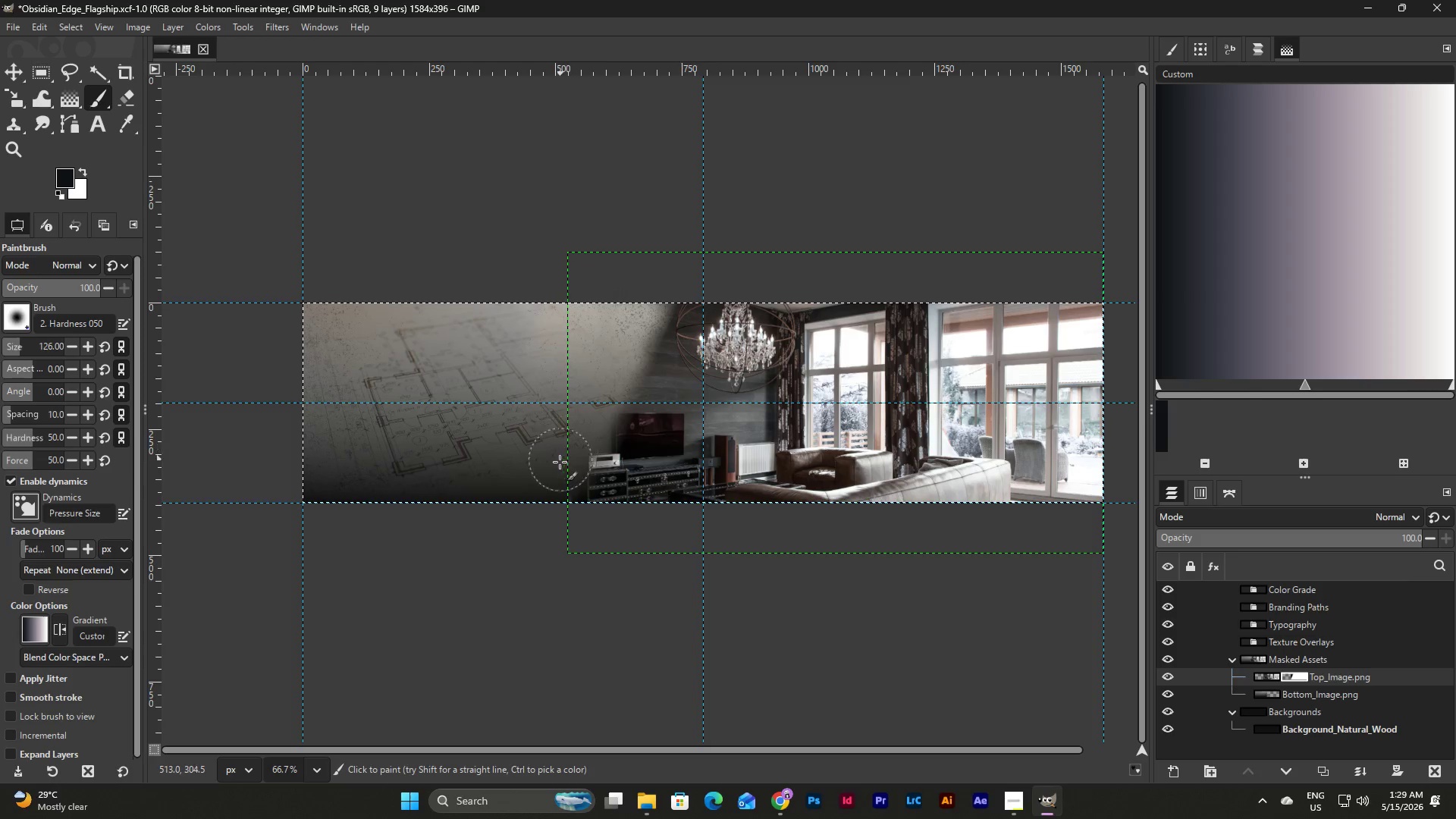 
left_click_drag(start_coordinate=[557, 469], to_coordinate=[554, 475])
 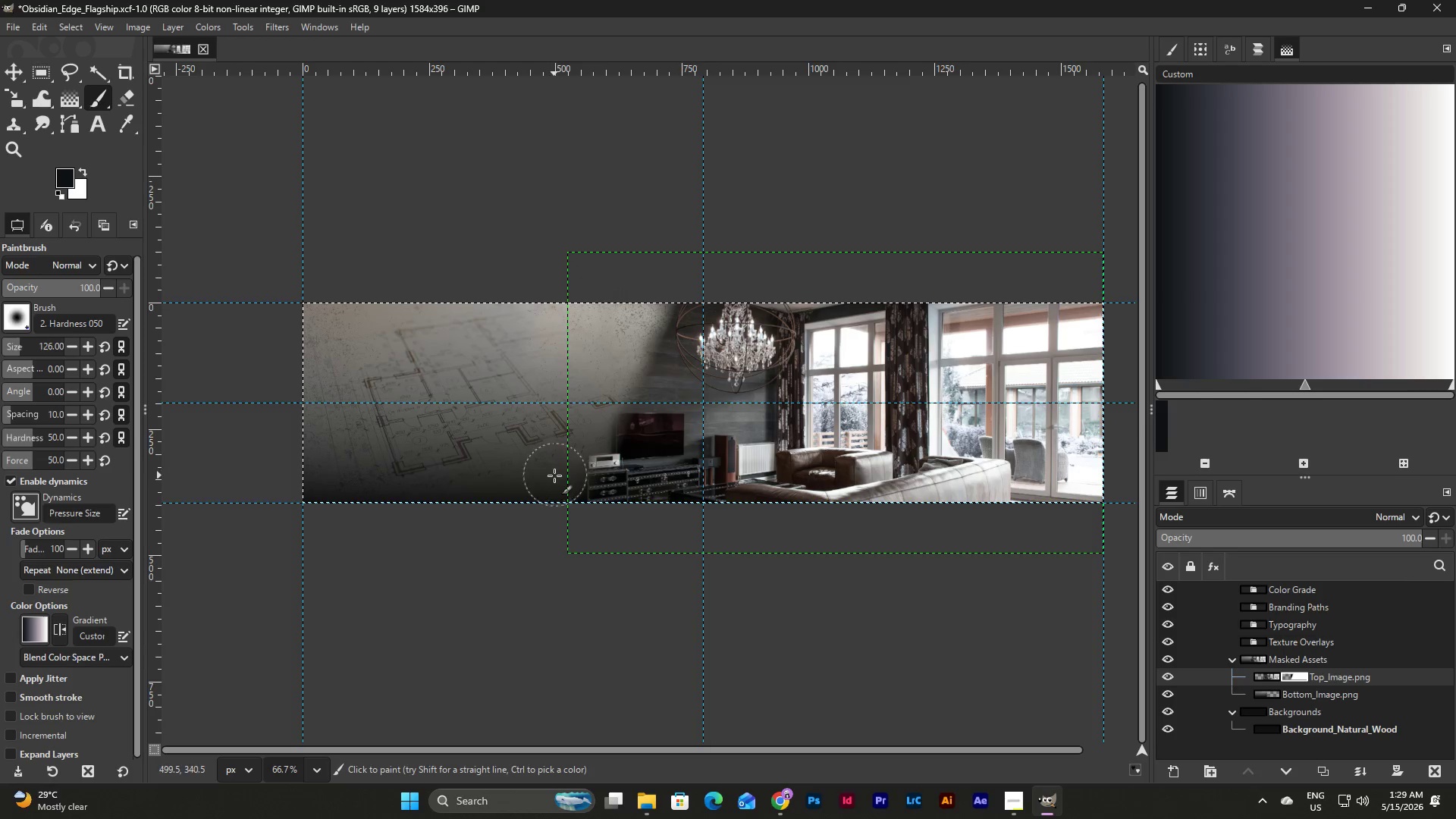 
triple_click([554, 475])
 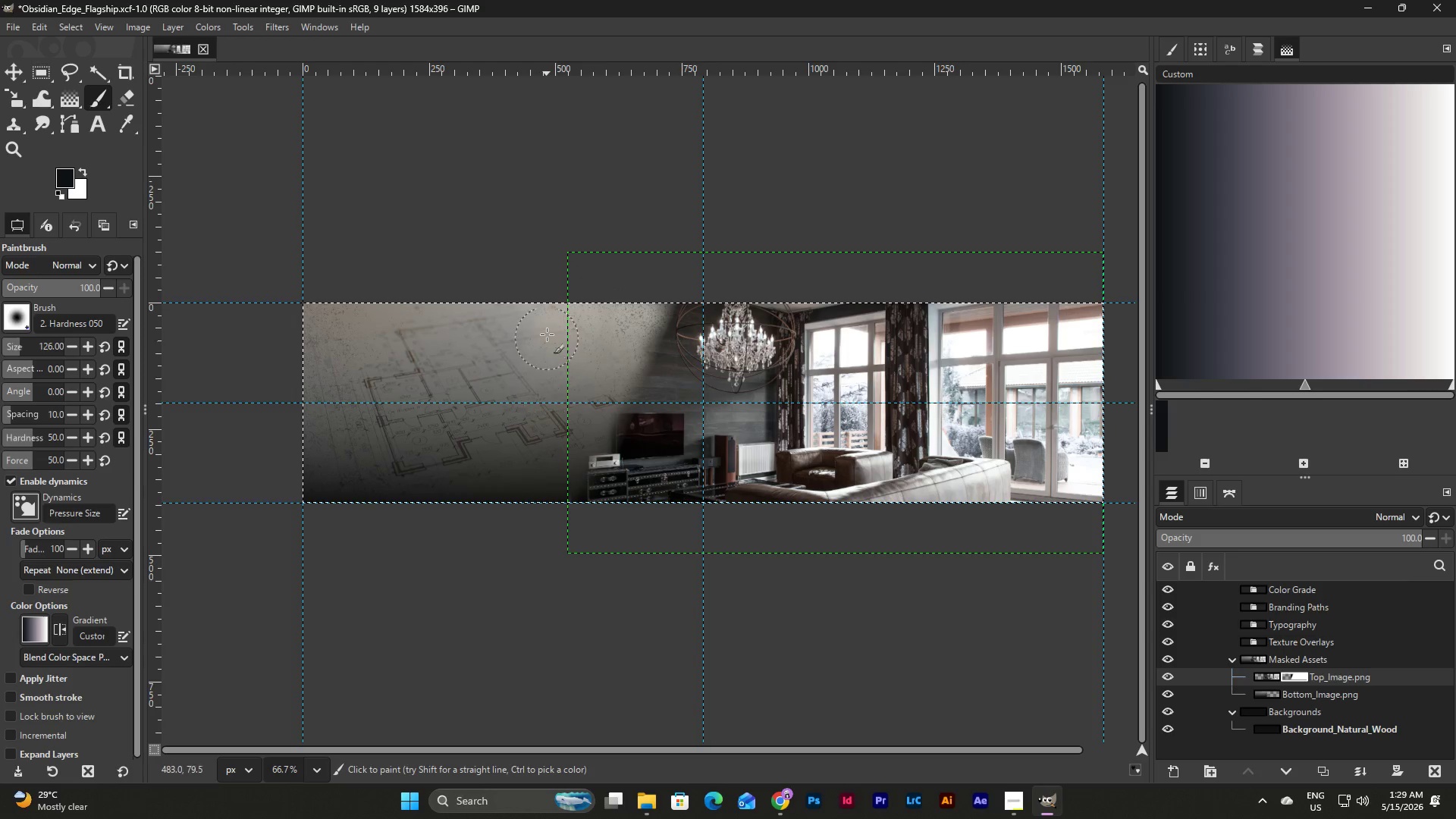 
left_click([547, 331])
 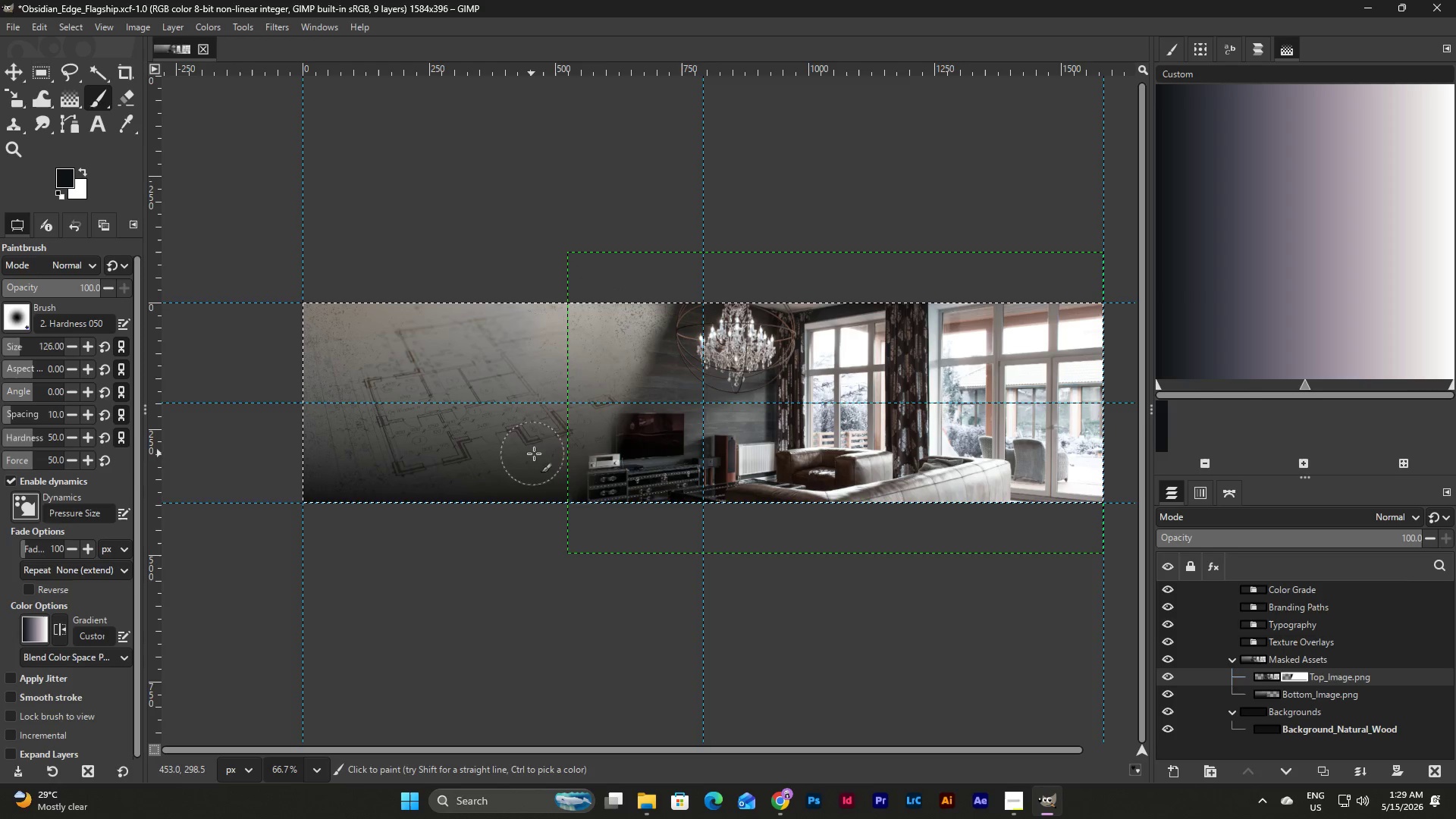 
left_click_drag(start_coordinate=[560, 446], to_coordinate=[529, 501])
 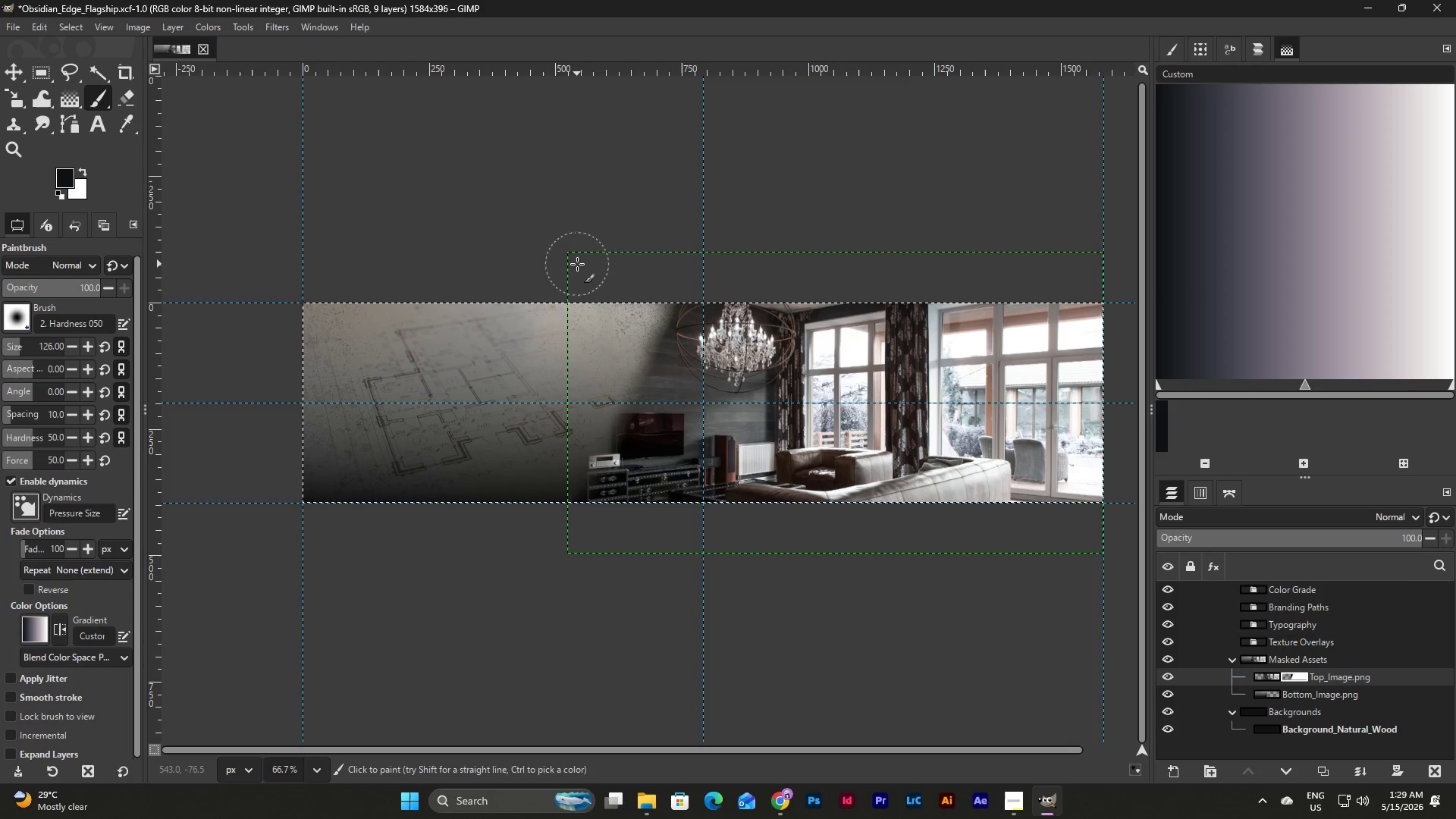 
key(Control+Z)
 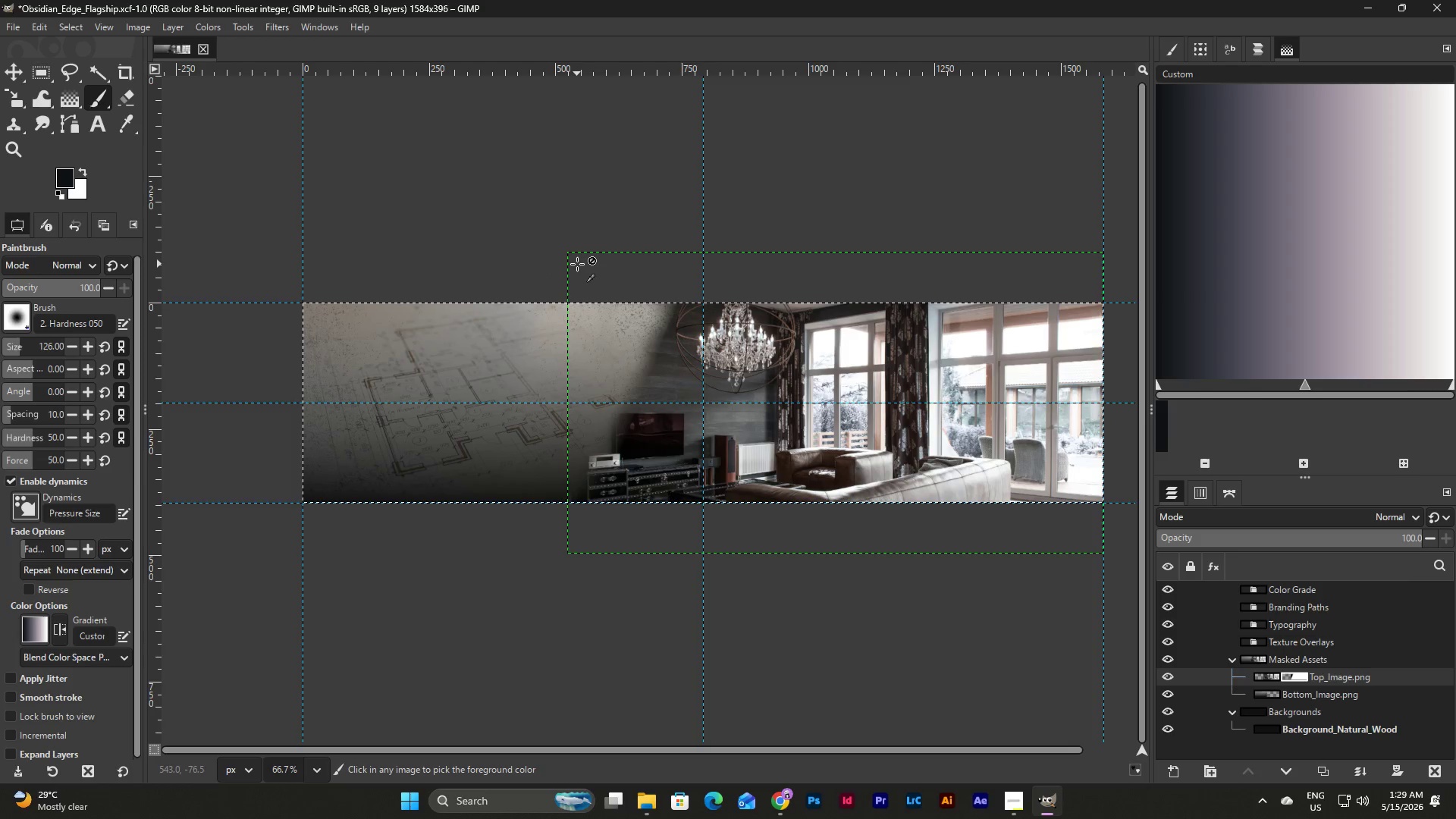 
key(Control+Z)
 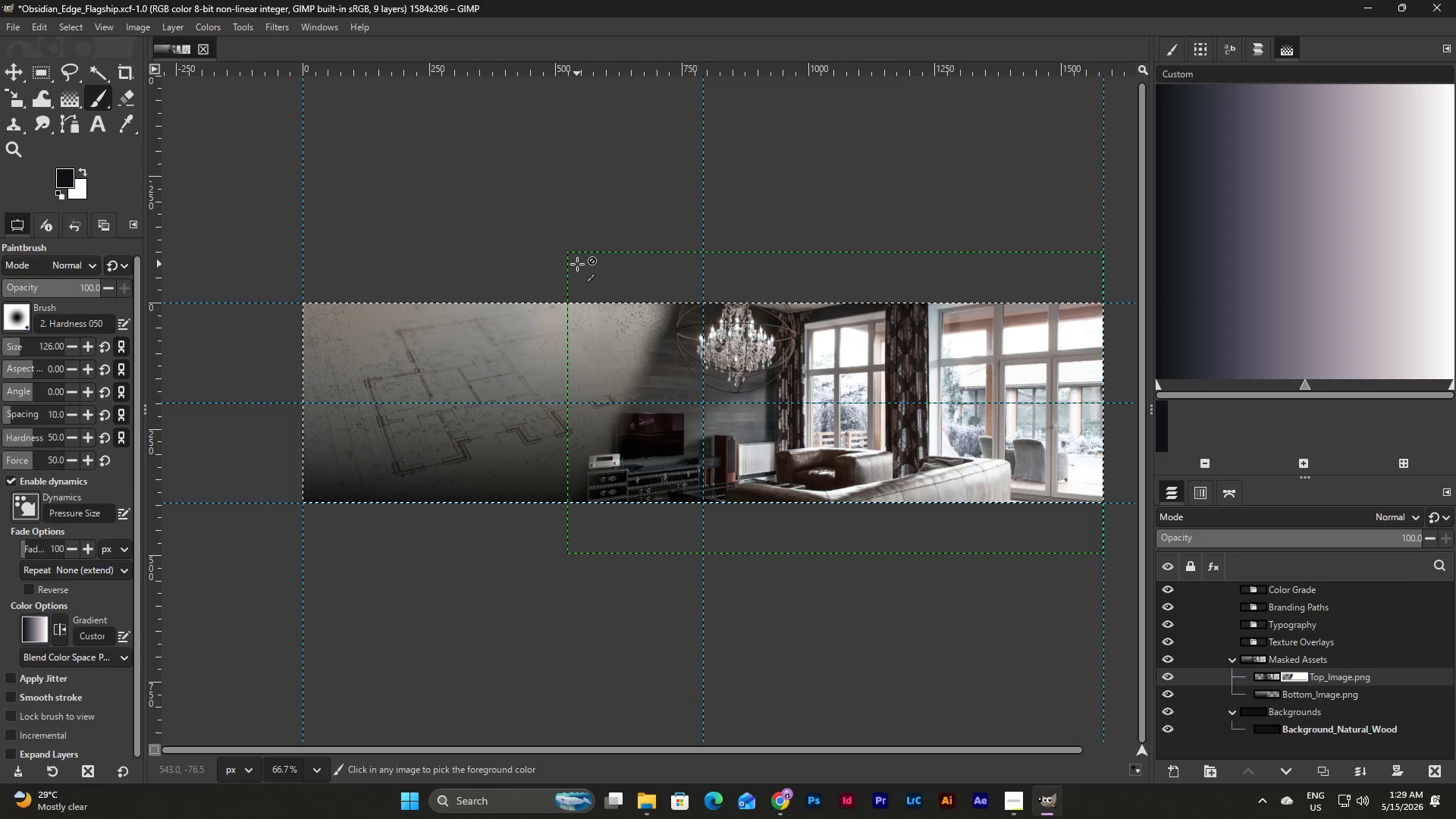 
key(Control+Z)
 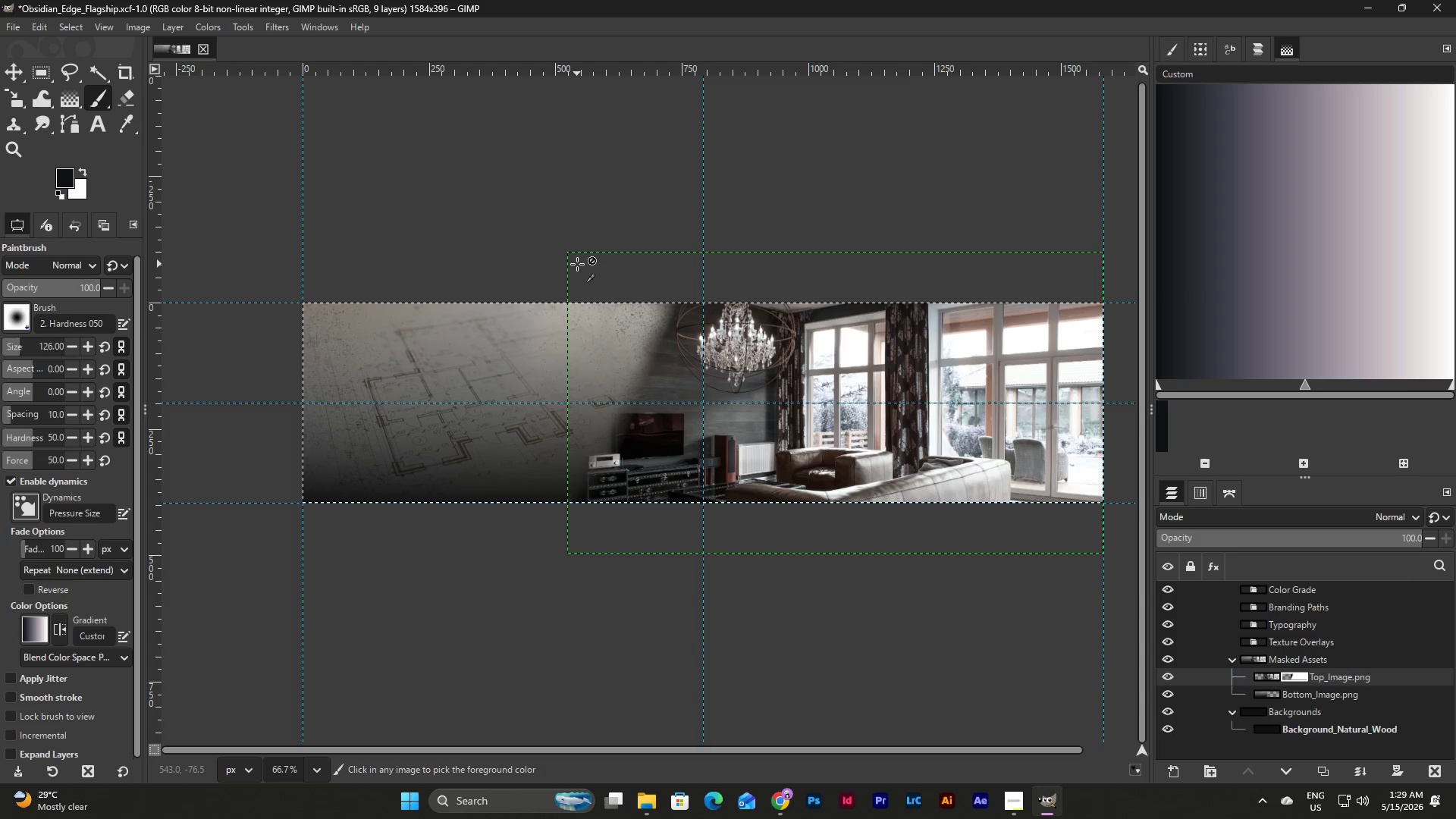 
key(Control+Z)
 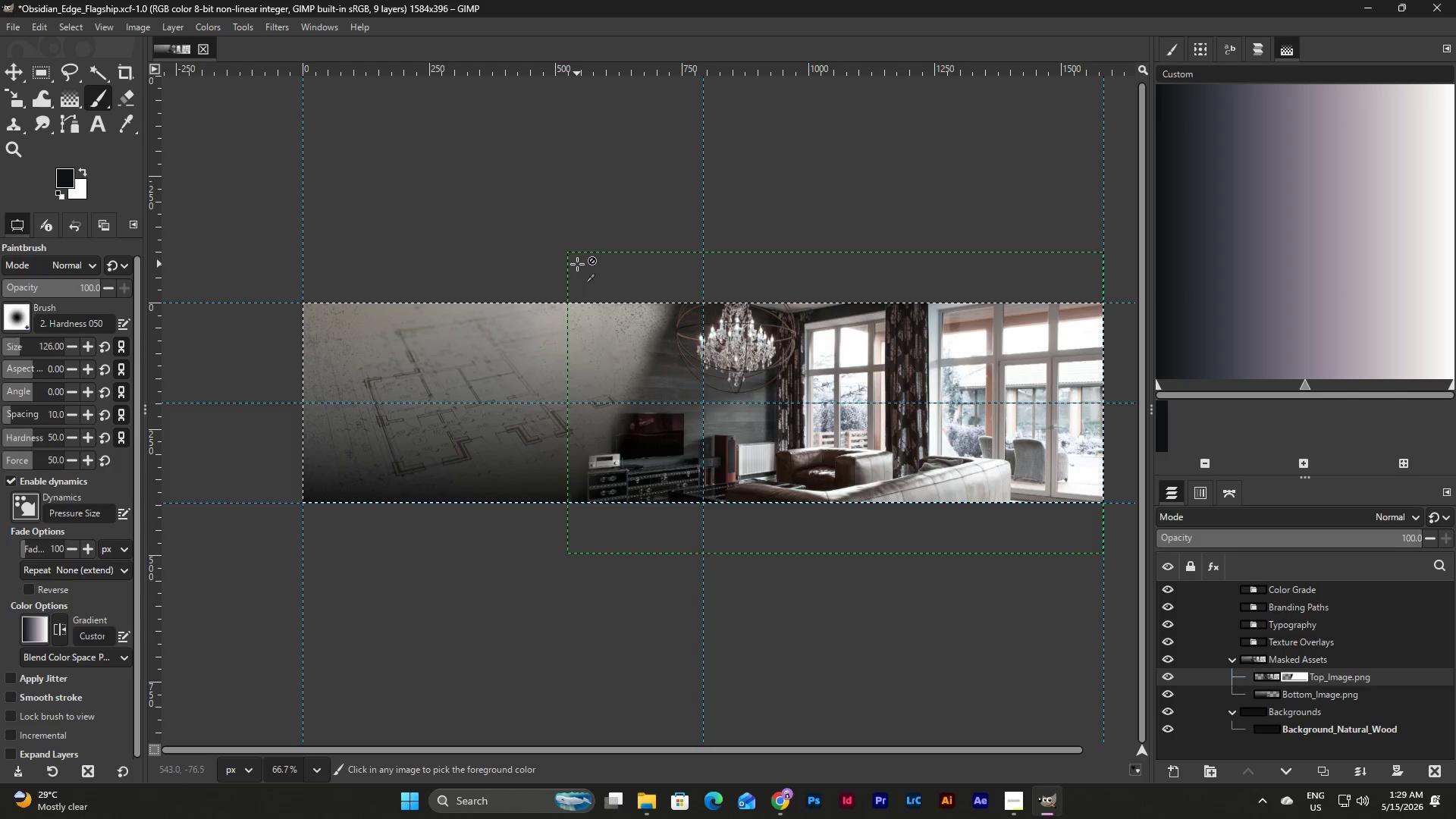 
key(Control+Z)
 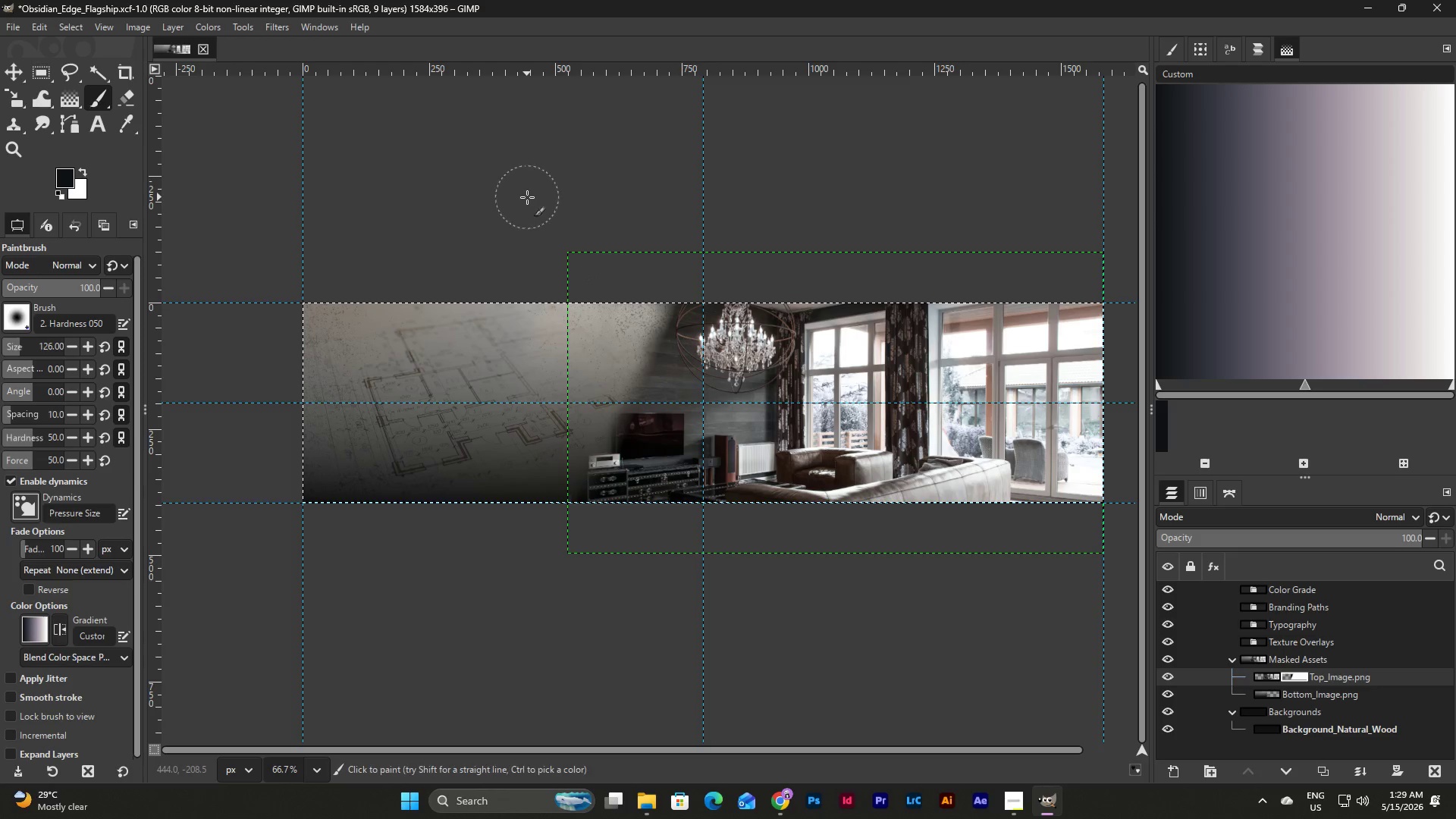 
key(Control+Z)
 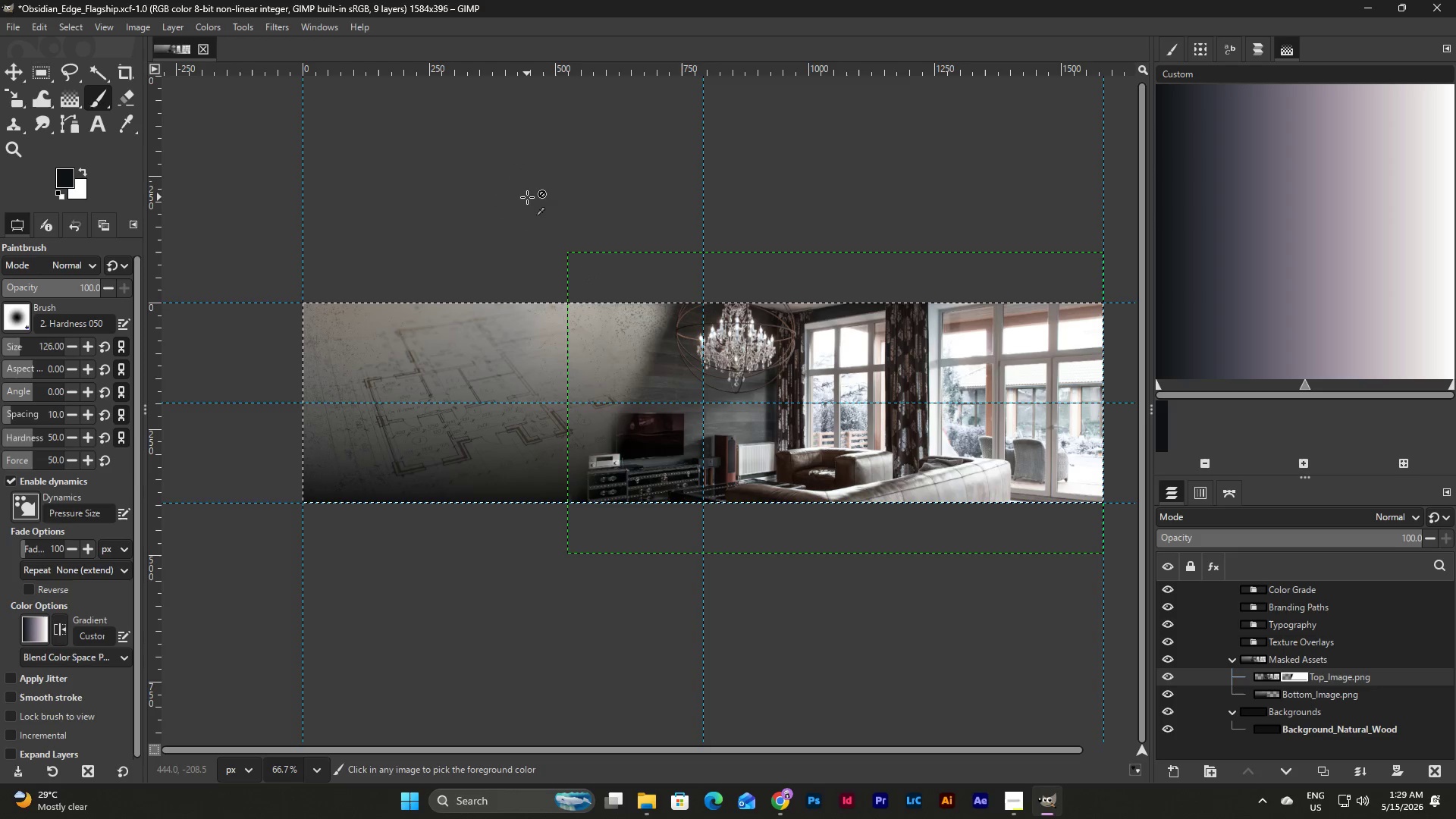 
key(Control+Z)
 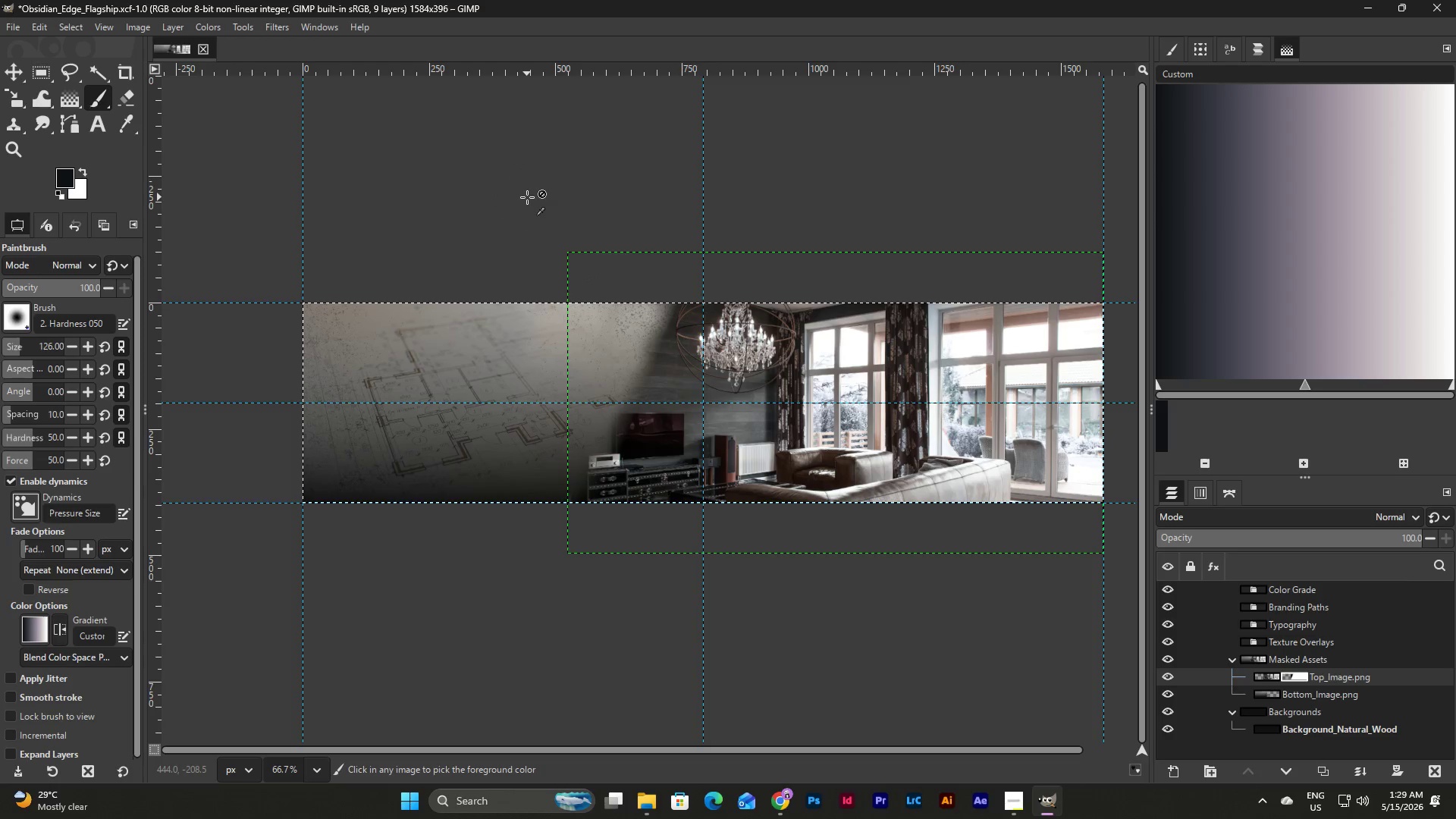 
key(Control+Z)
 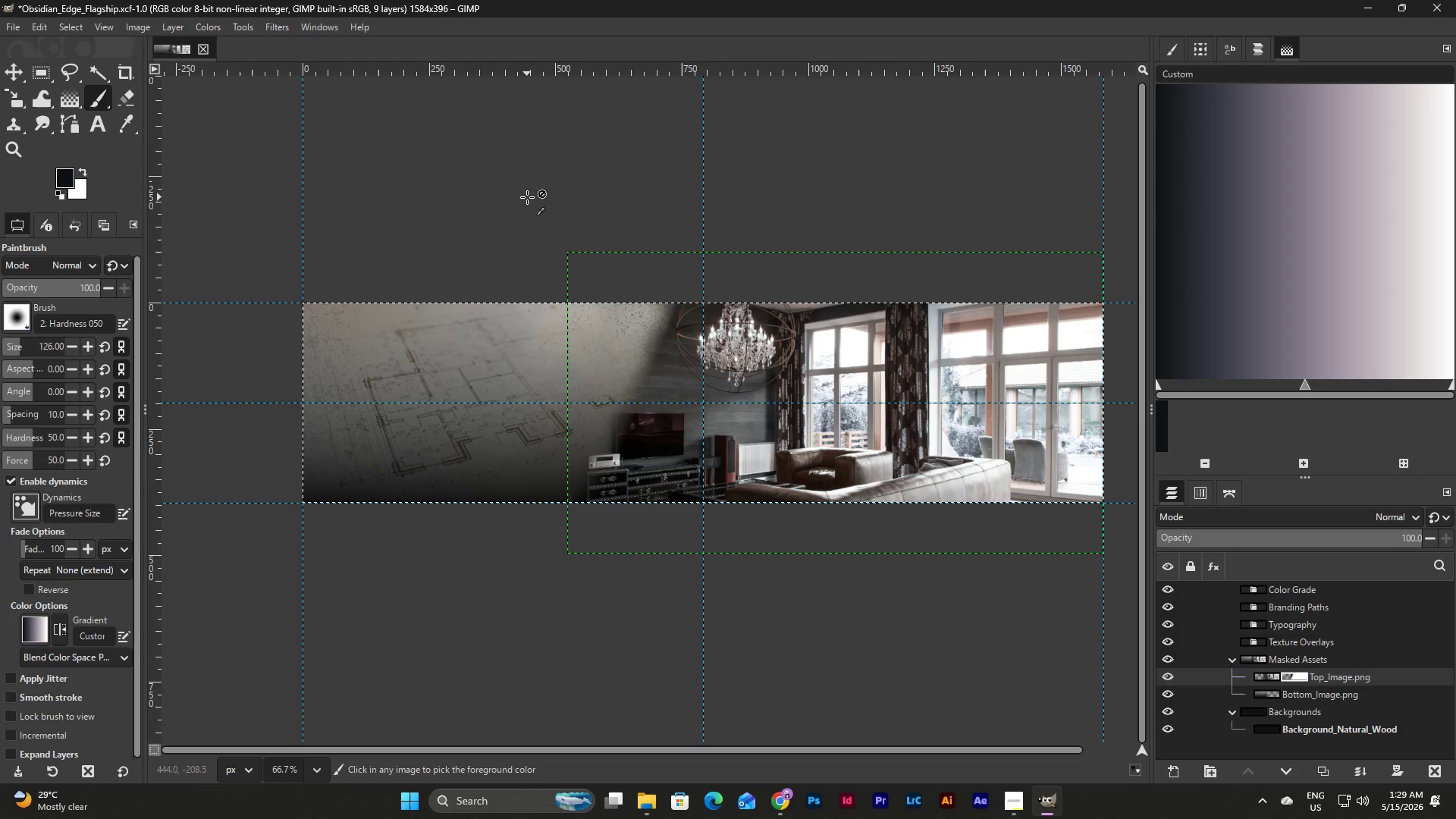 
key(Control+Z)
 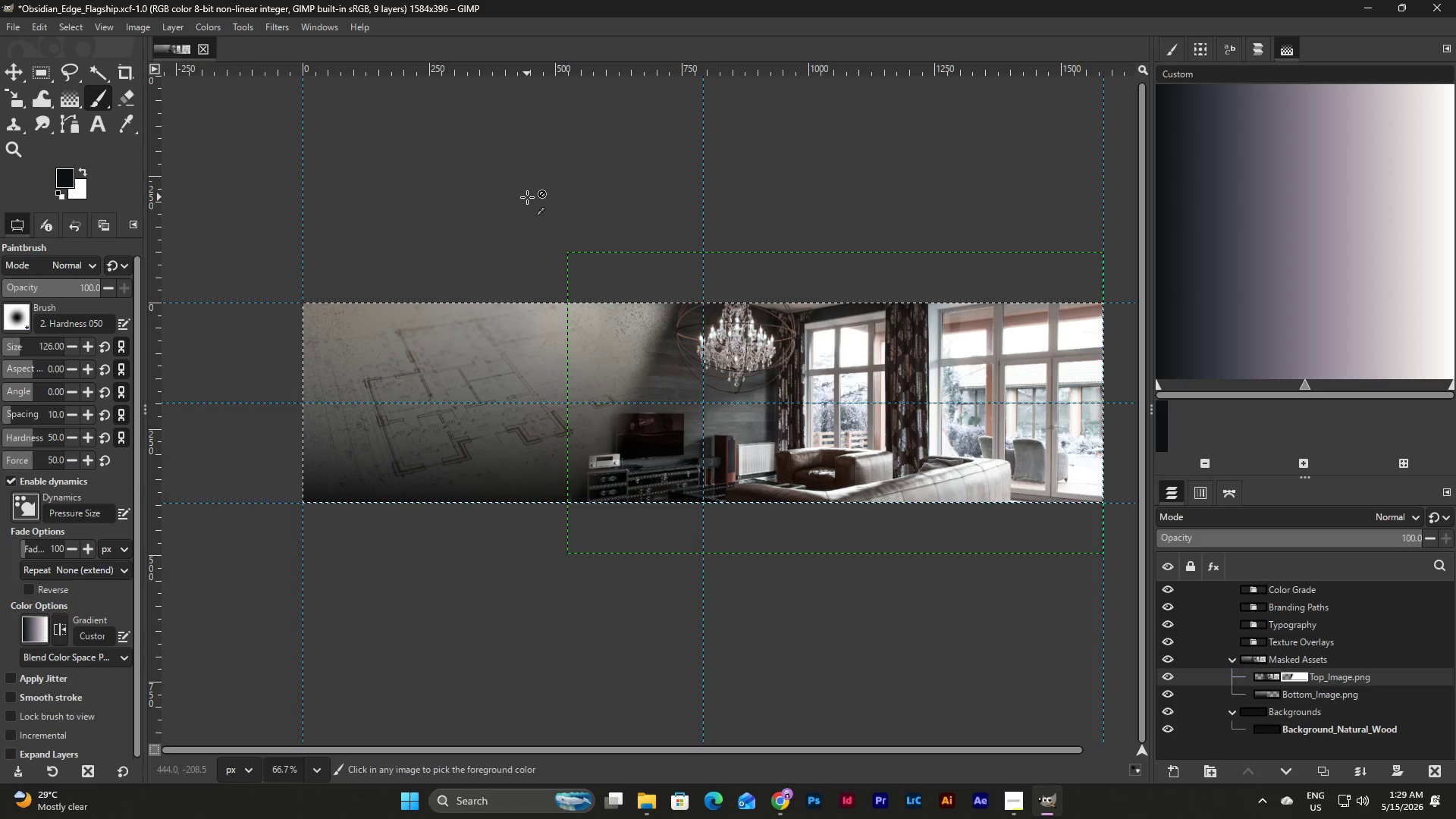 
key(Control+Z)
 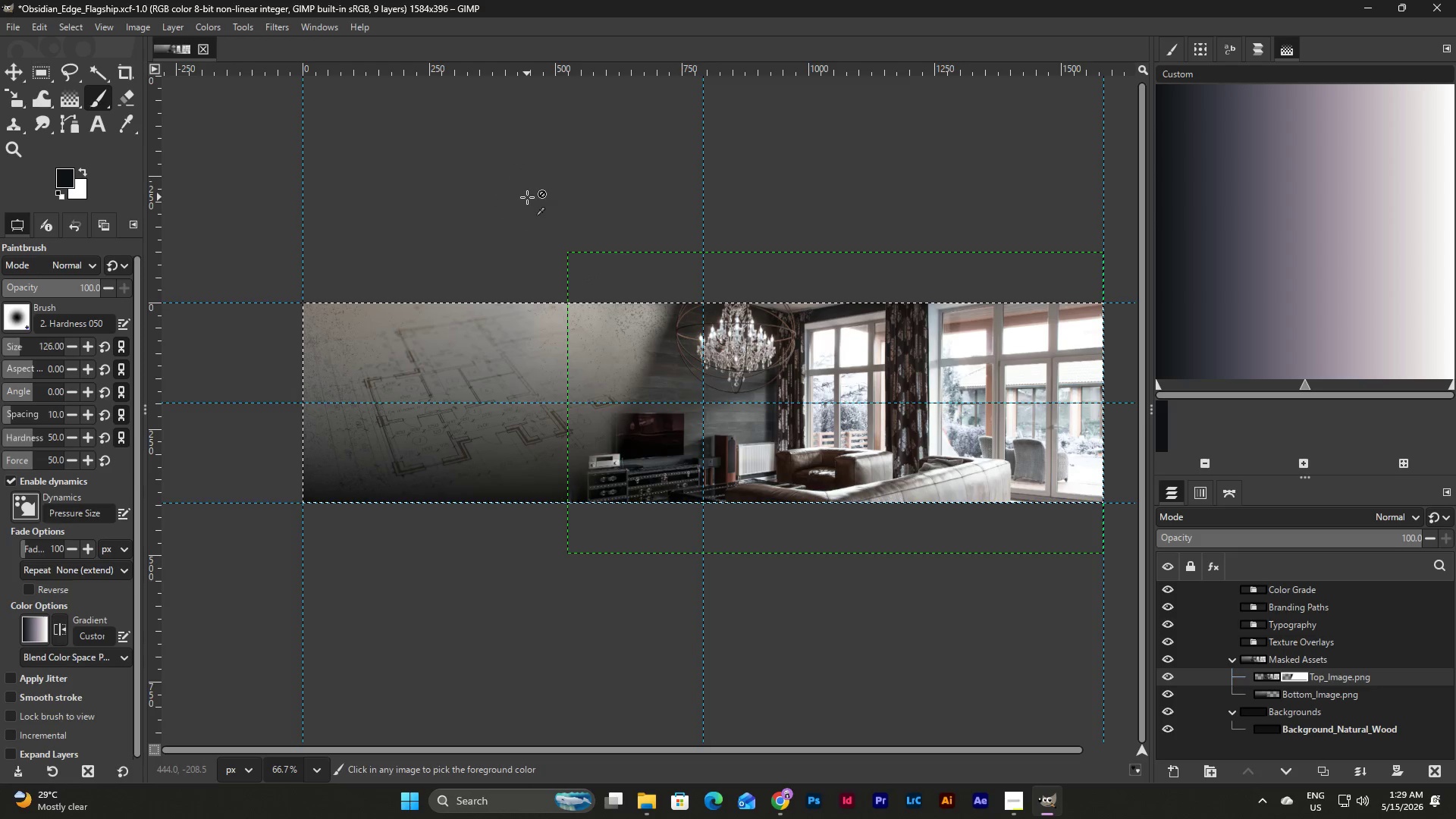 
key(Control+Z)
 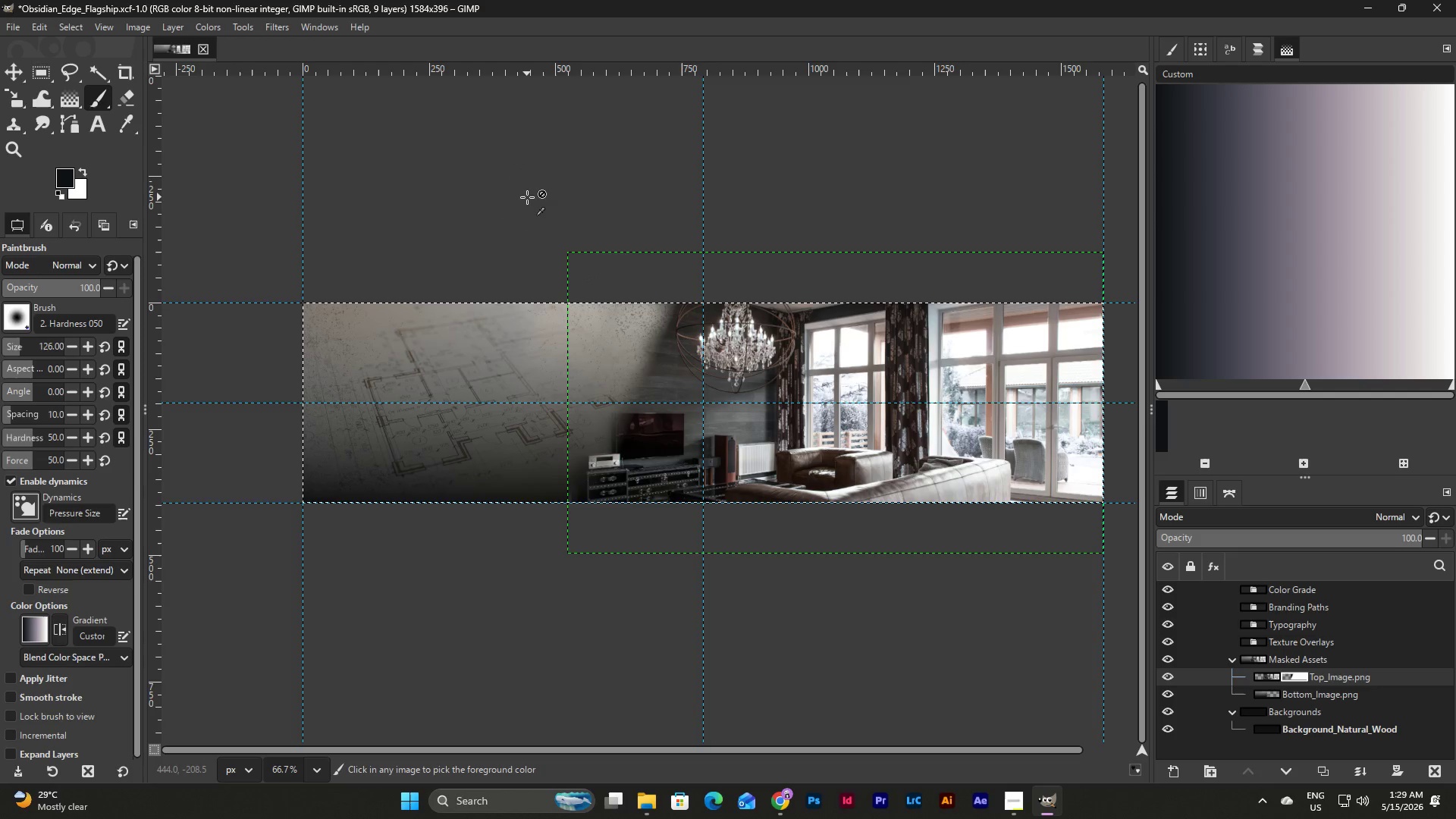 
key(Control+Z)
 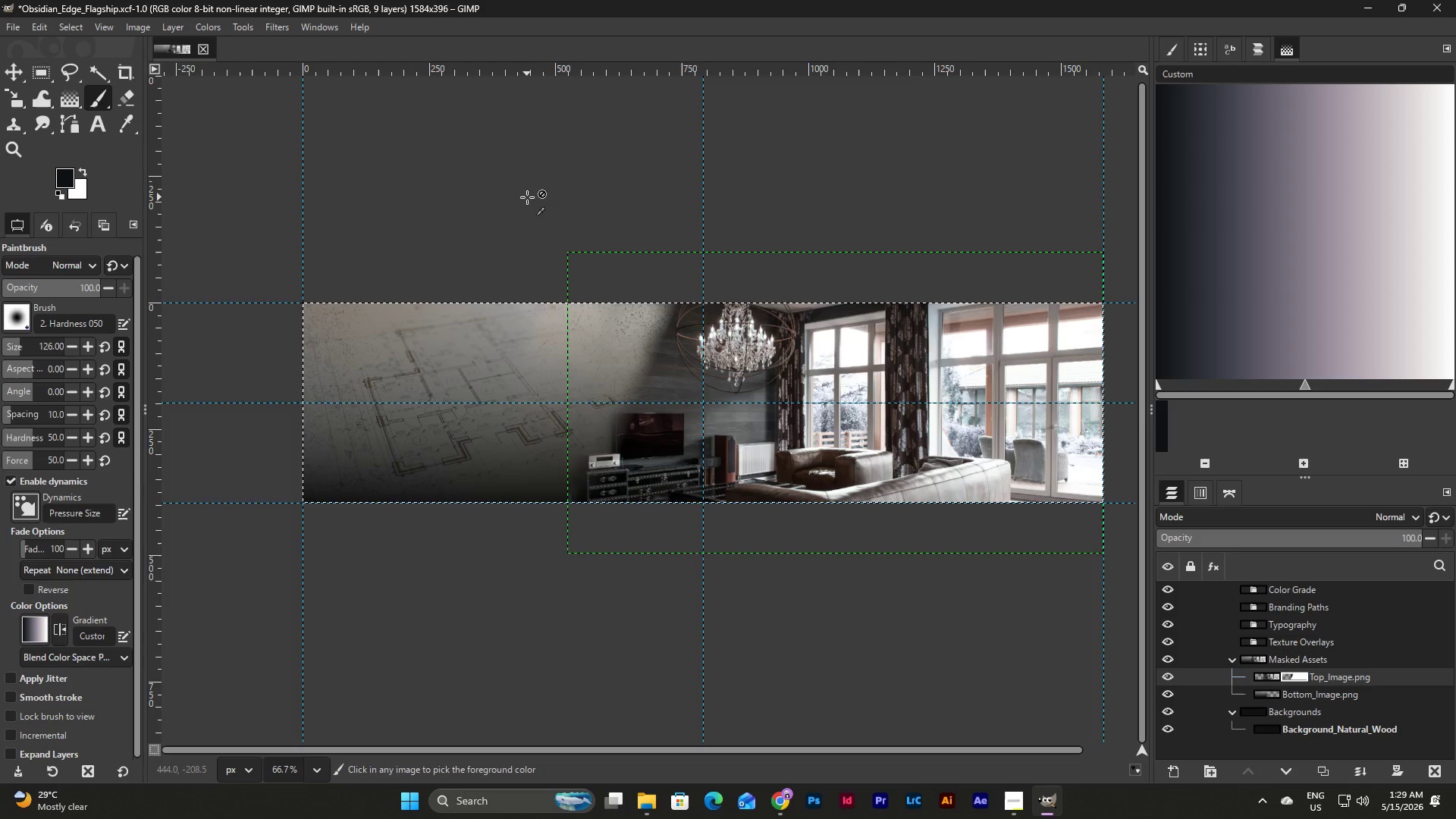 
key(Control+Z)
 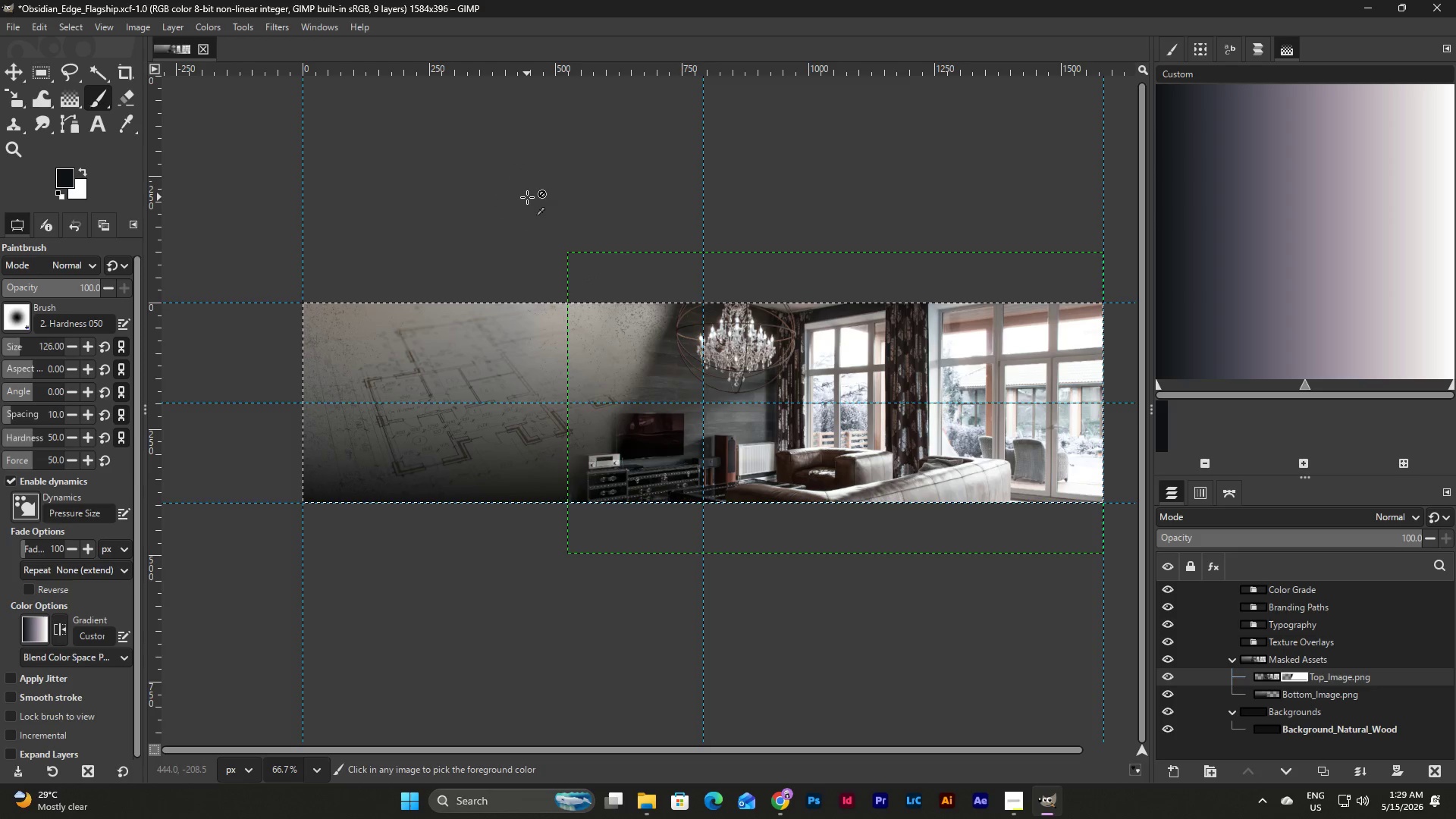 
key(Control+Z)
 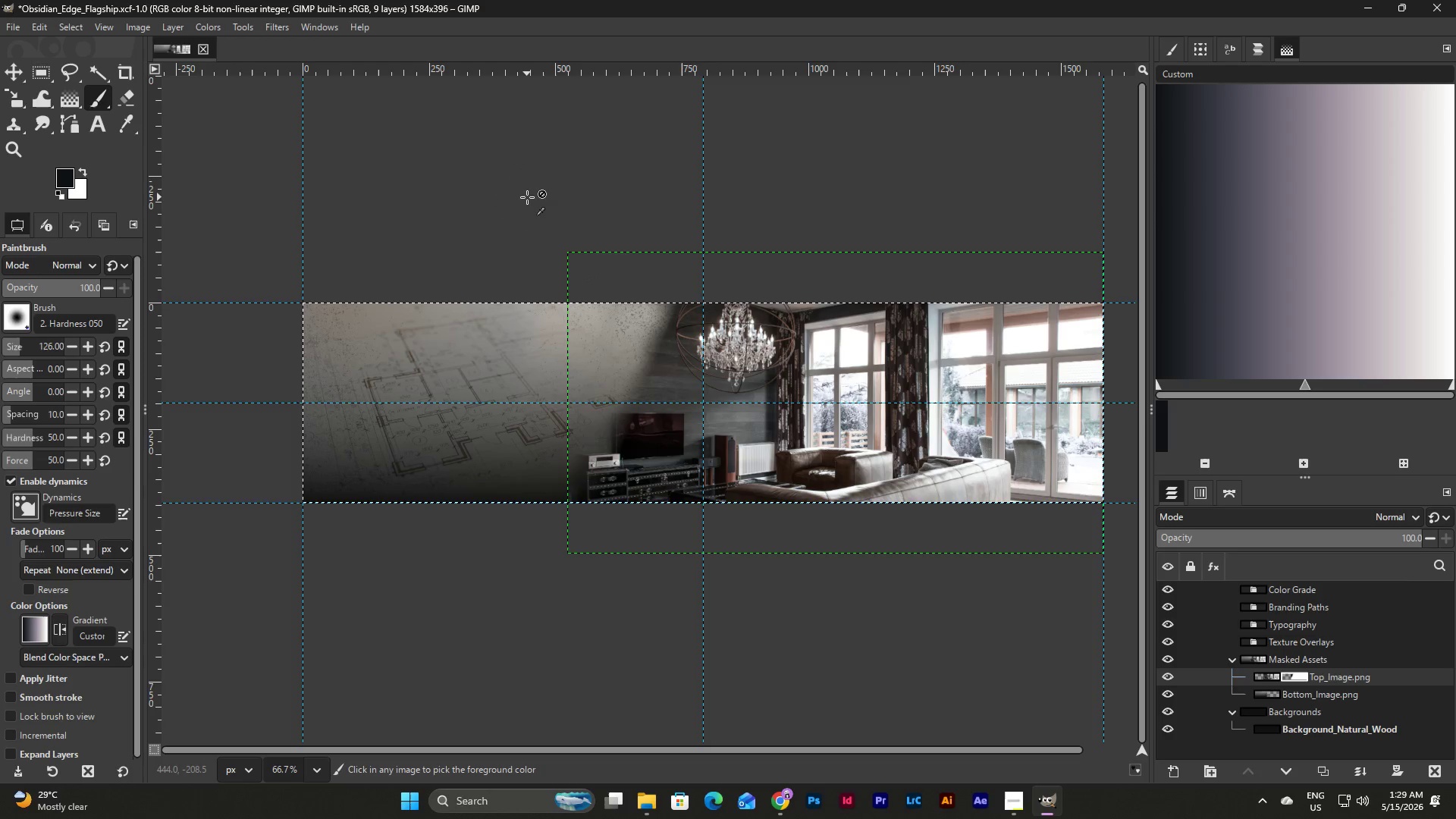 
key(Control+Z)
 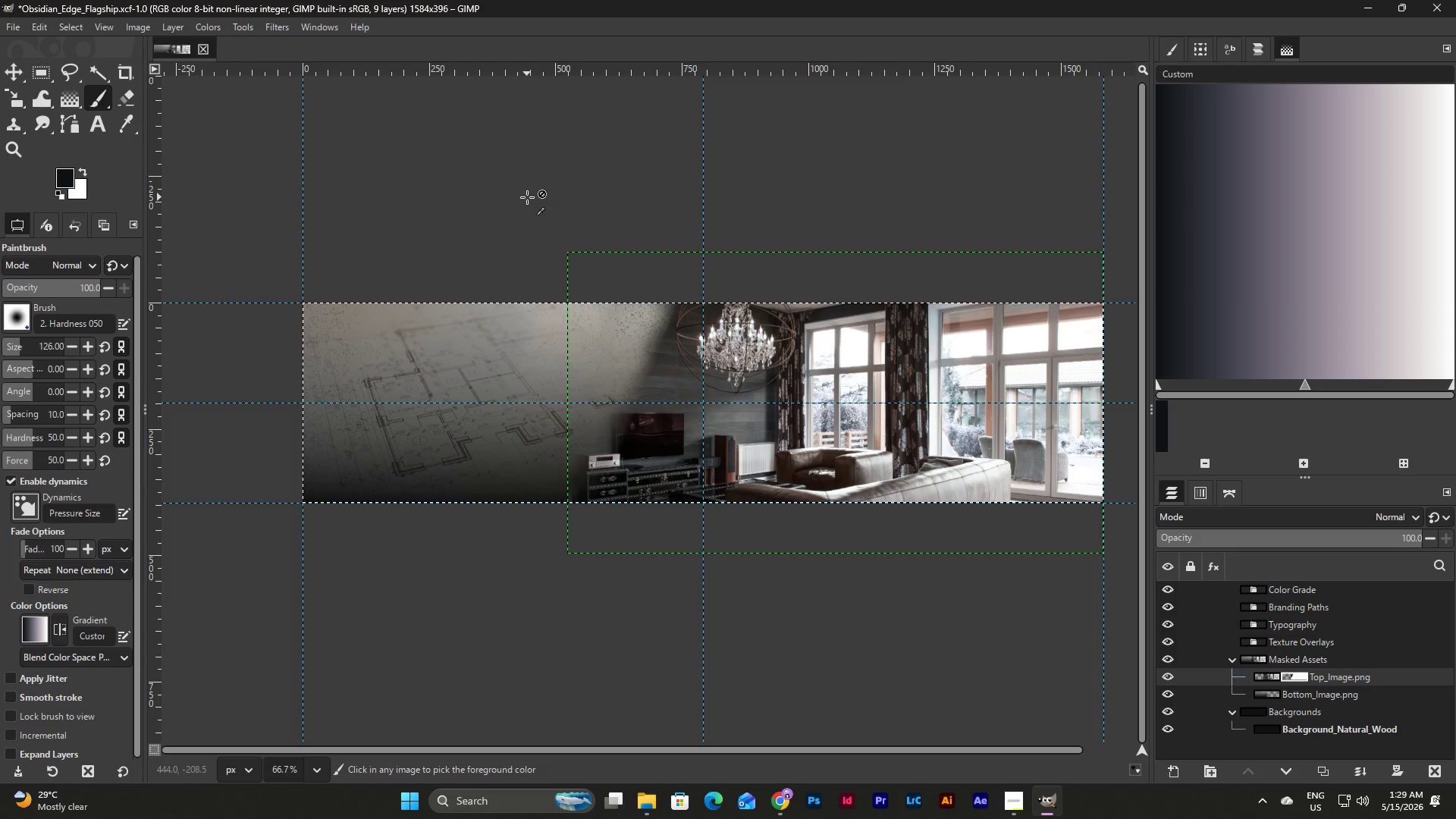 
key(Control+Z)
 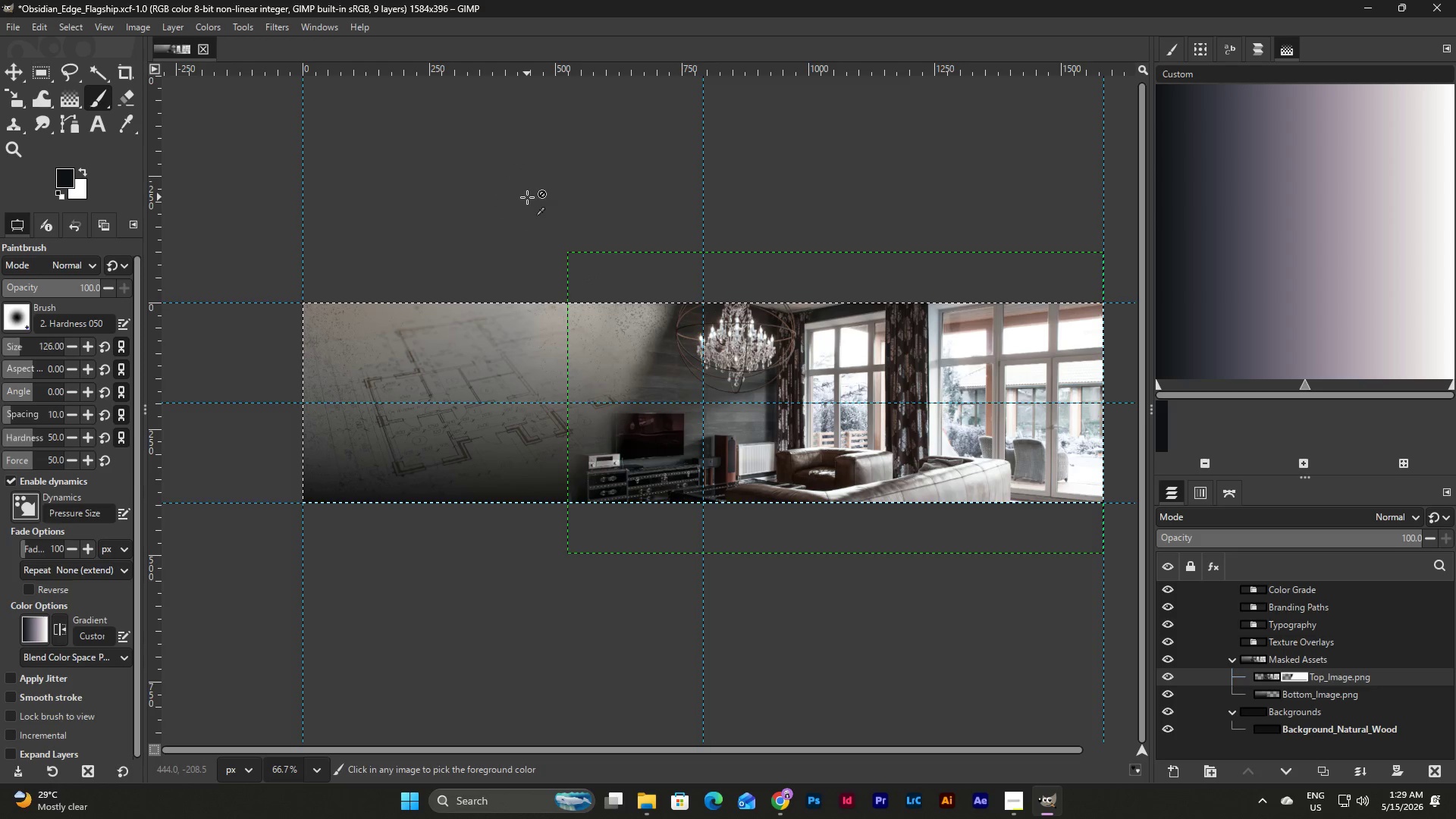 
key(Control+Z)
 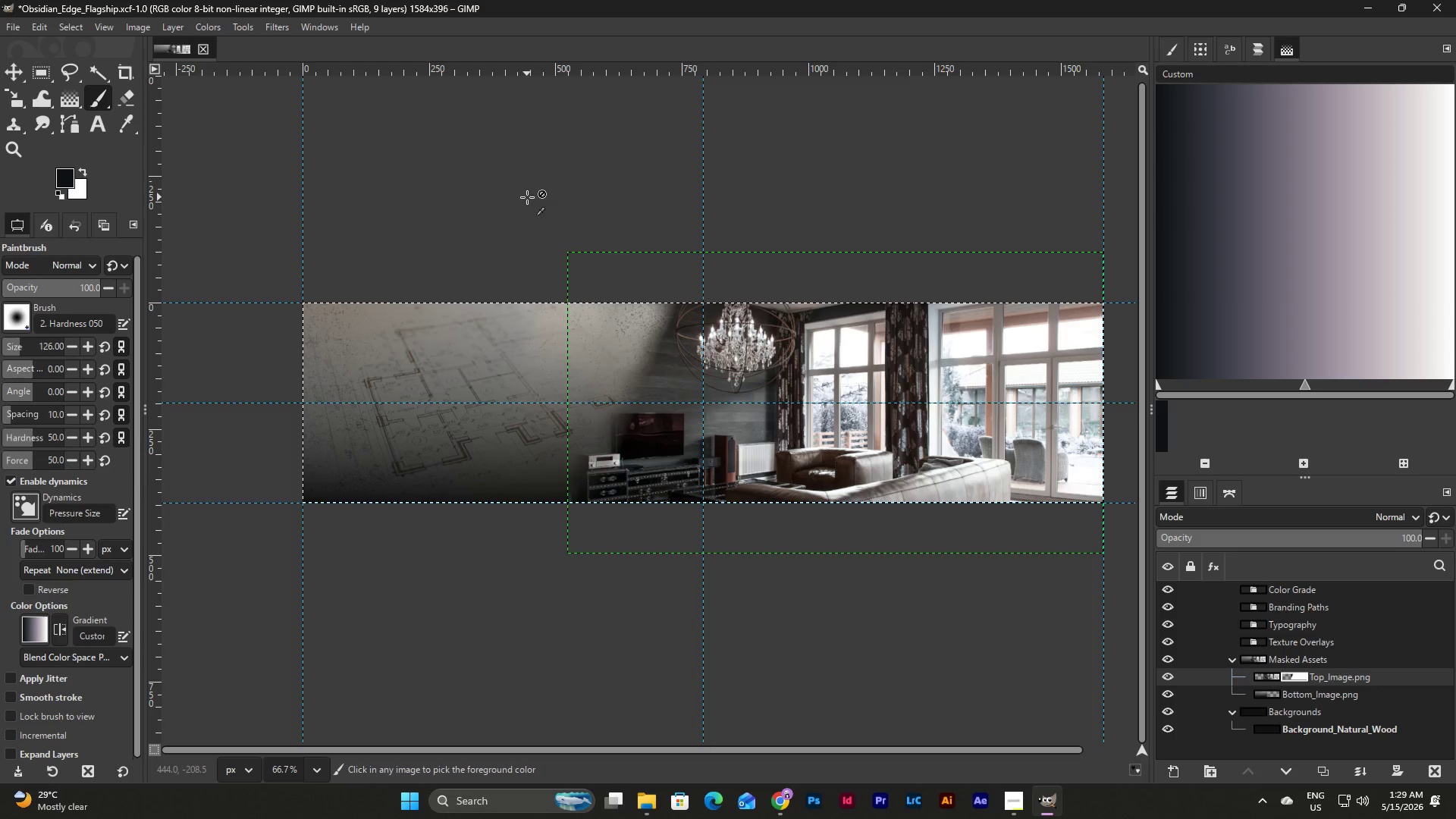 
key(Control+Z)
 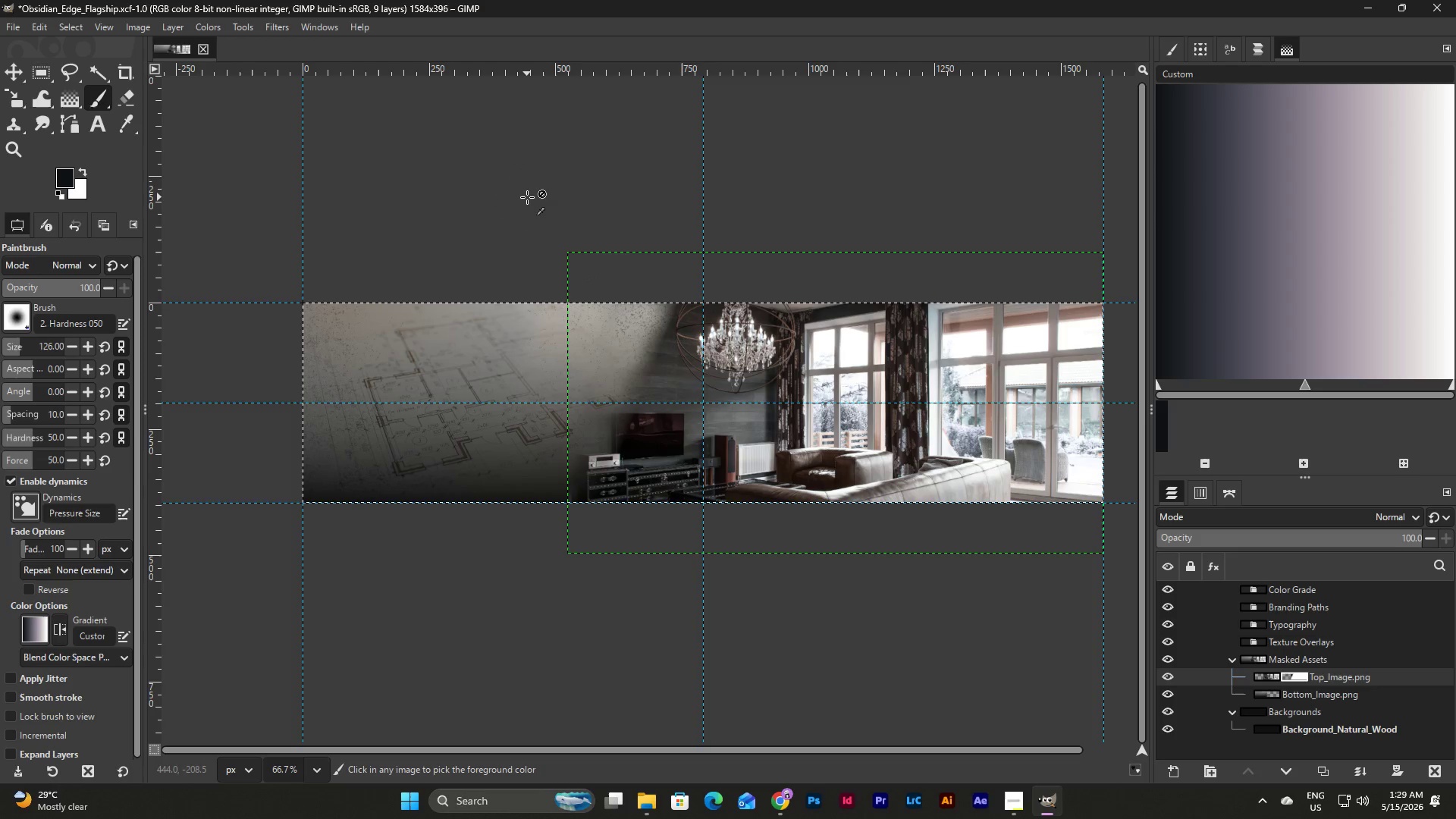 
key(Control+Z)
 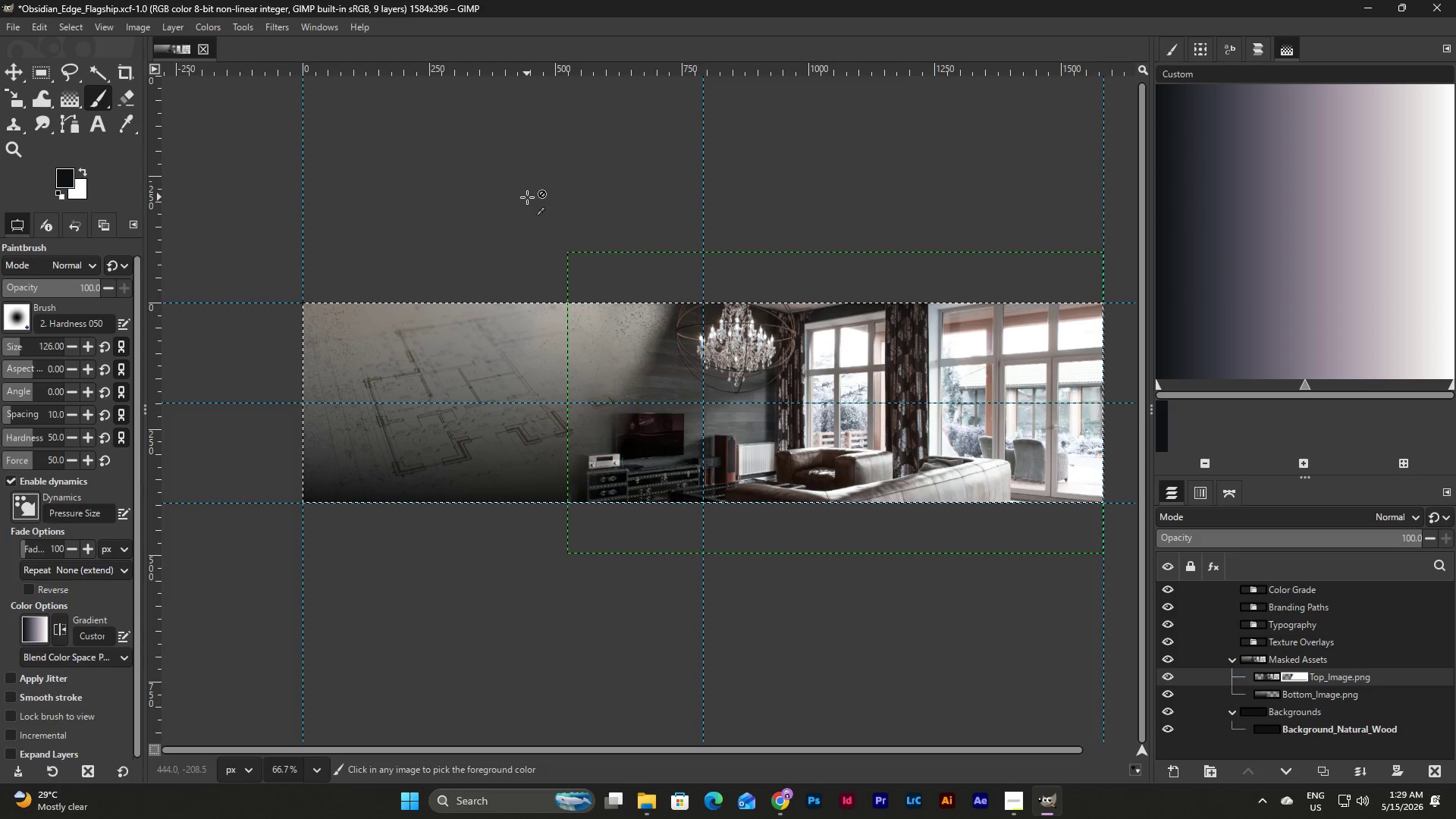 
key(Control+Z)
 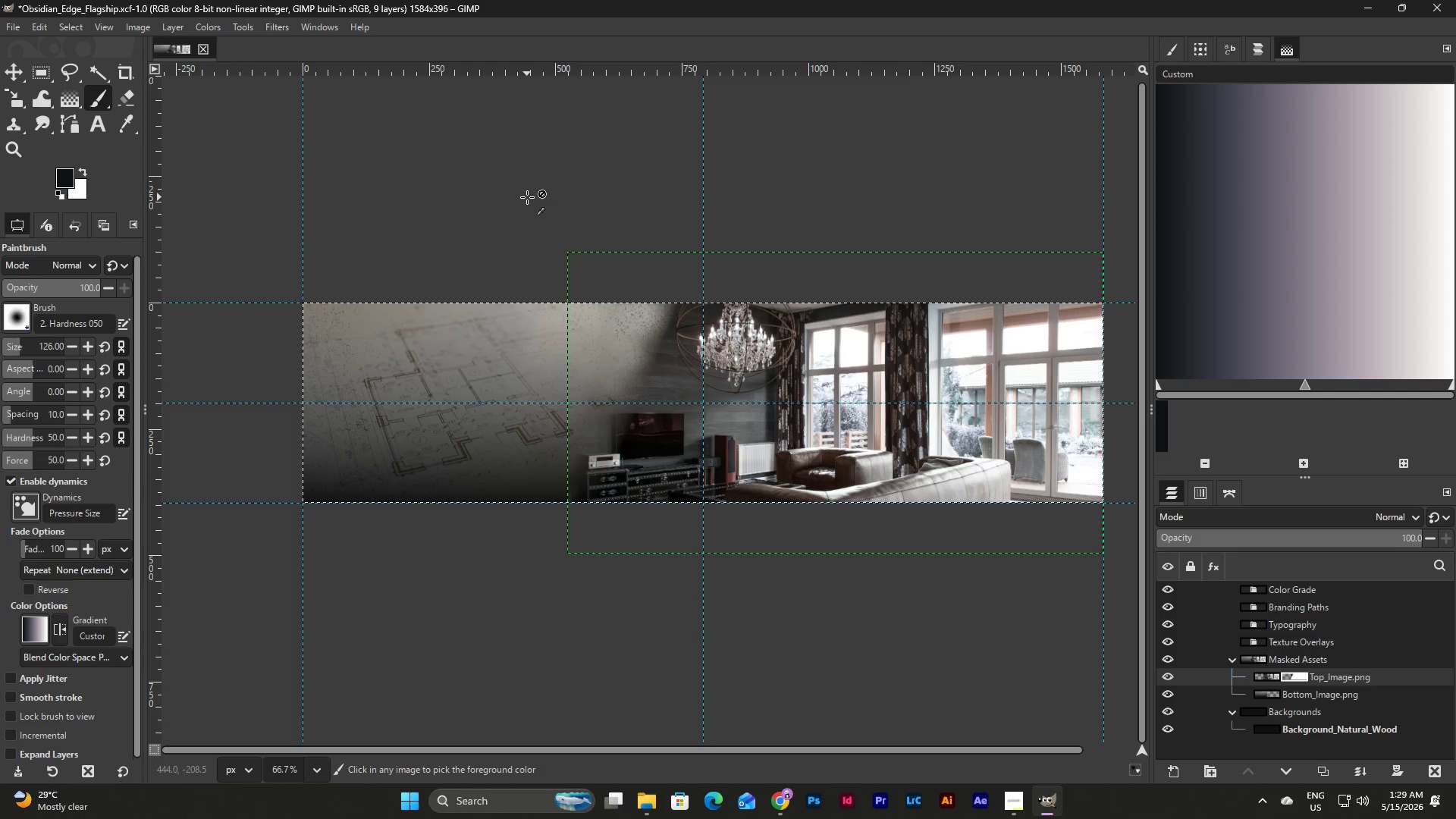 
key(Control+Z)
 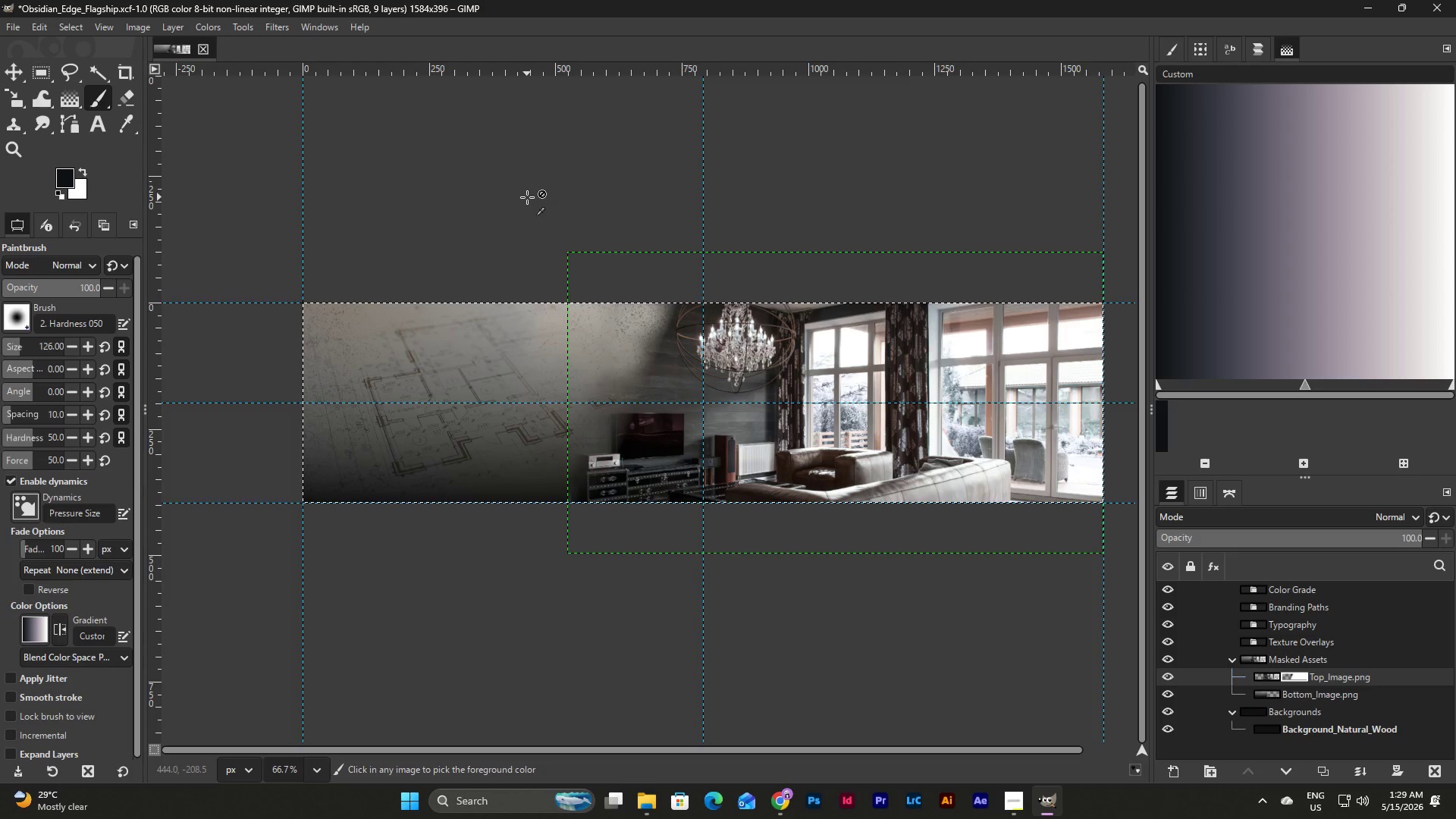 
key(Control+Z)
 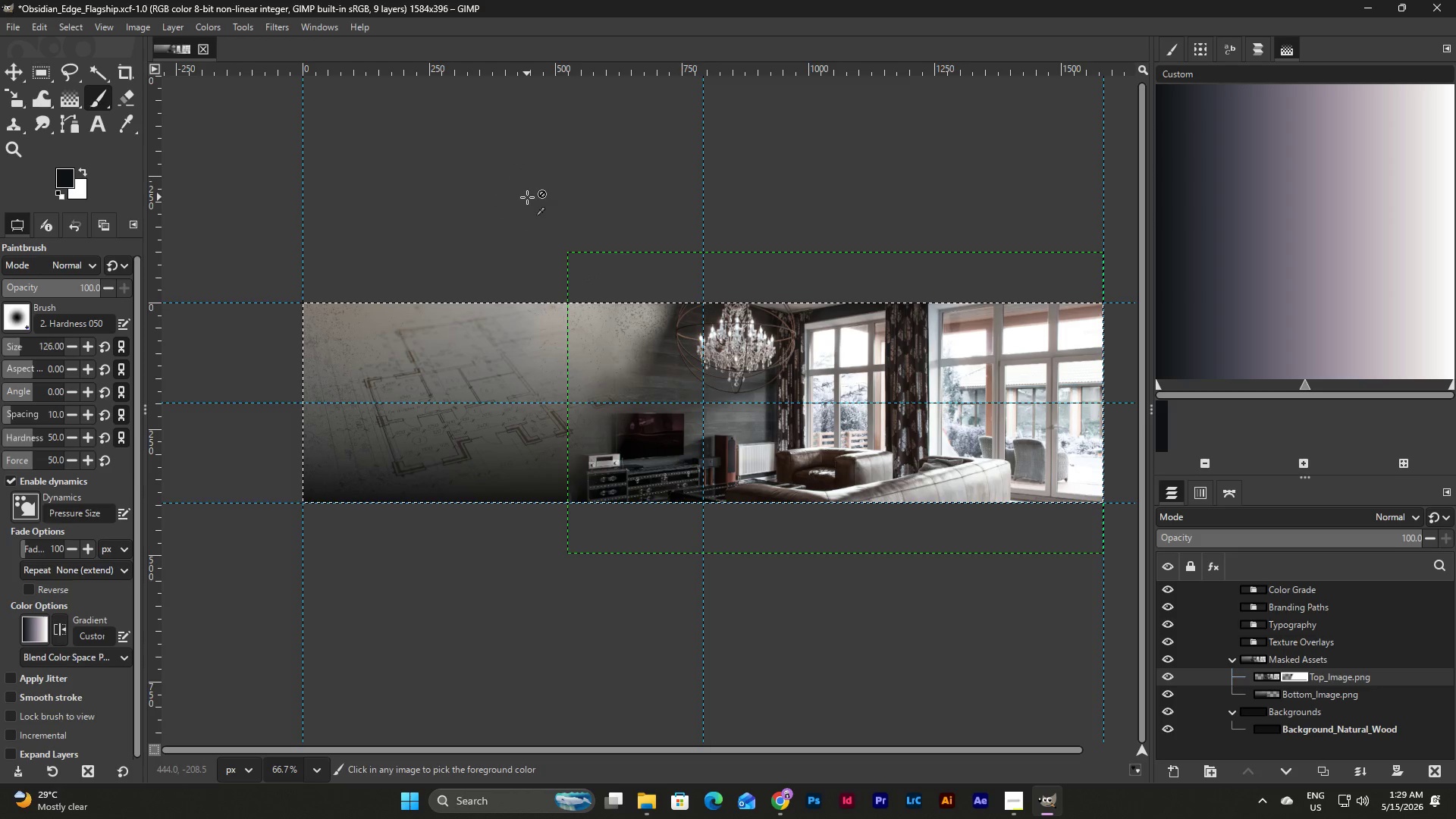 
key(Control+Z)
 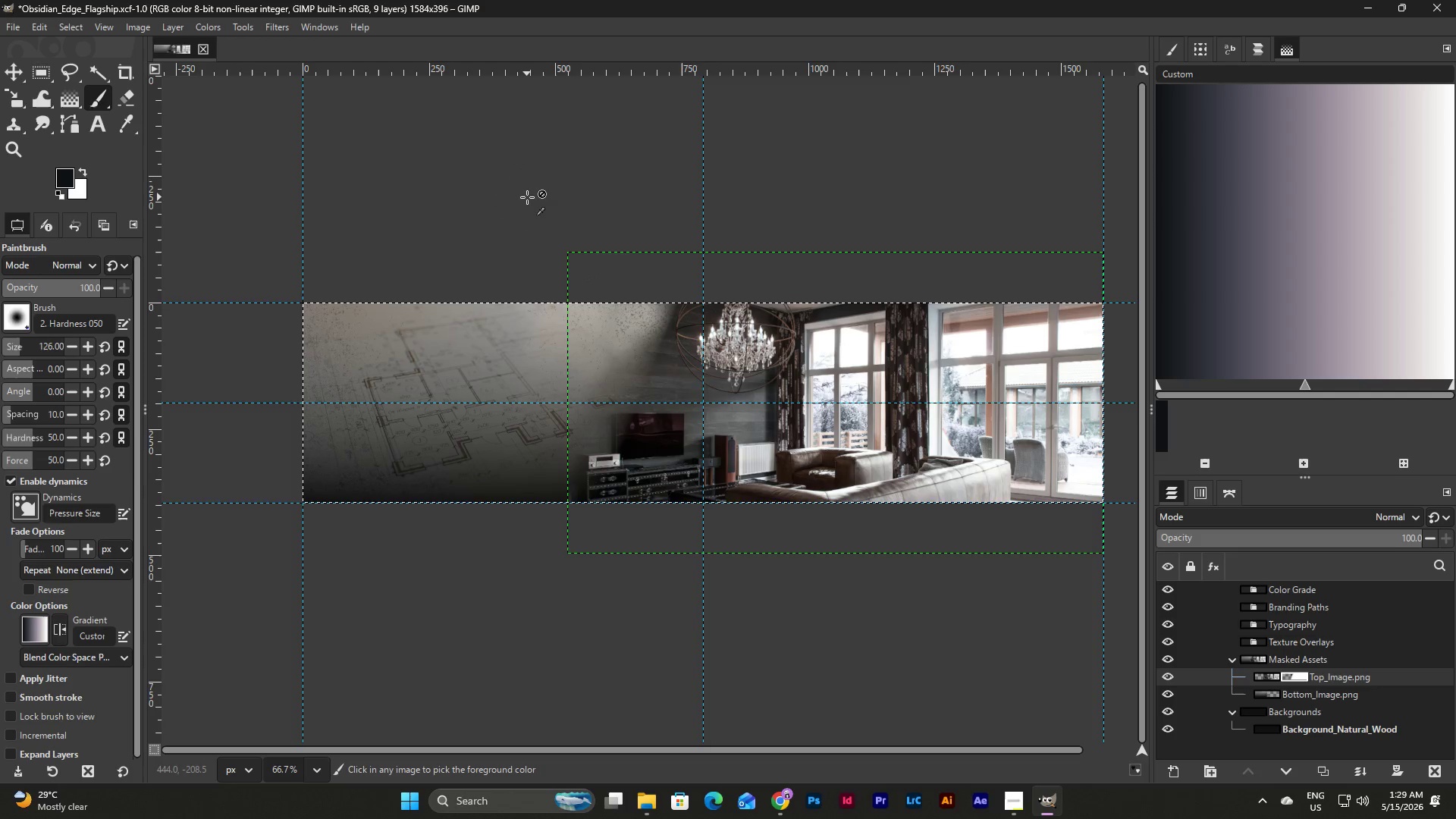 
key(Control+Z)
 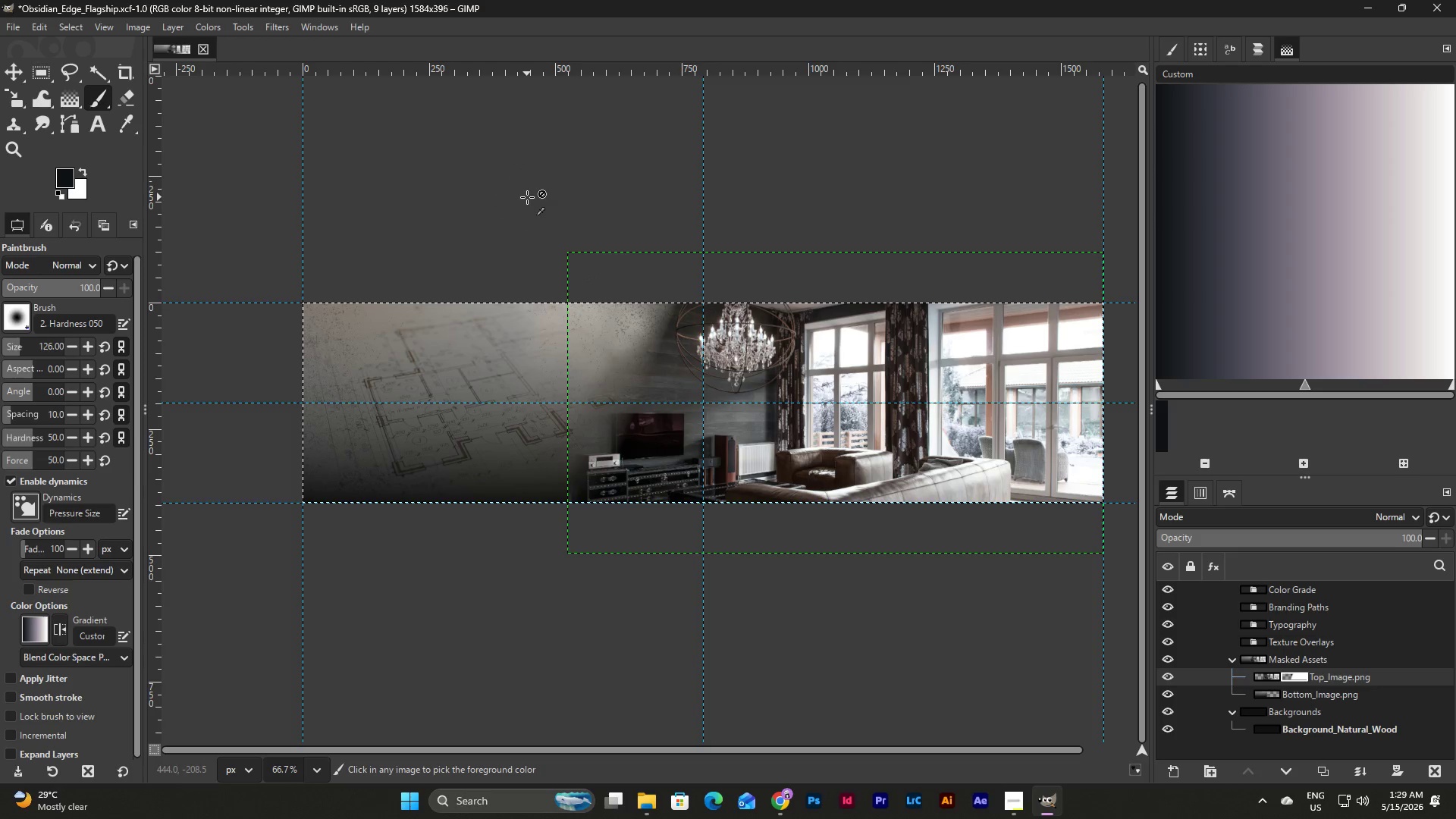 
key(Control+Z)
 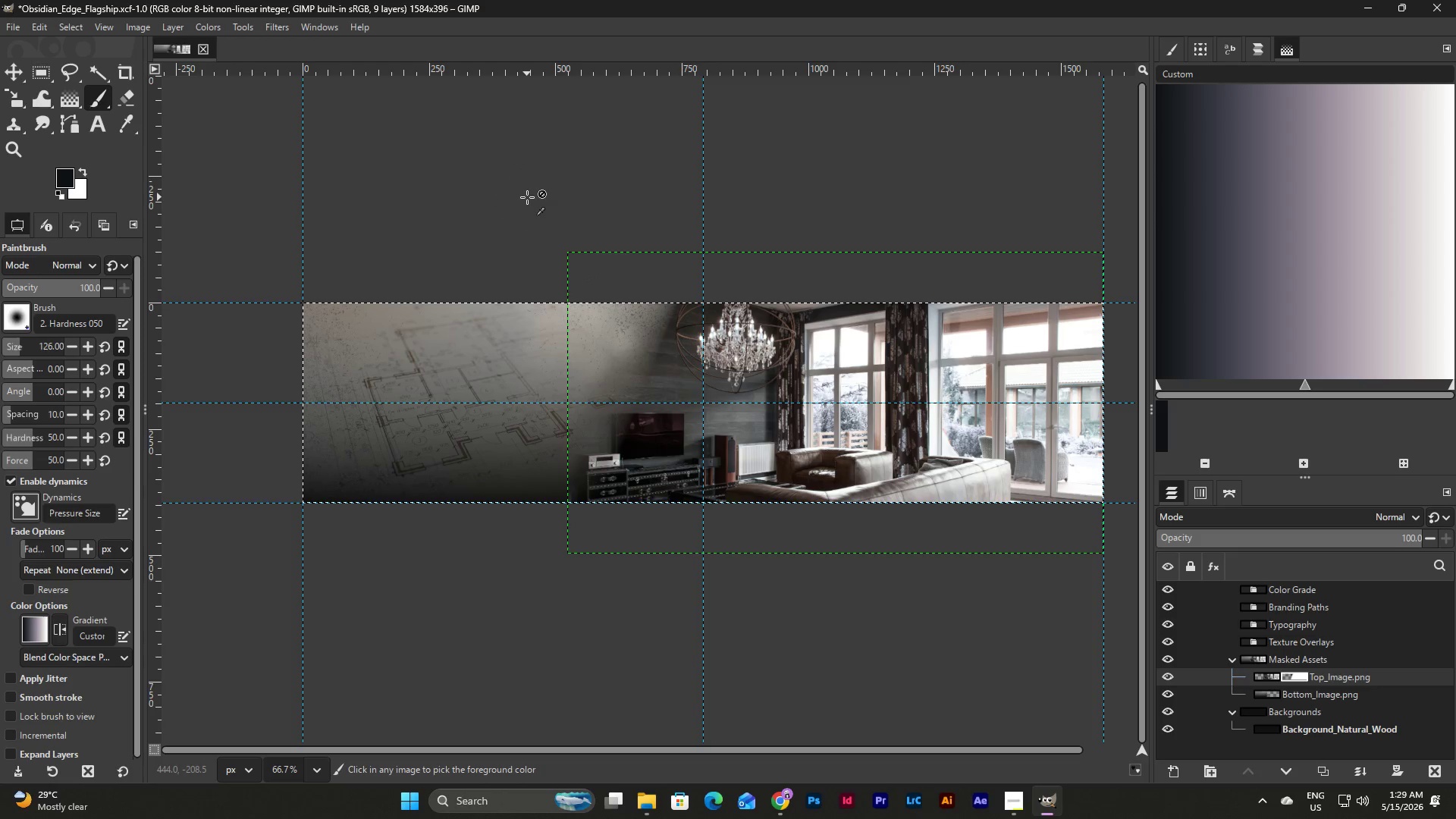 
key(Control+Z)
 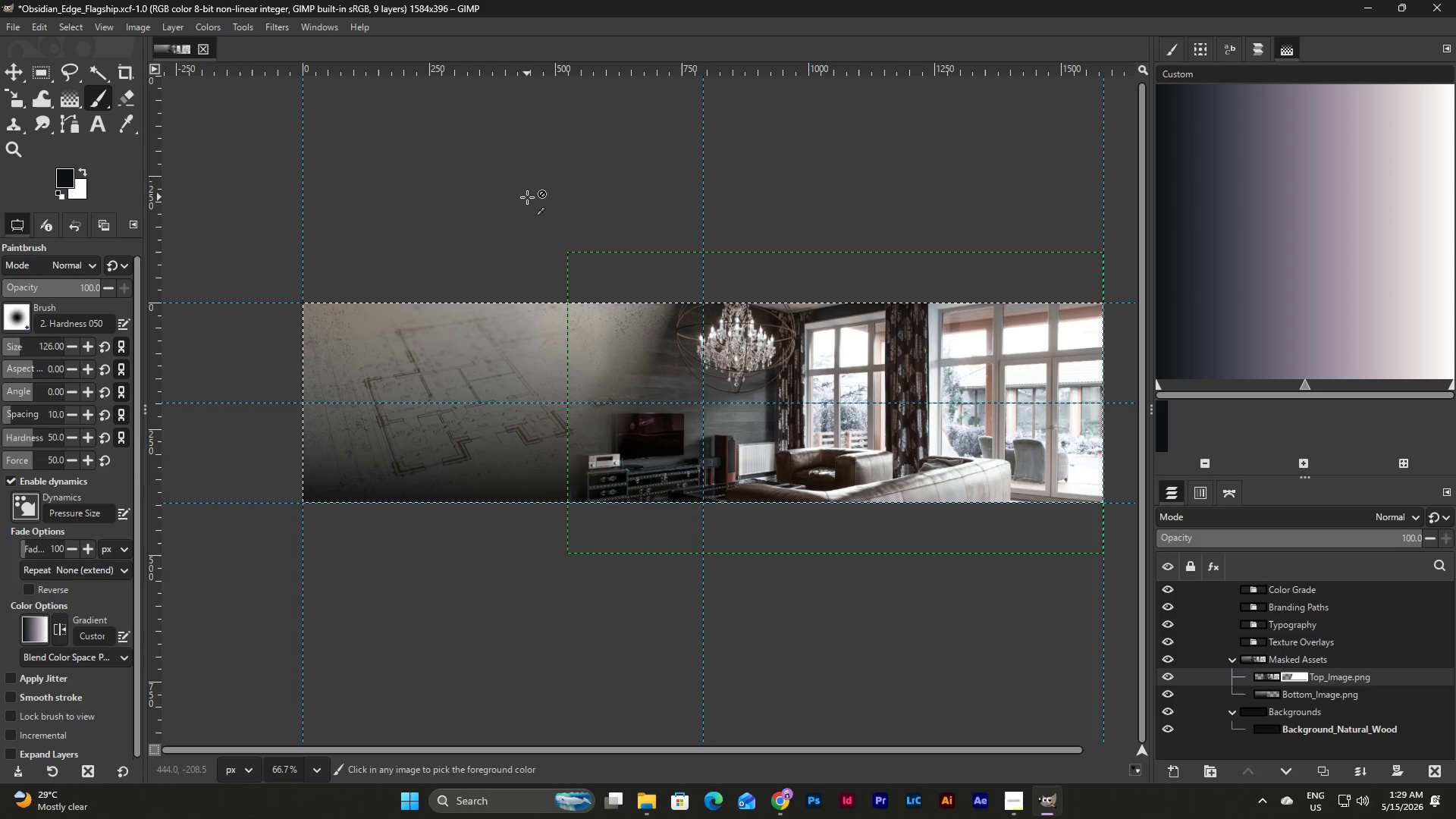 
key(Control+Z)
 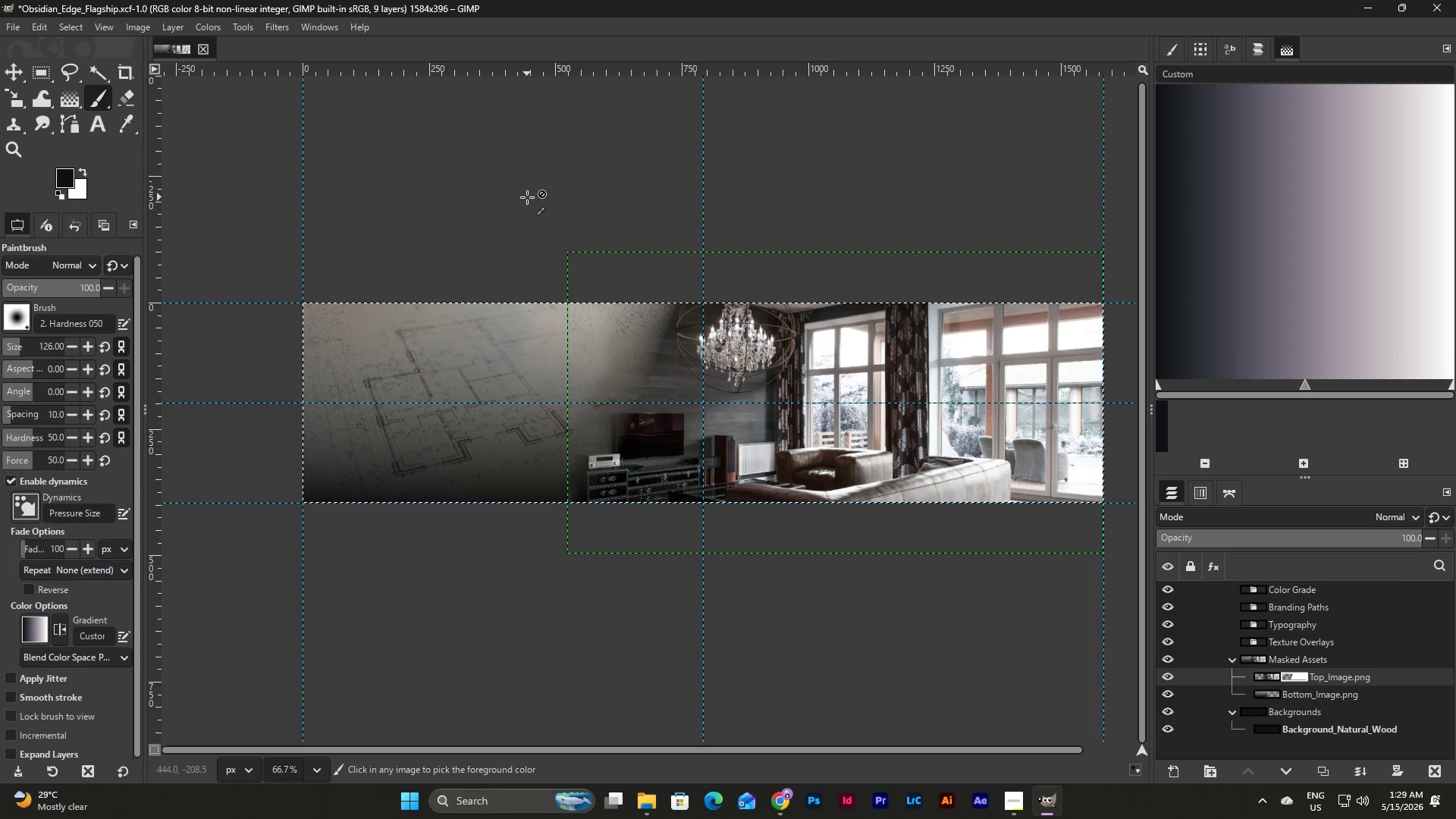 
key(Control+Z)
 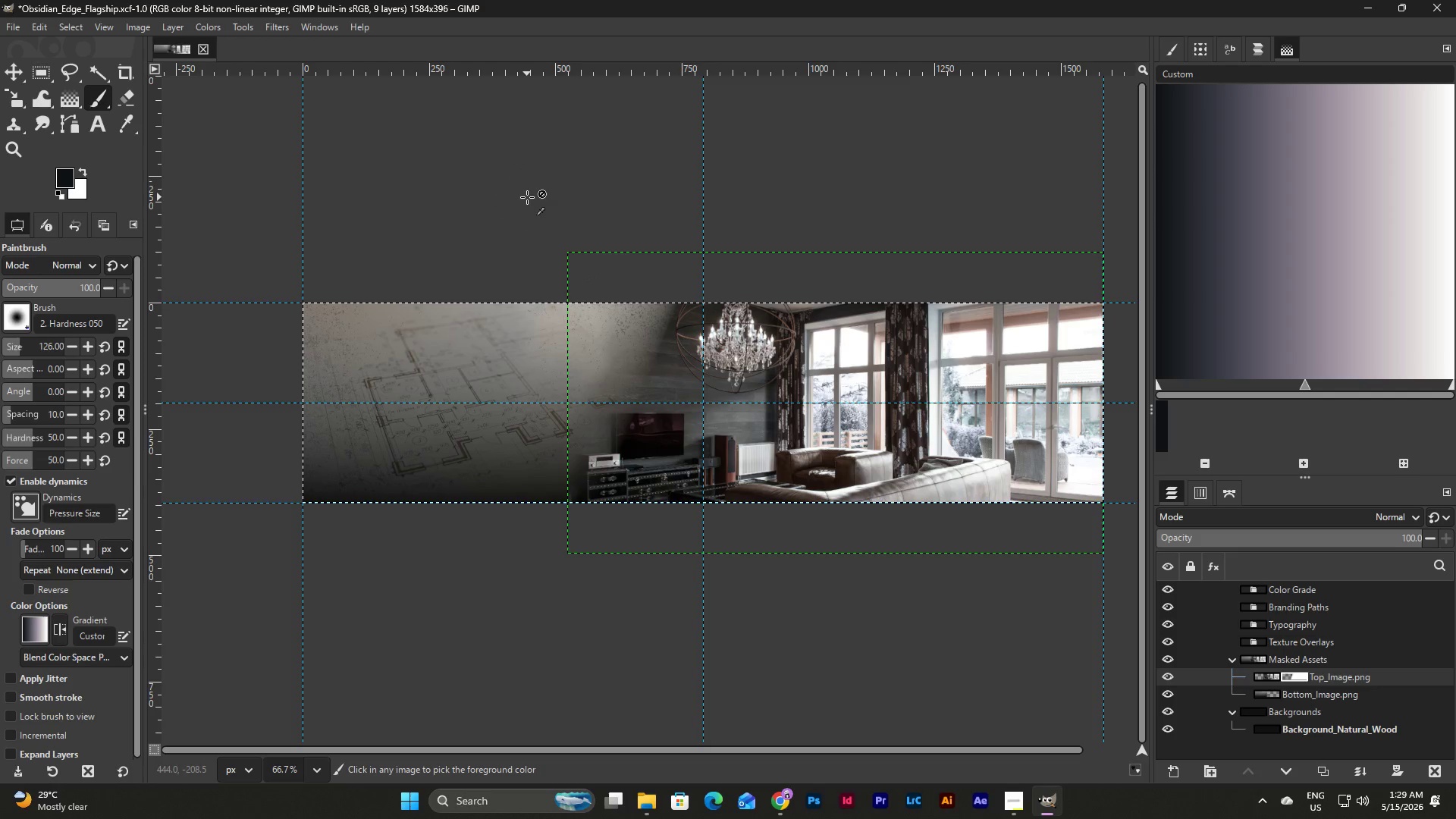 
key(Control+Z)
 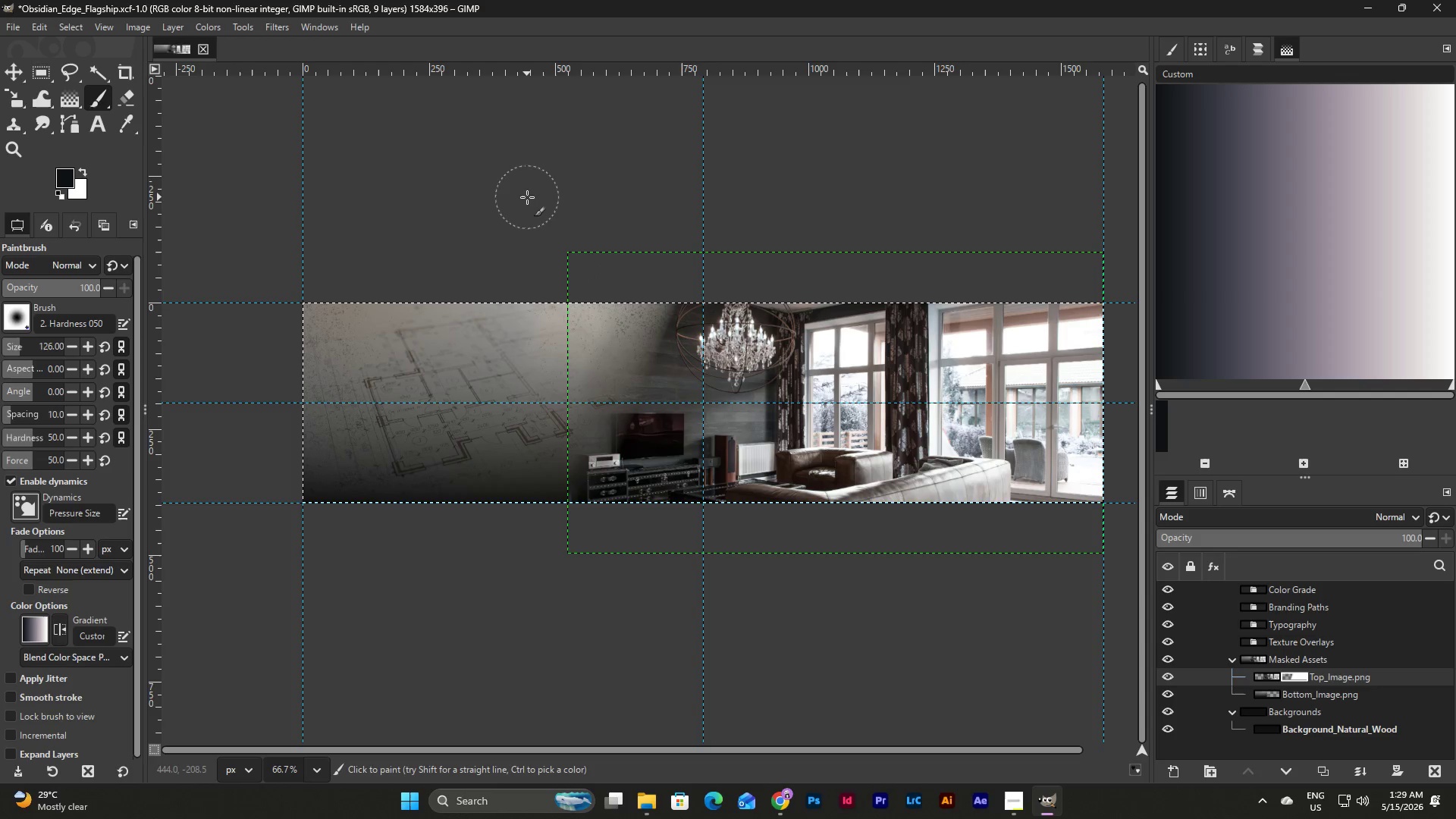 
key(Control+Z)
 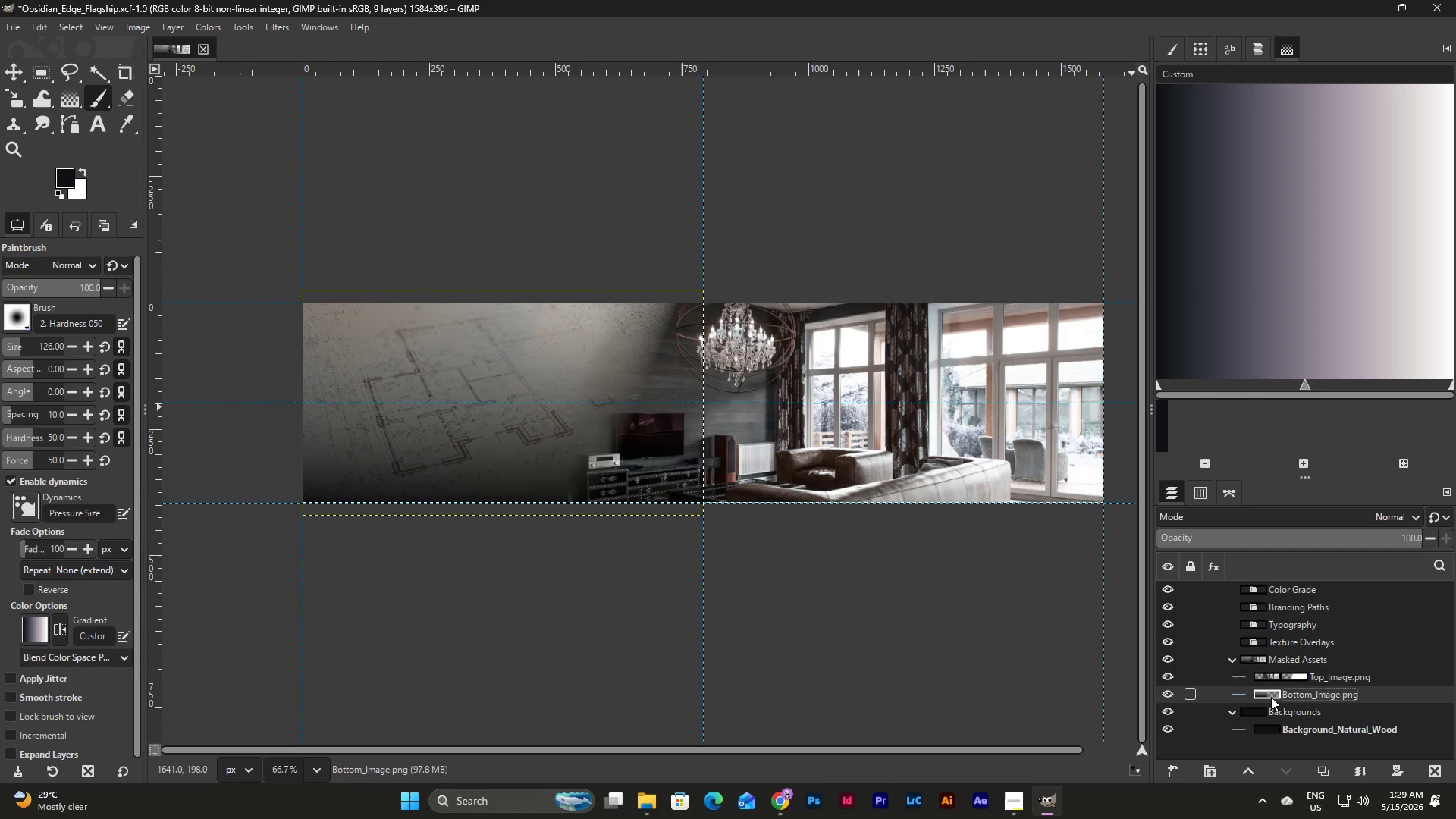 
wait(10.19)
 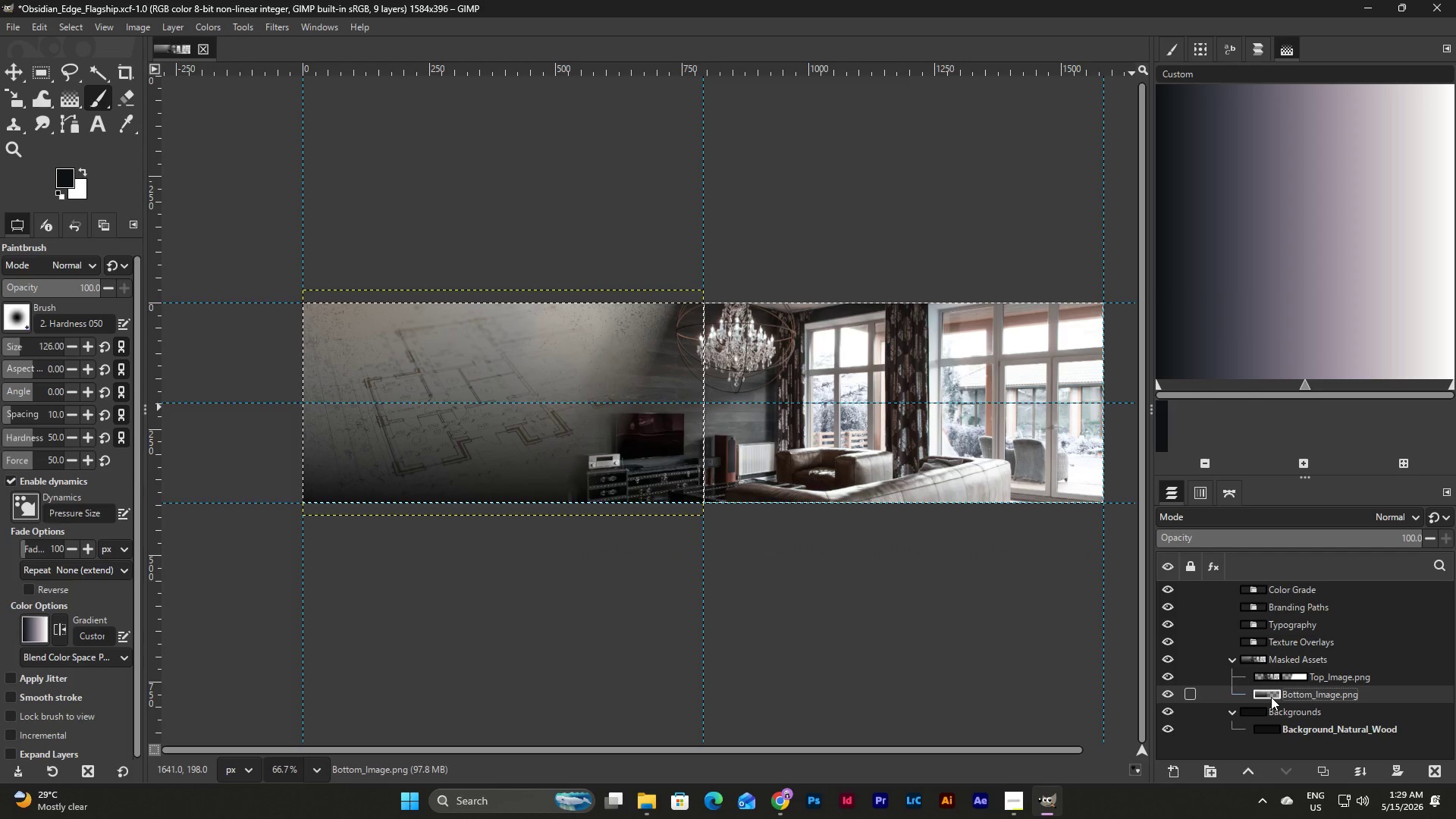 
key(Control+Z)
 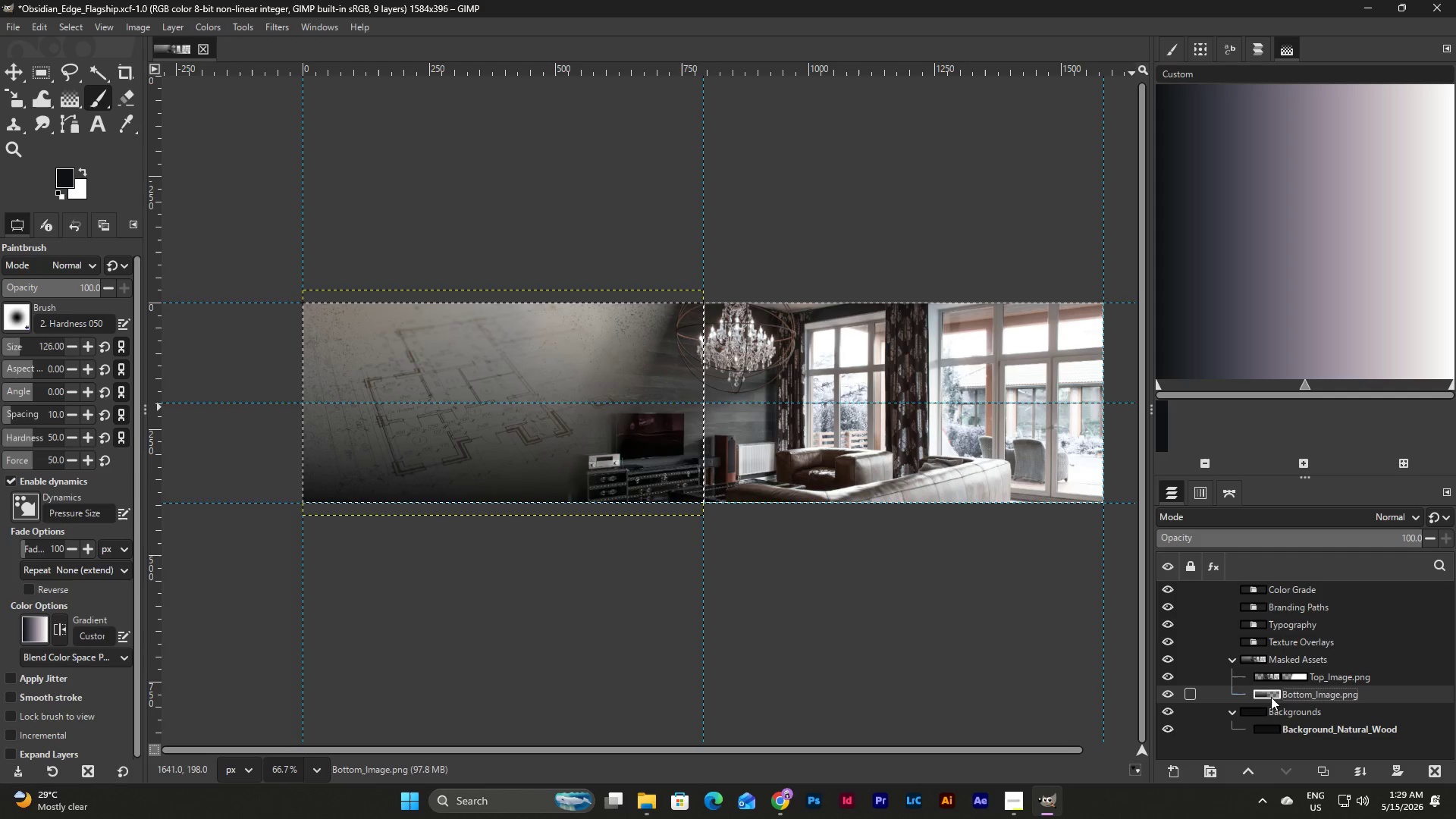 
key(Control+Z)
 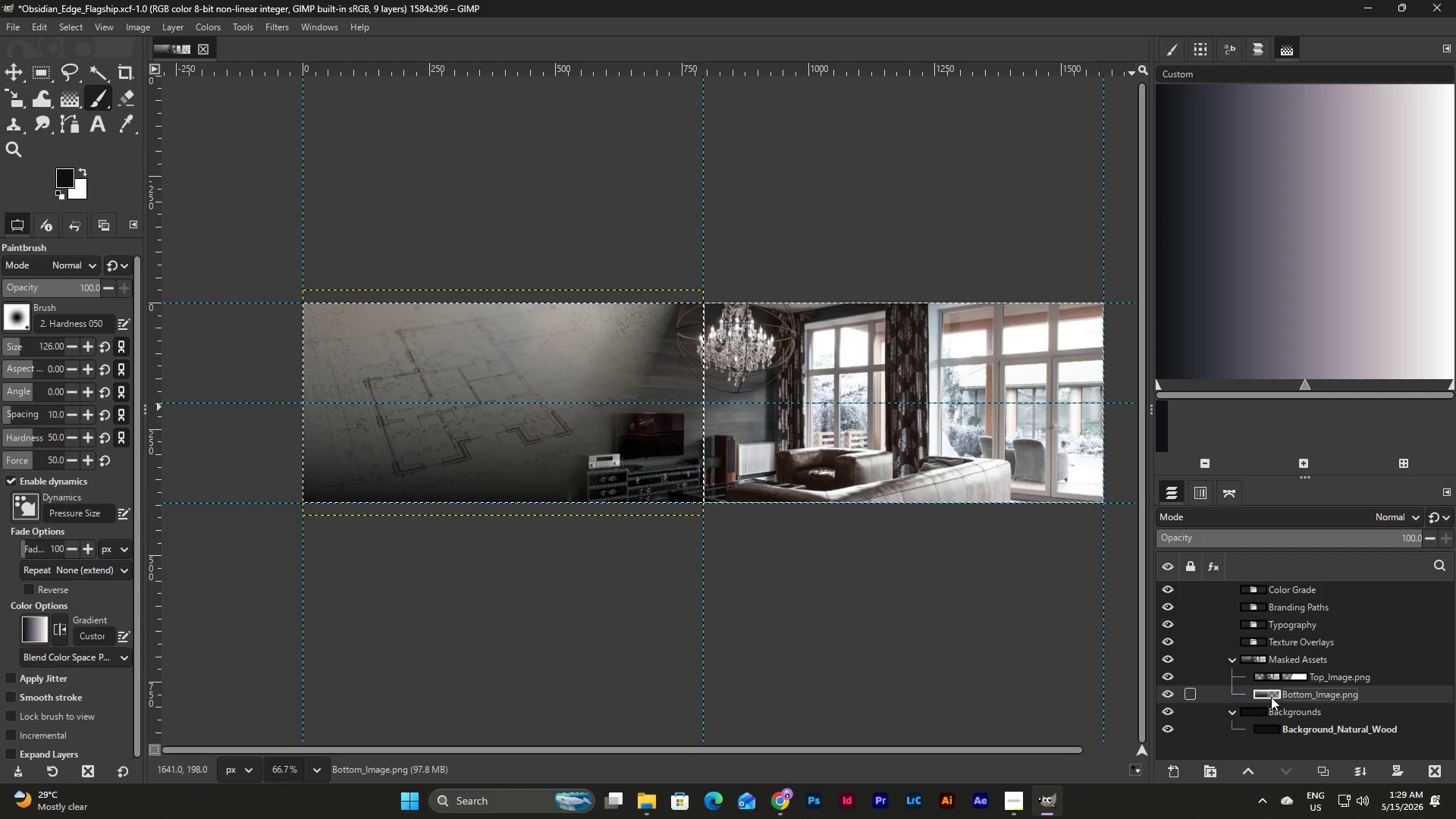 
key(Control+Z)
 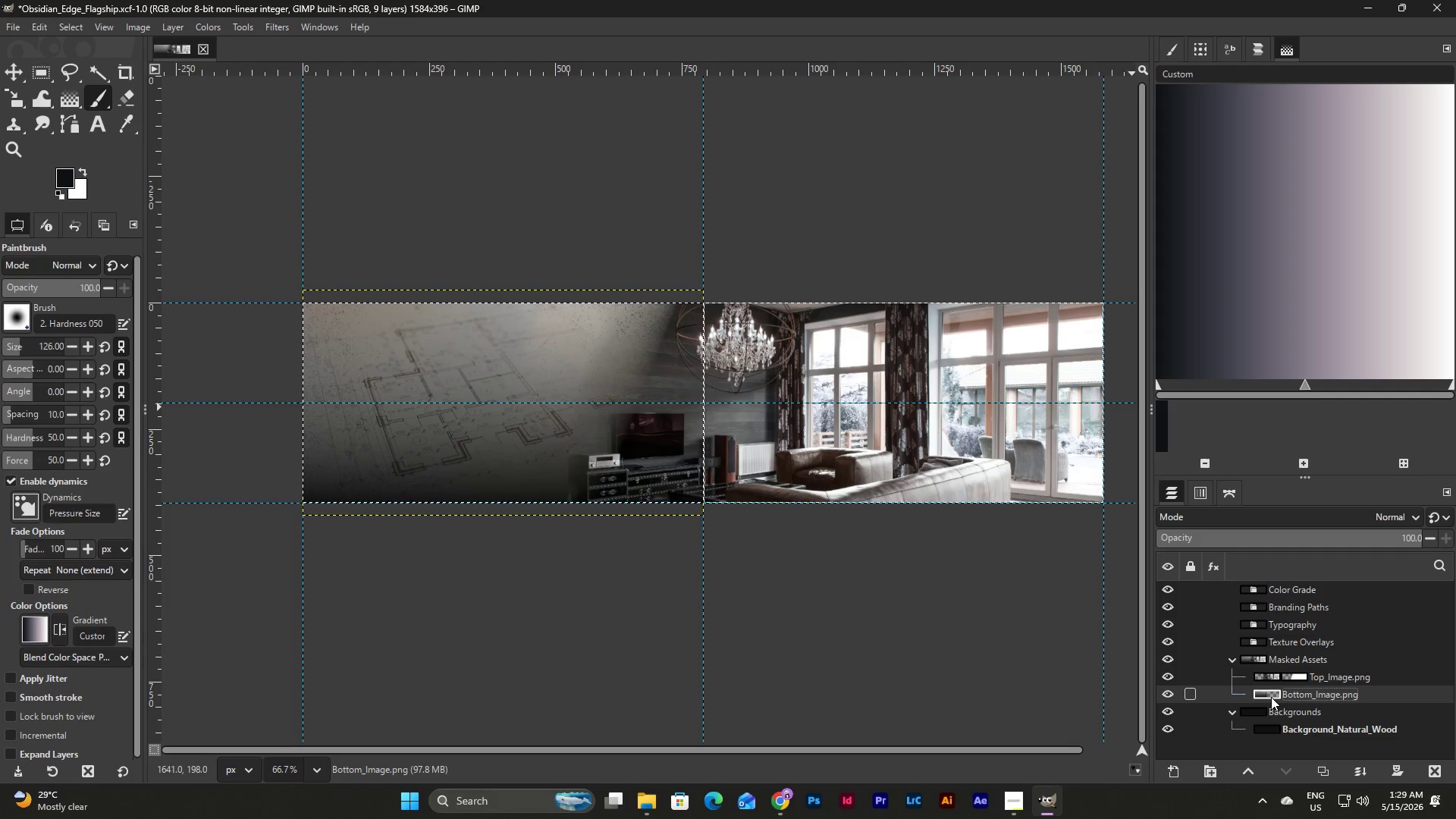 
key(Control+Z)
 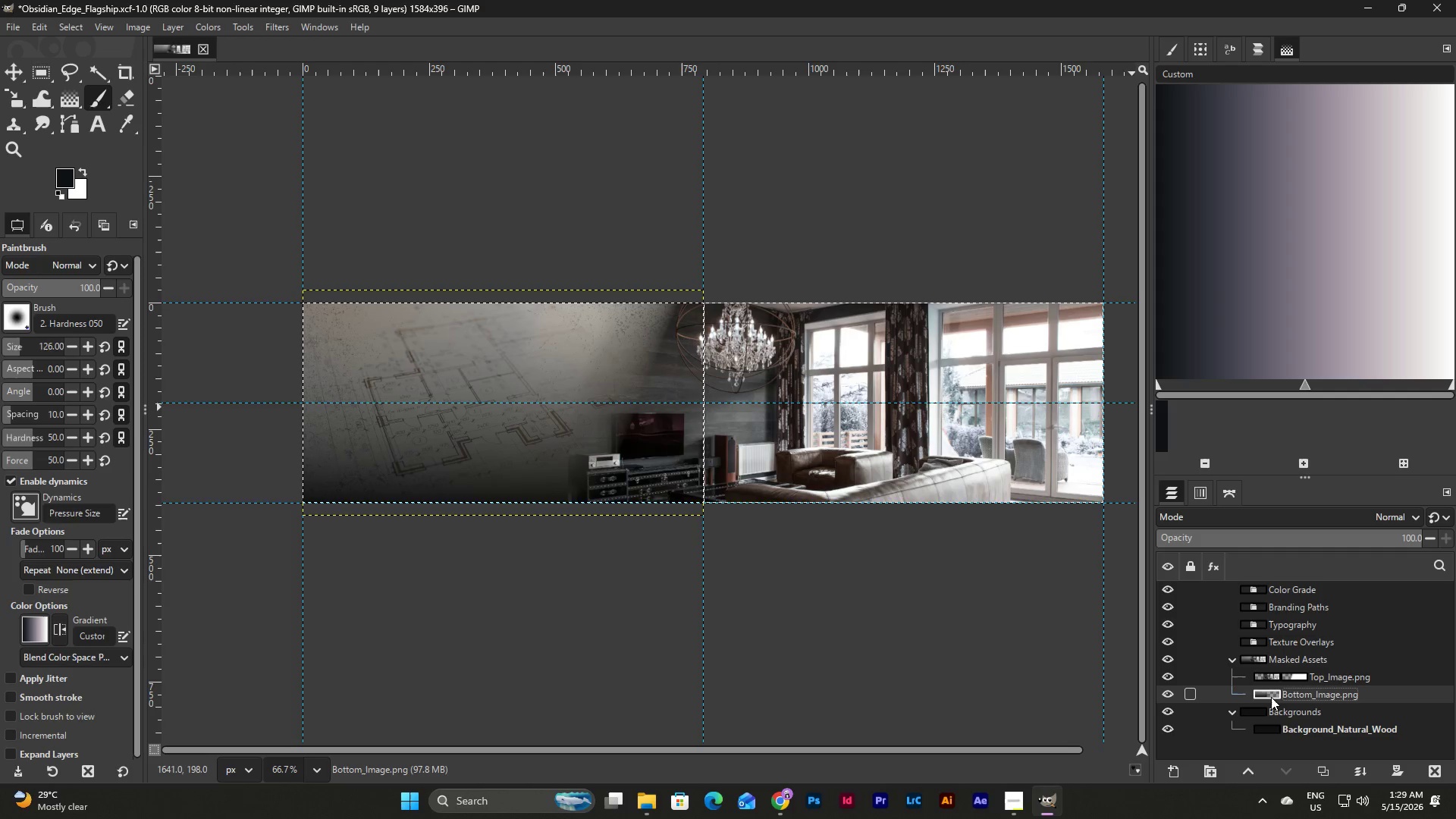 
key(Control+Z)
 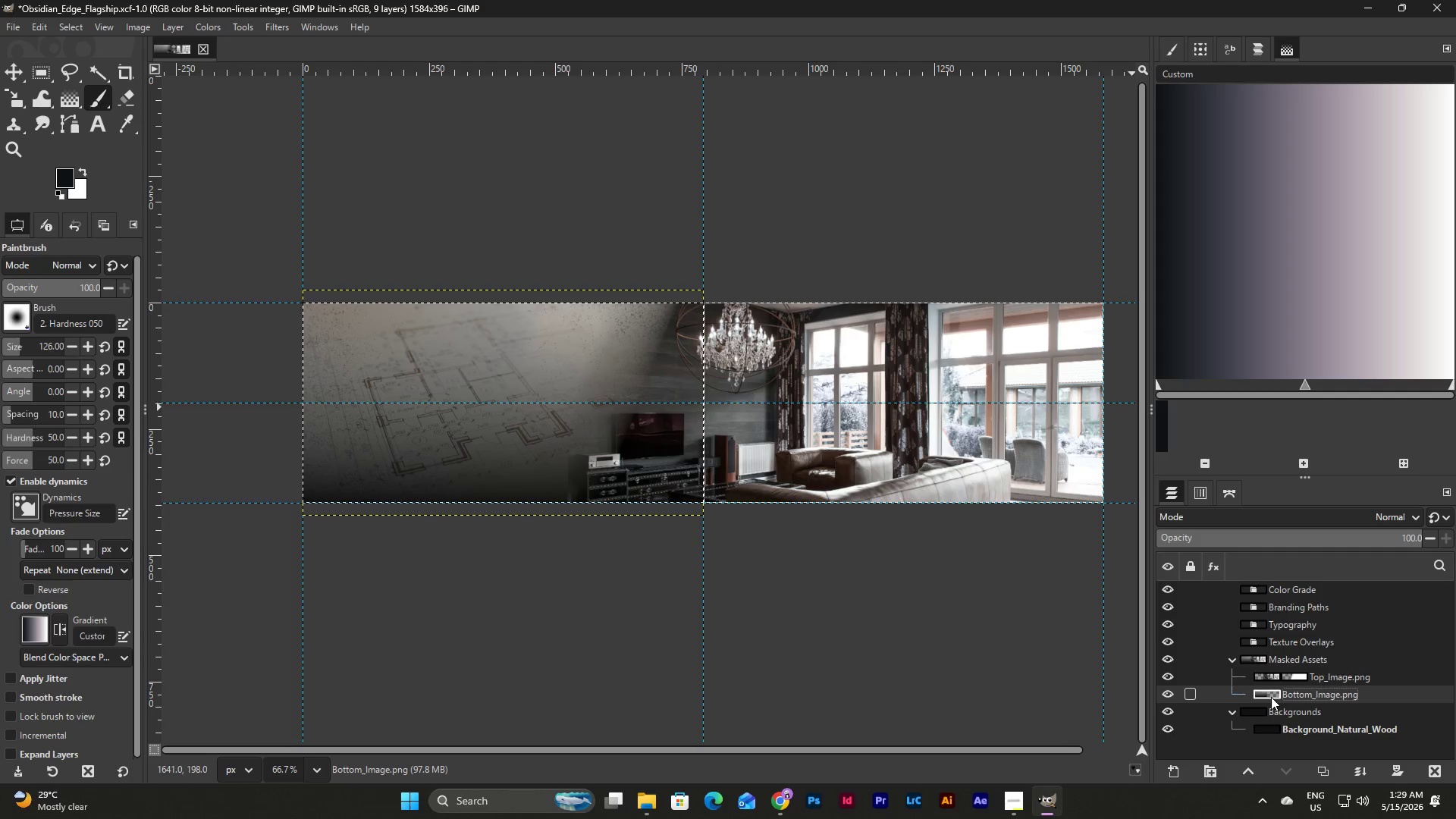 
key(Control+Z)
 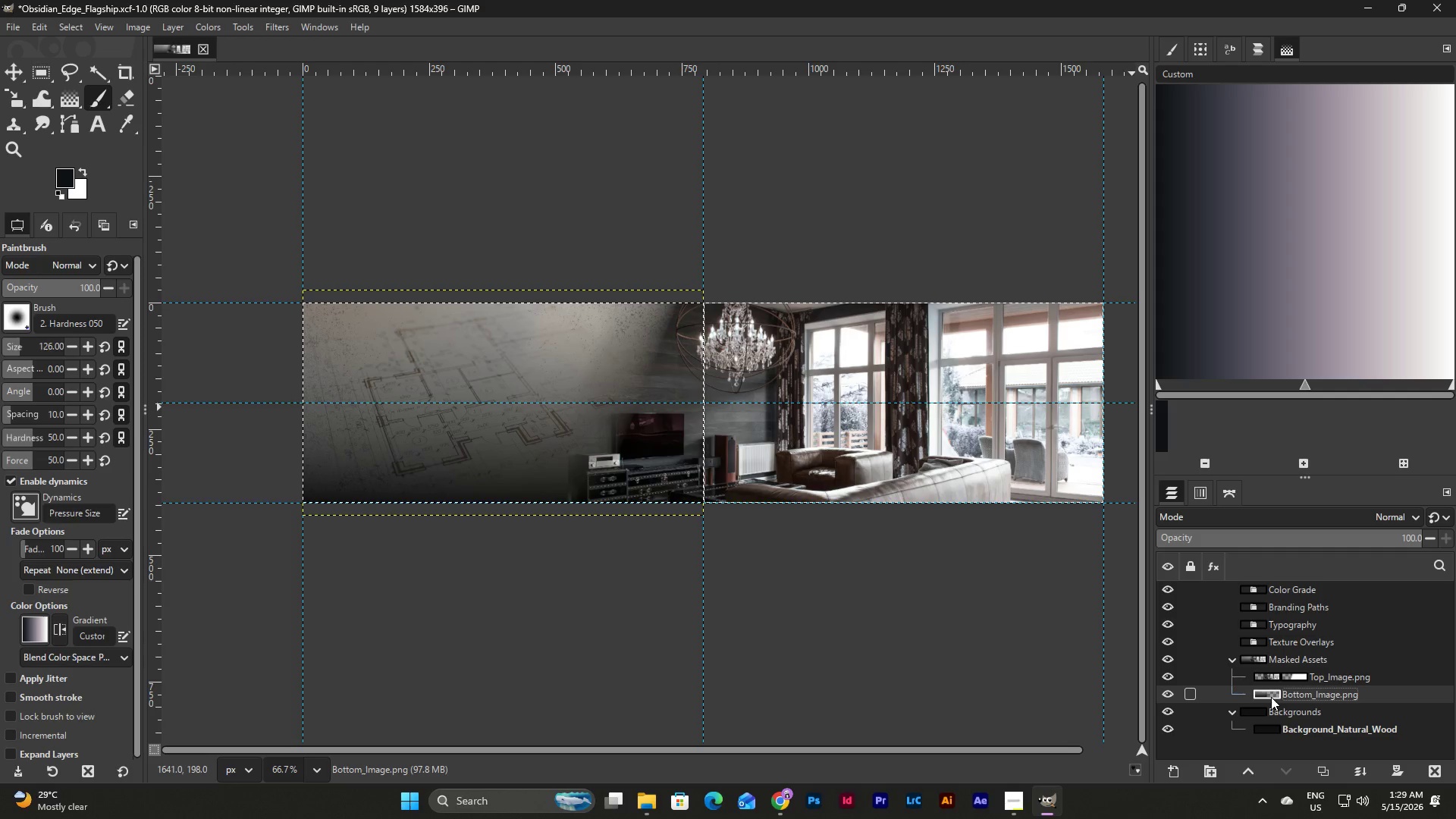 
key(Control+Z)
 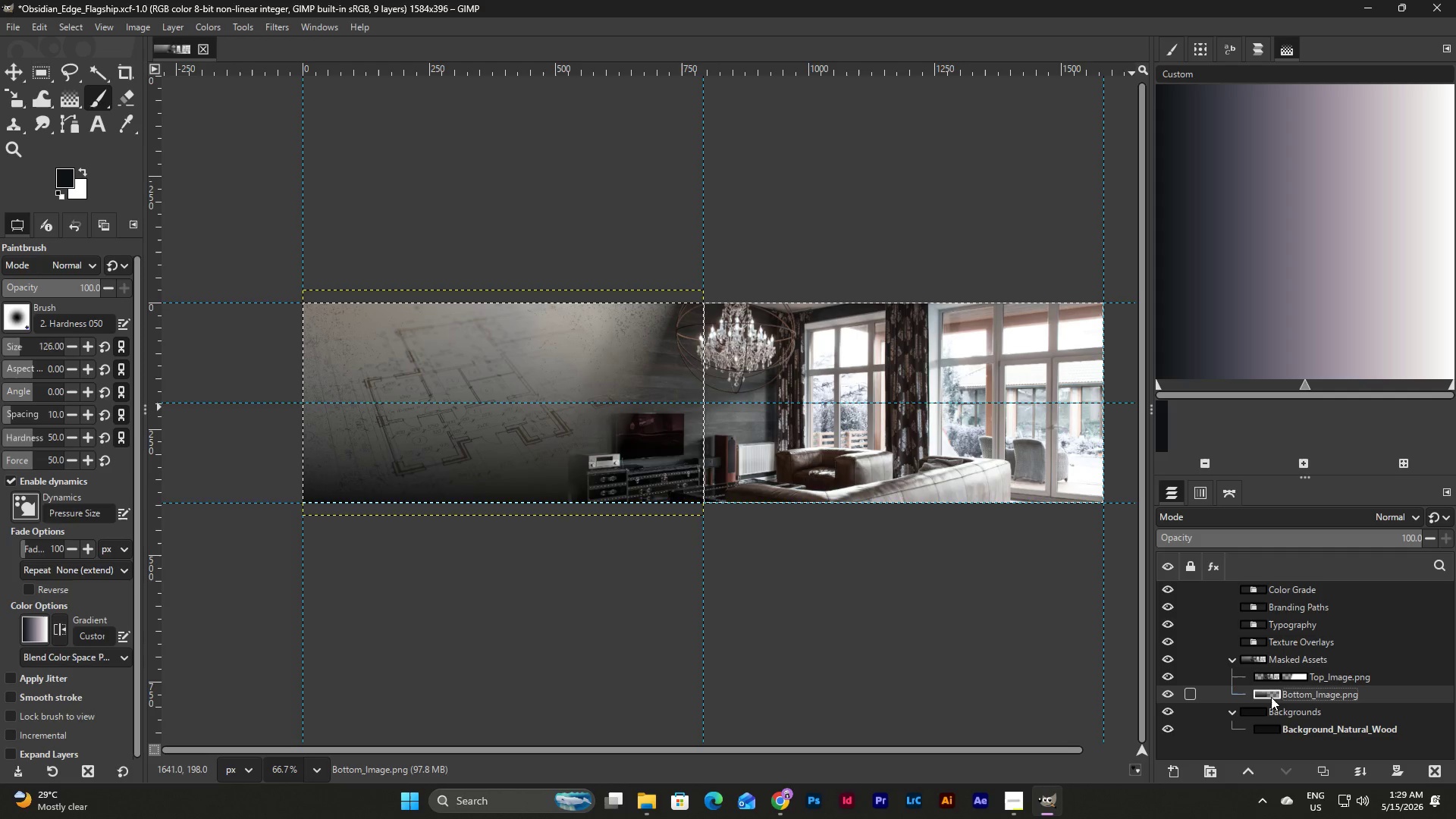 
key(Control+Z)
 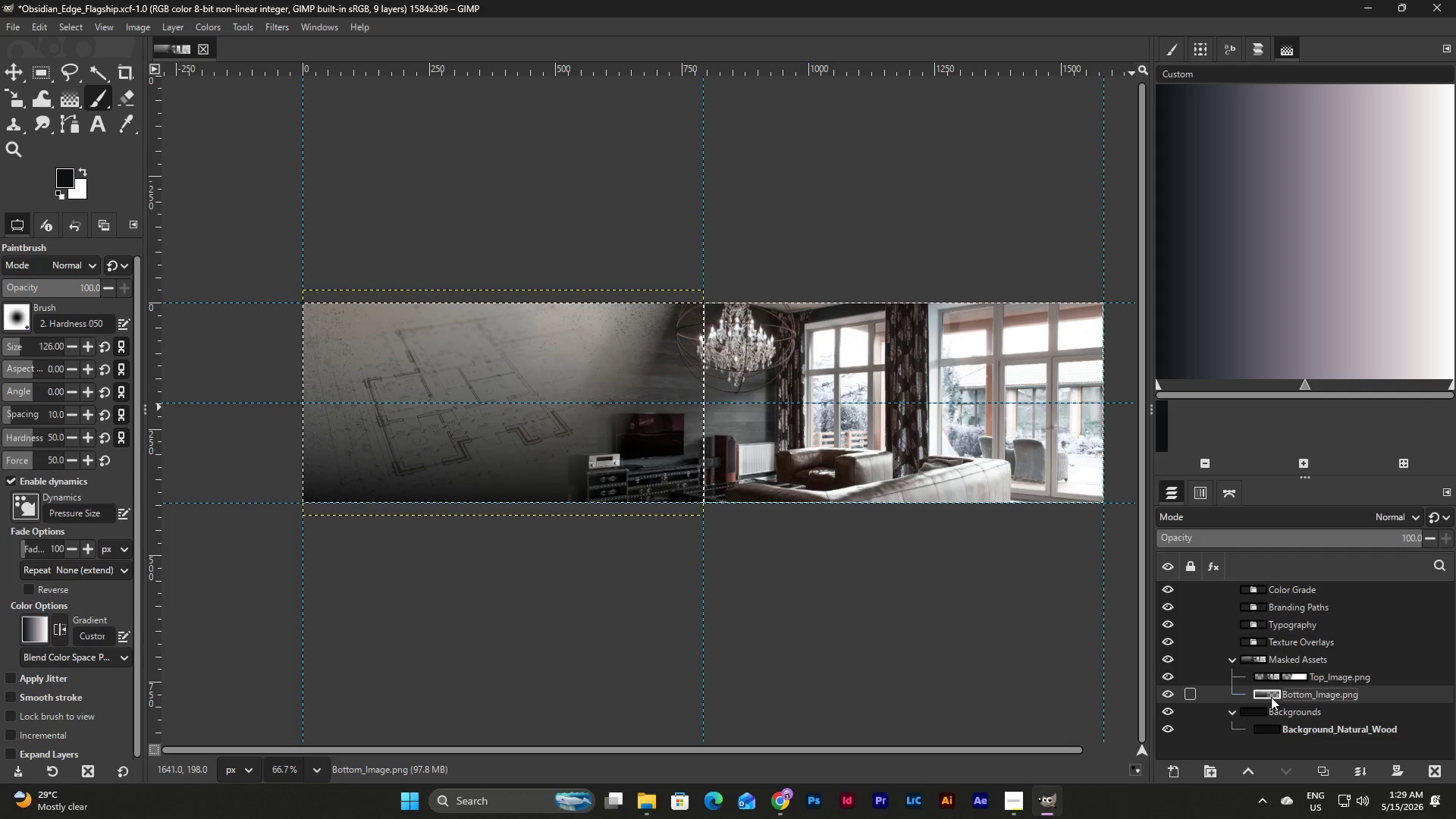 
key(Control+Z)
 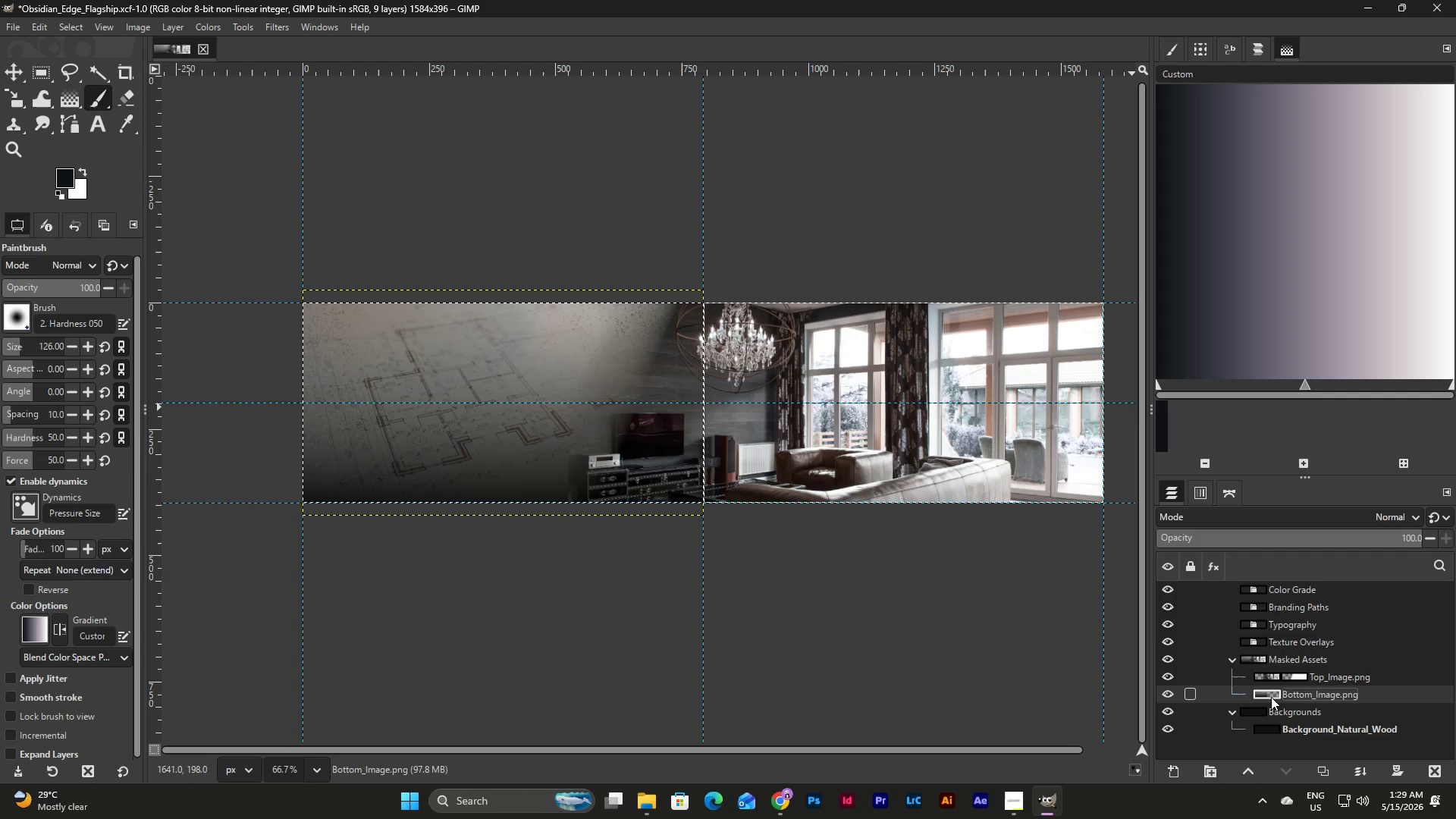 
key(Control+Z)
 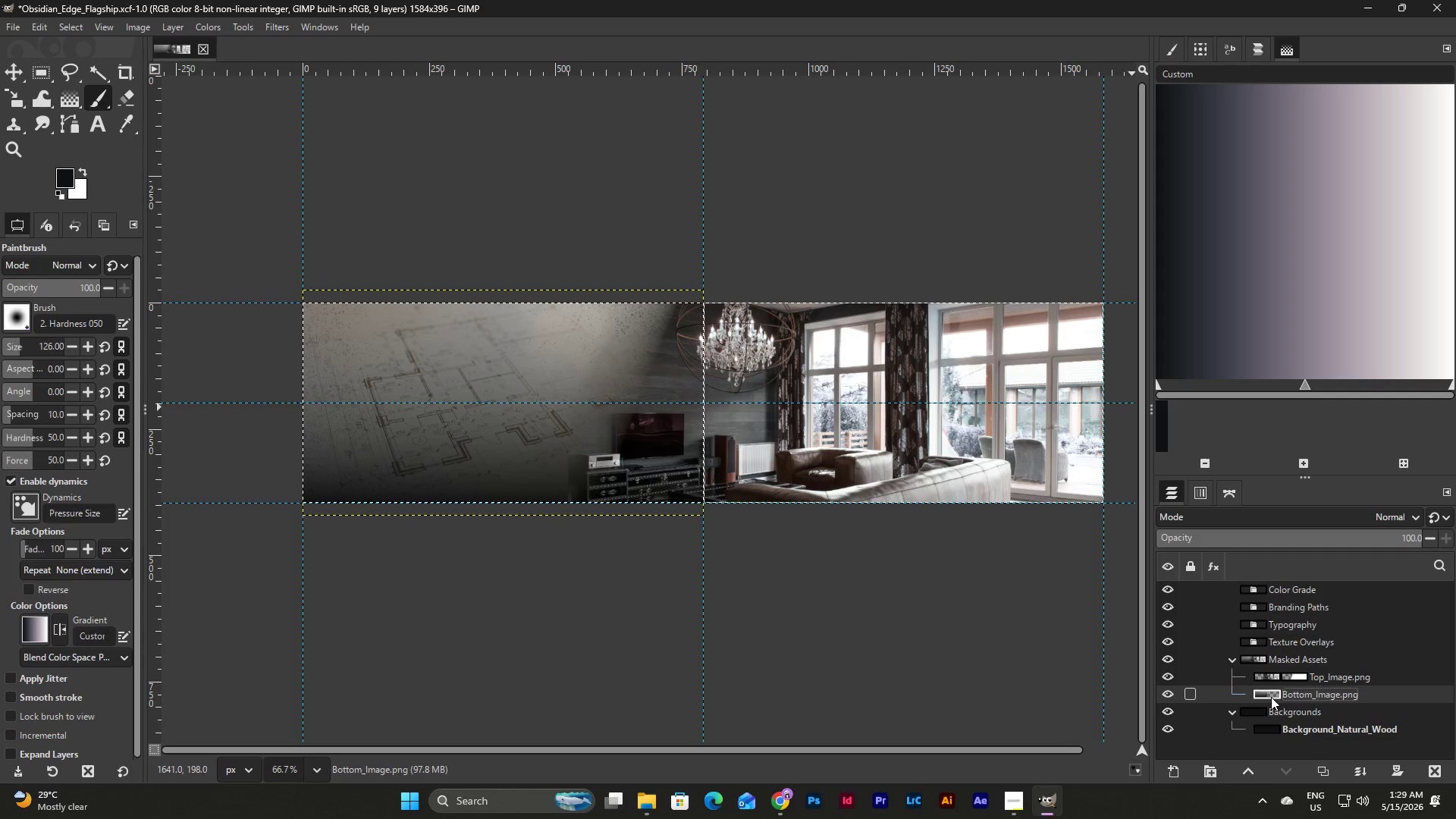 
key(Control+Z)
 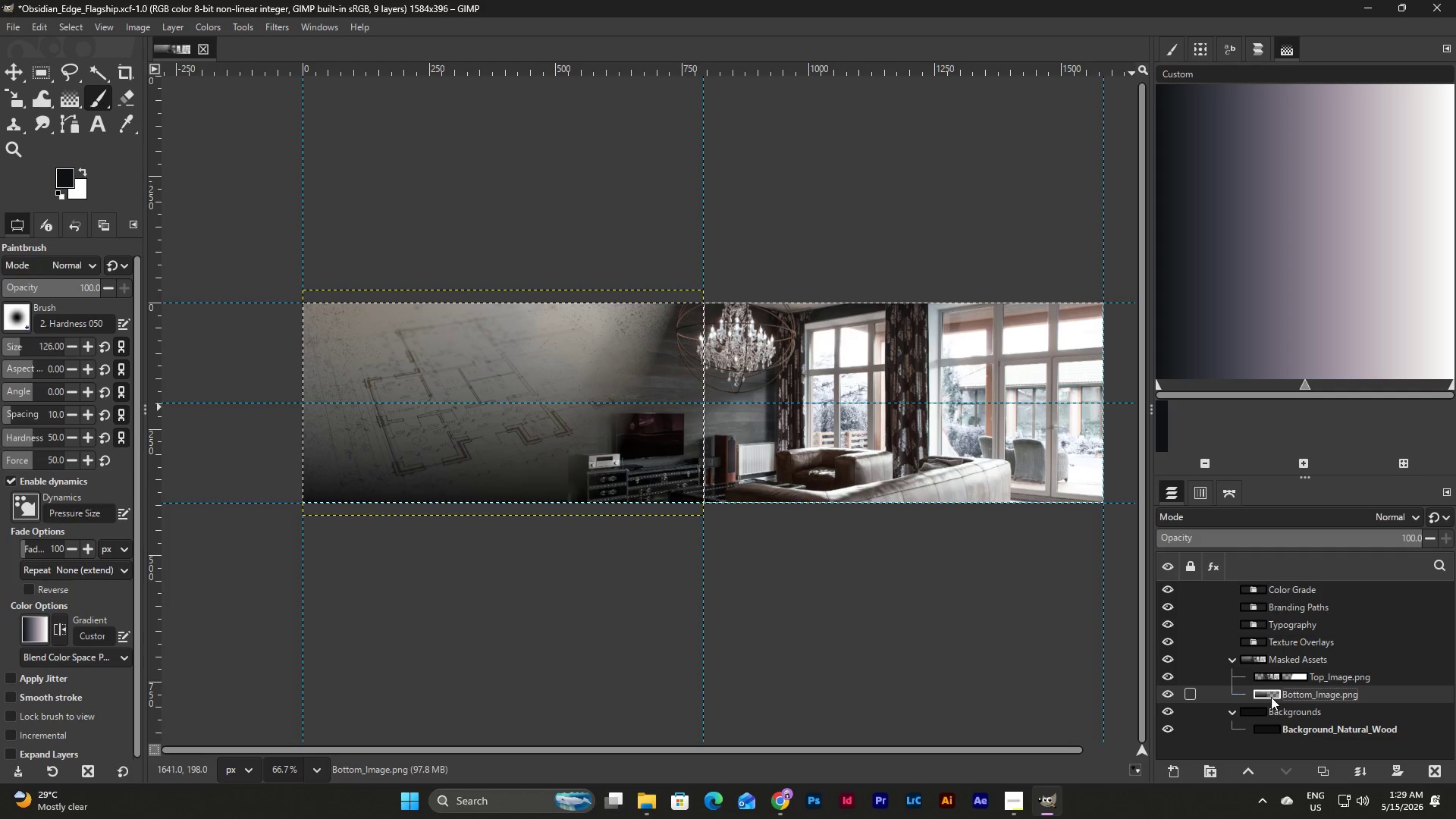 
key(Control+Z)
 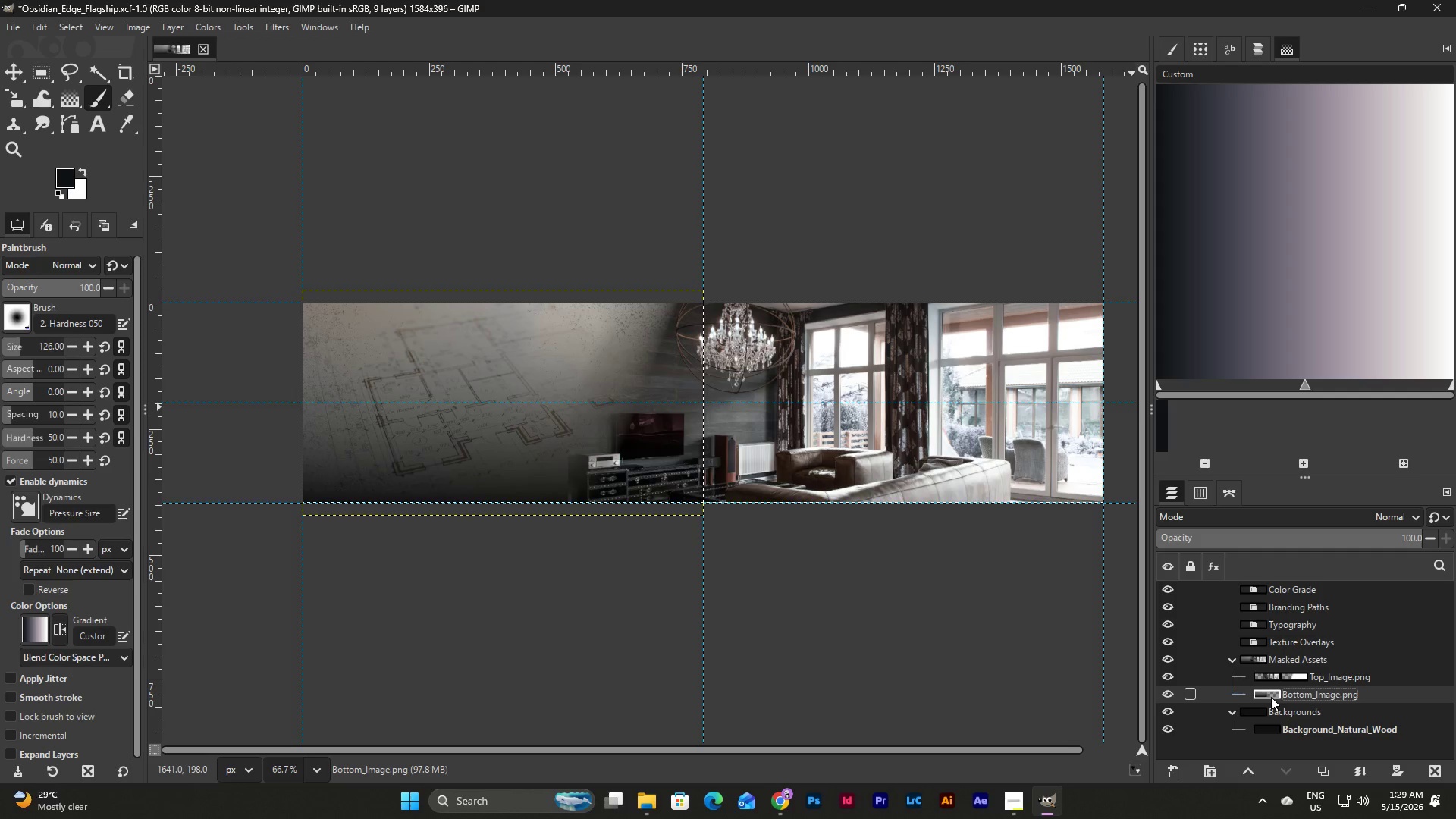 
key(Control+Z)
 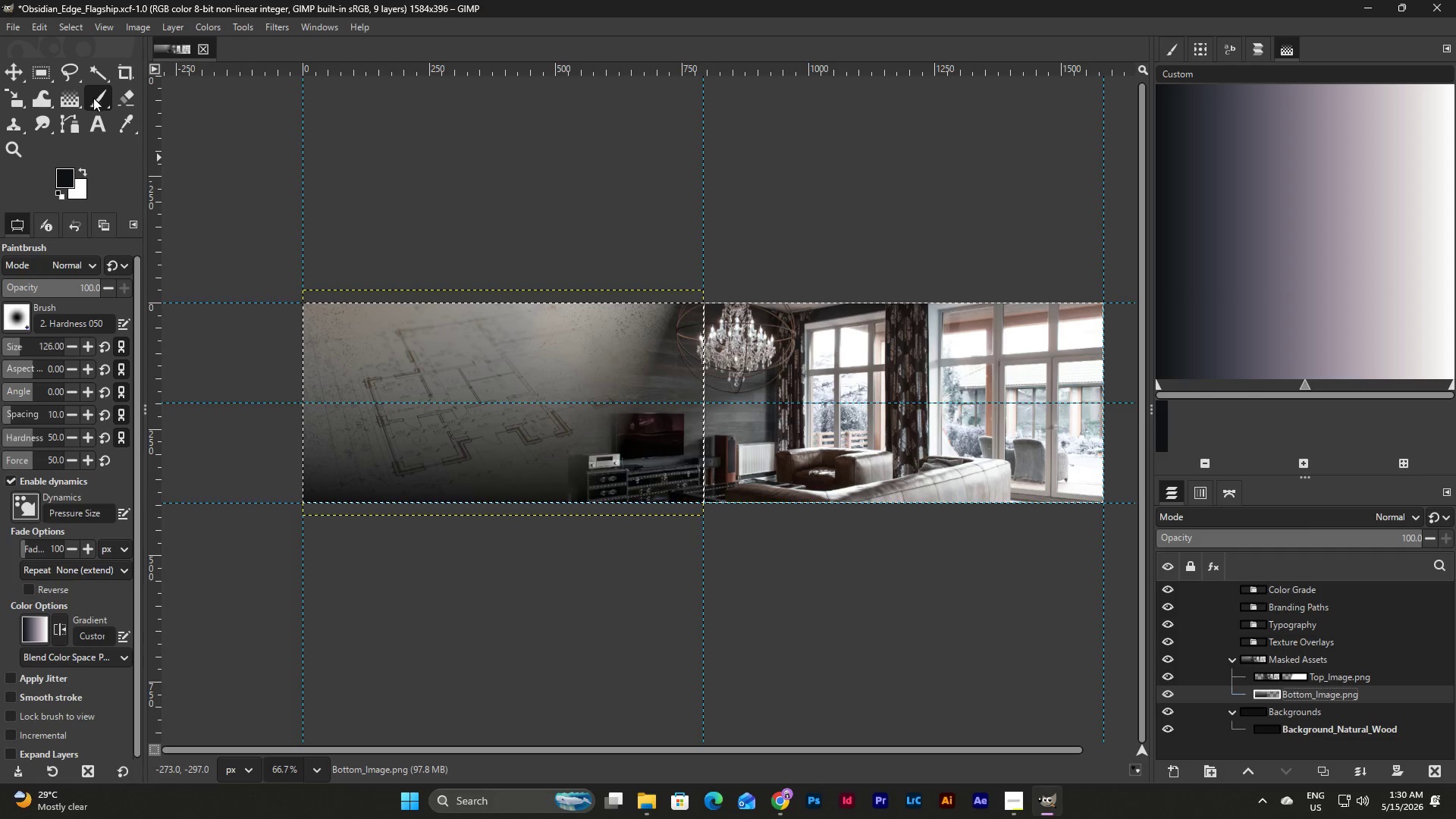 
wait(7.55)
 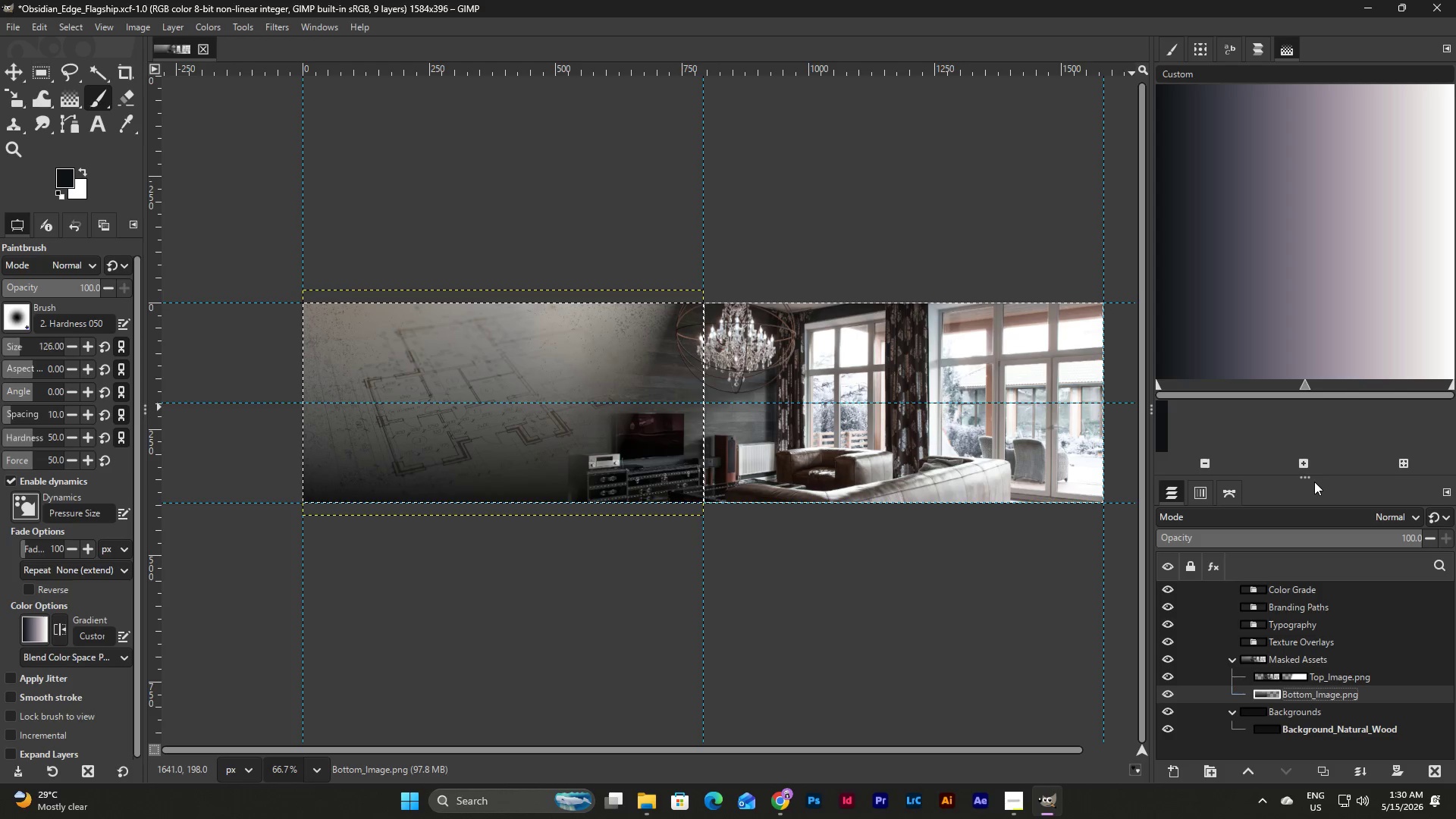 
left_click_drag(start_coordinate=[15, 347], to_coordinate=[8, 347])
 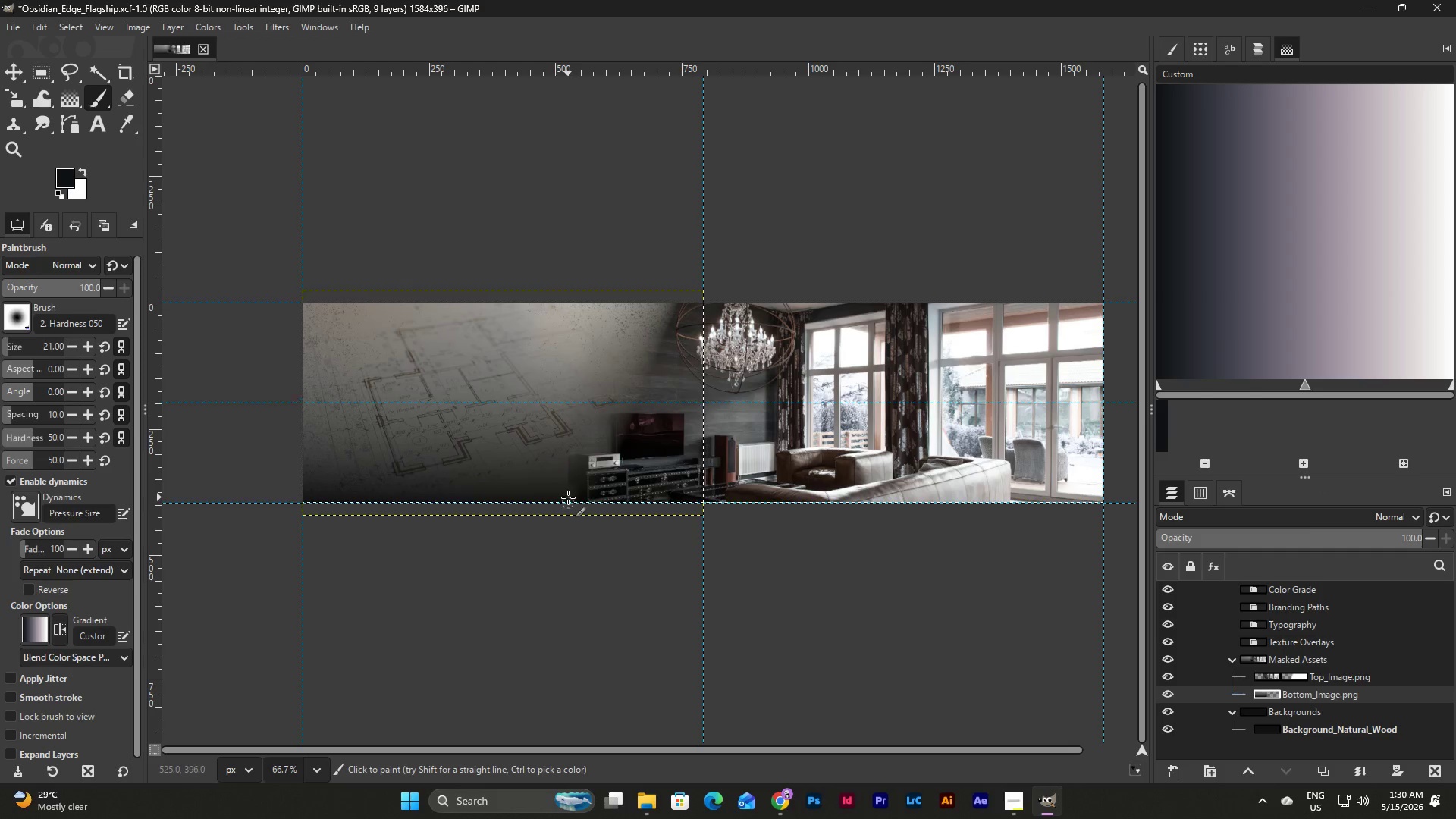 
left_click([568, 496])
 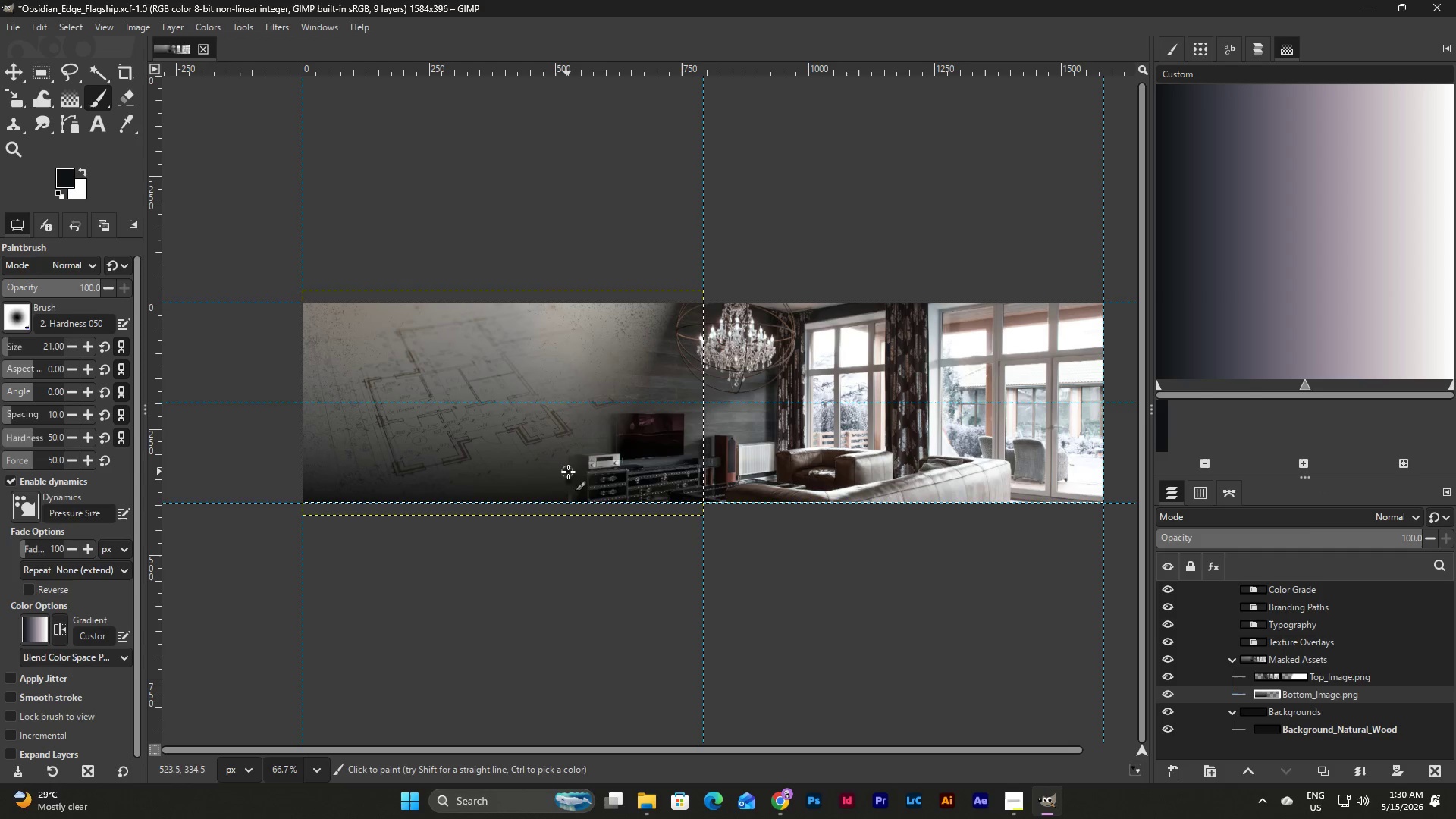 
left_click_drag(start_coordinate=[573, 482], to_coordinate=[570, 441])
 